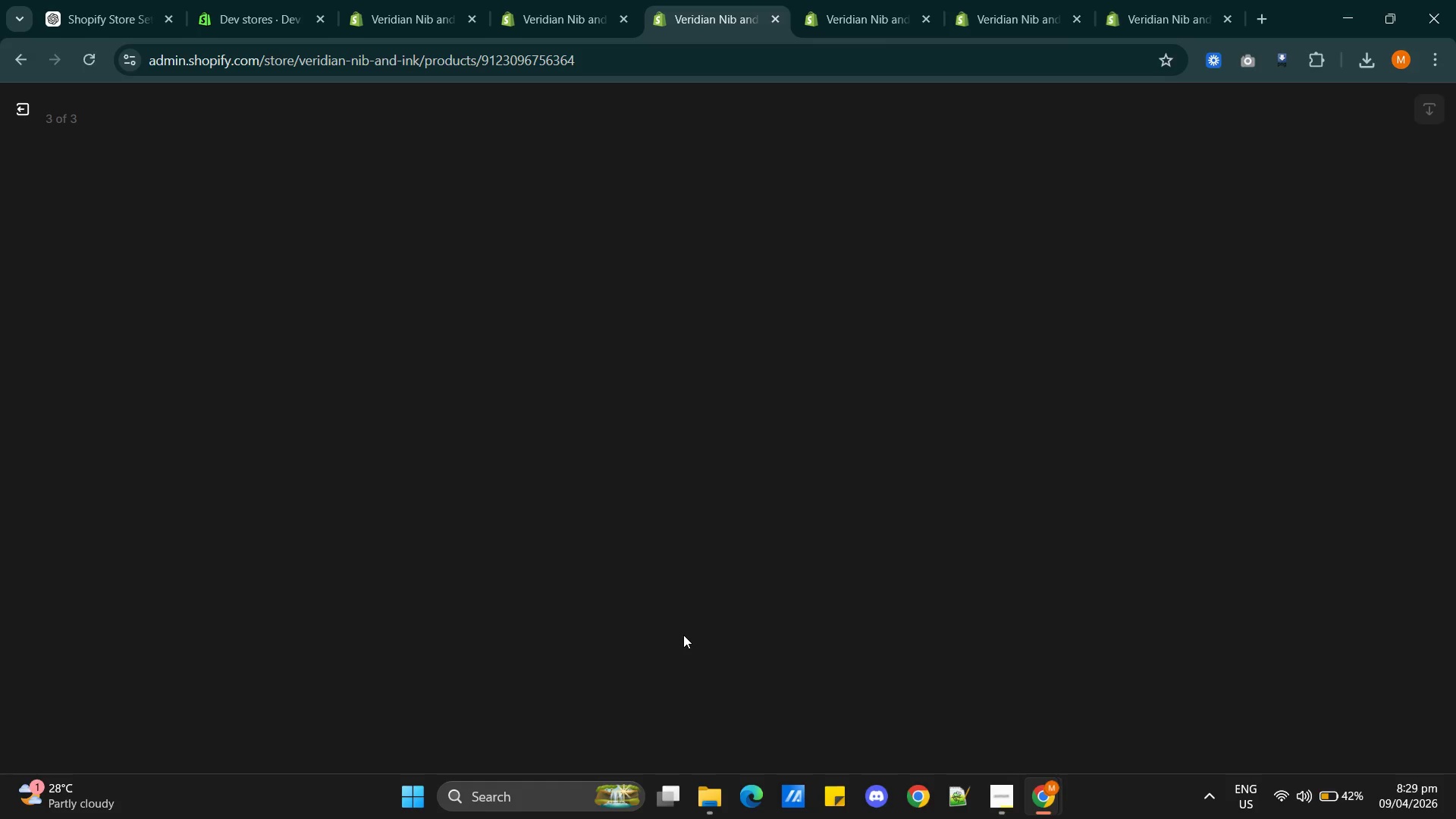 
key(Alt+AltLeft)
 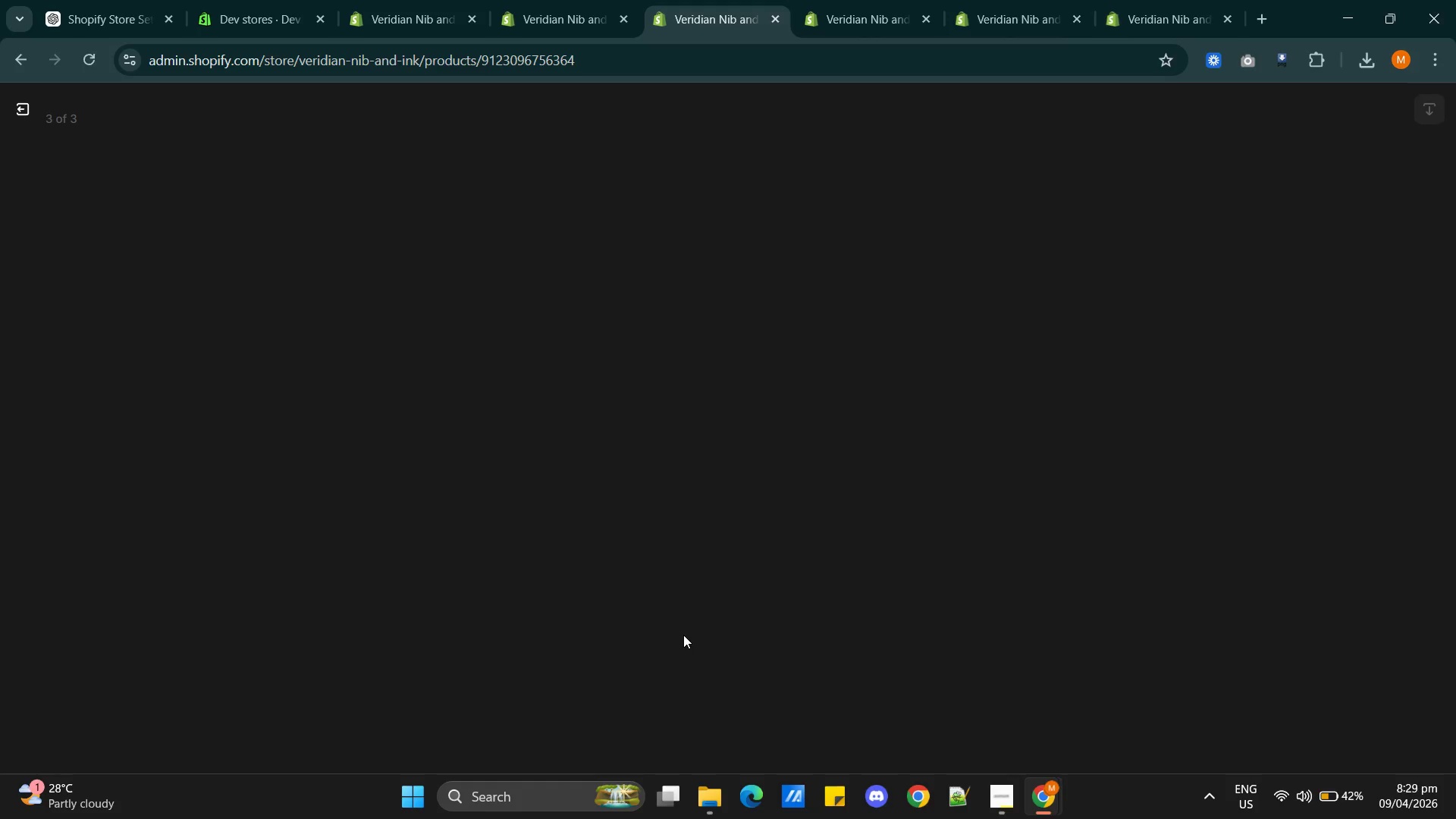 
key(Alt+Tab)
 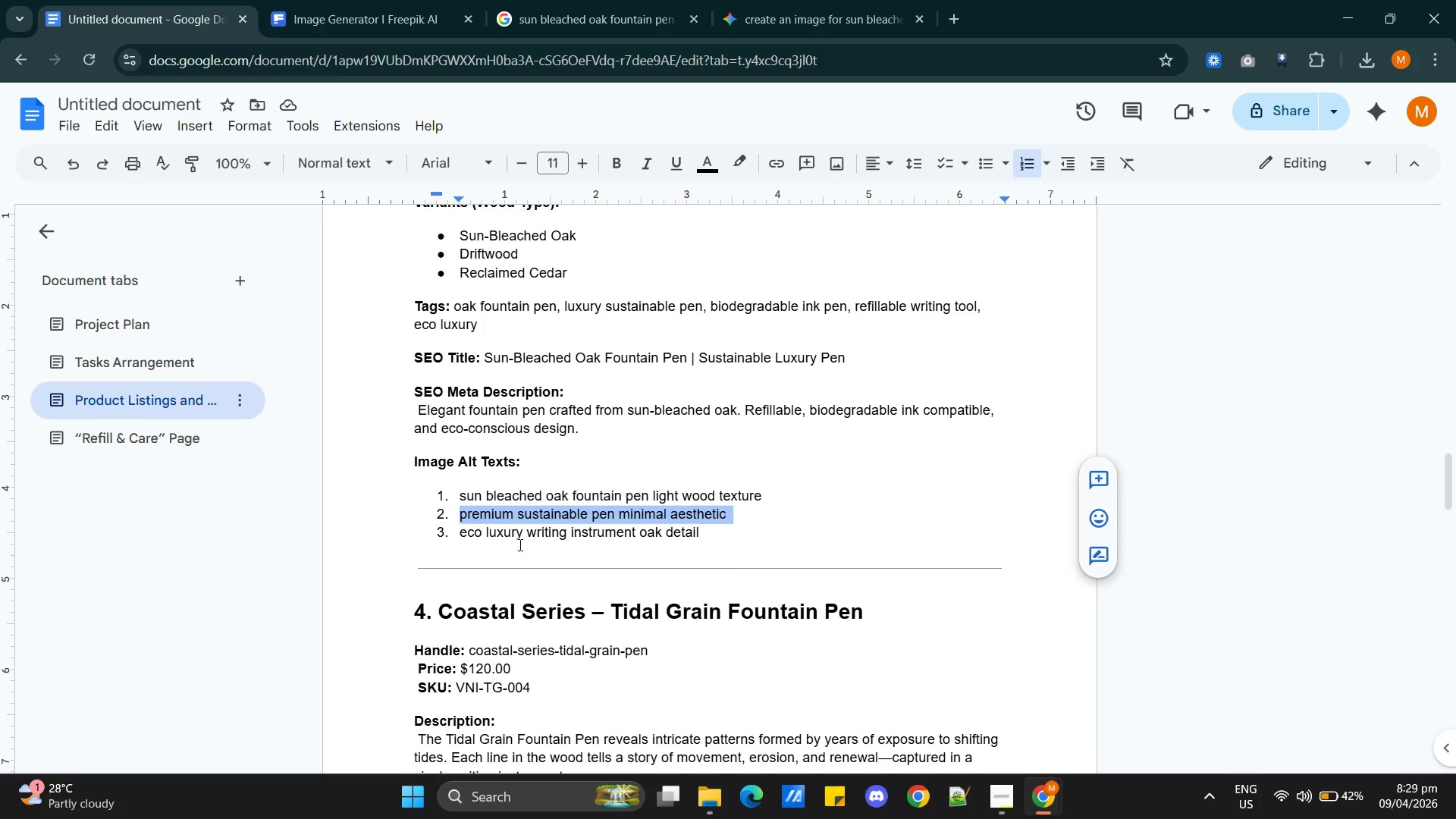 
double_click([522, 534])
 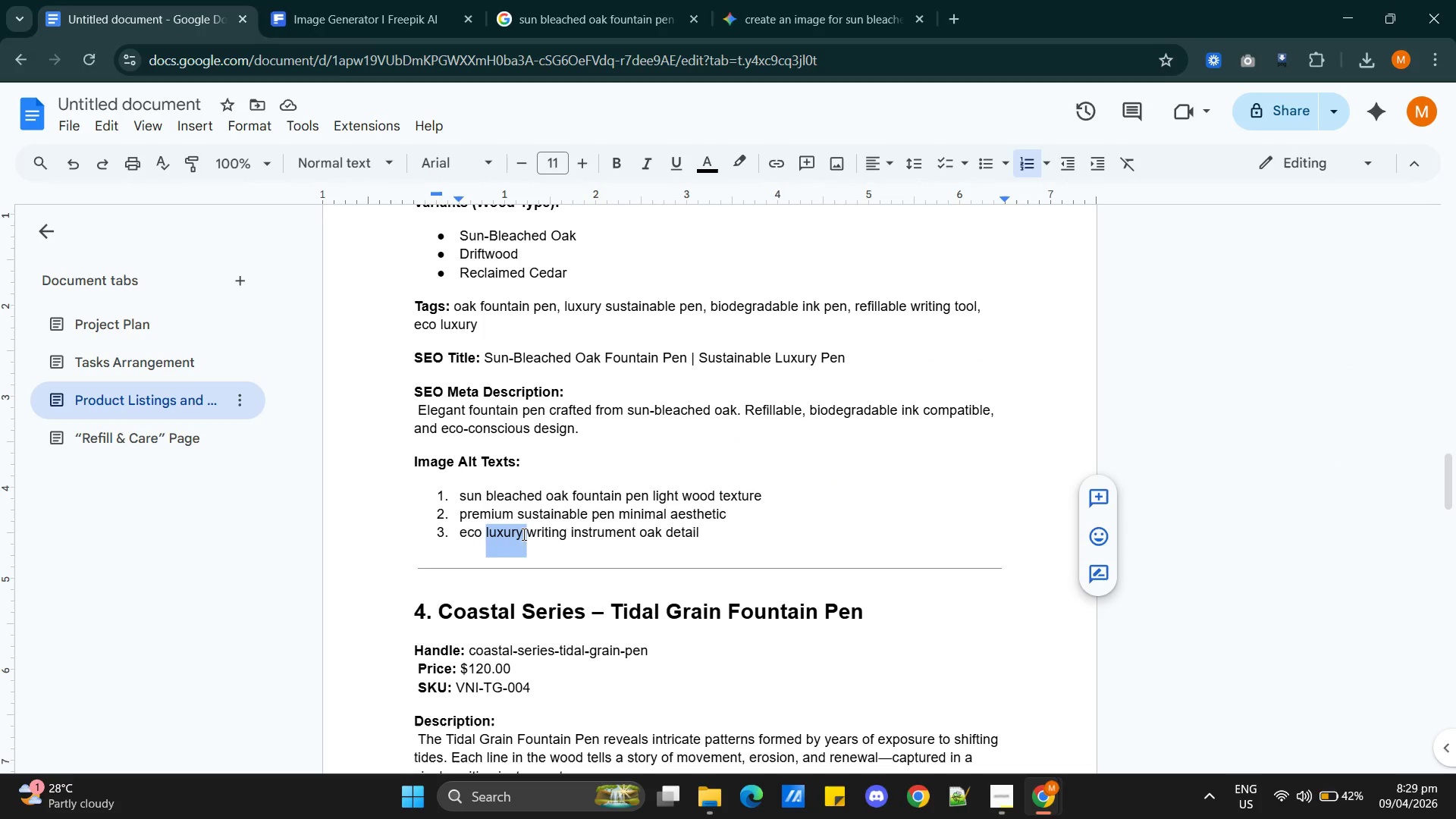 
triple_click([522, 534])
 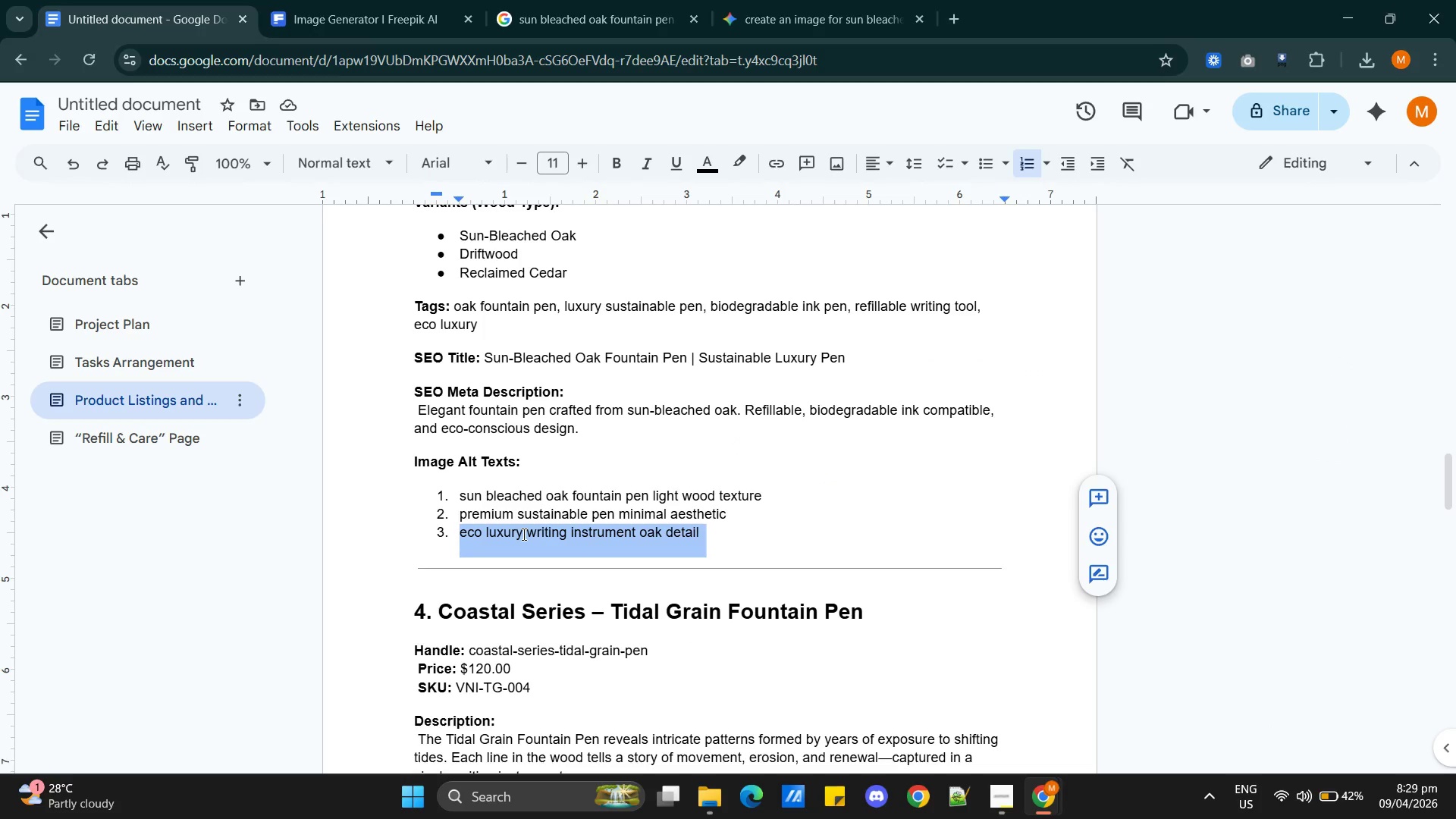 
key(Control+C)
 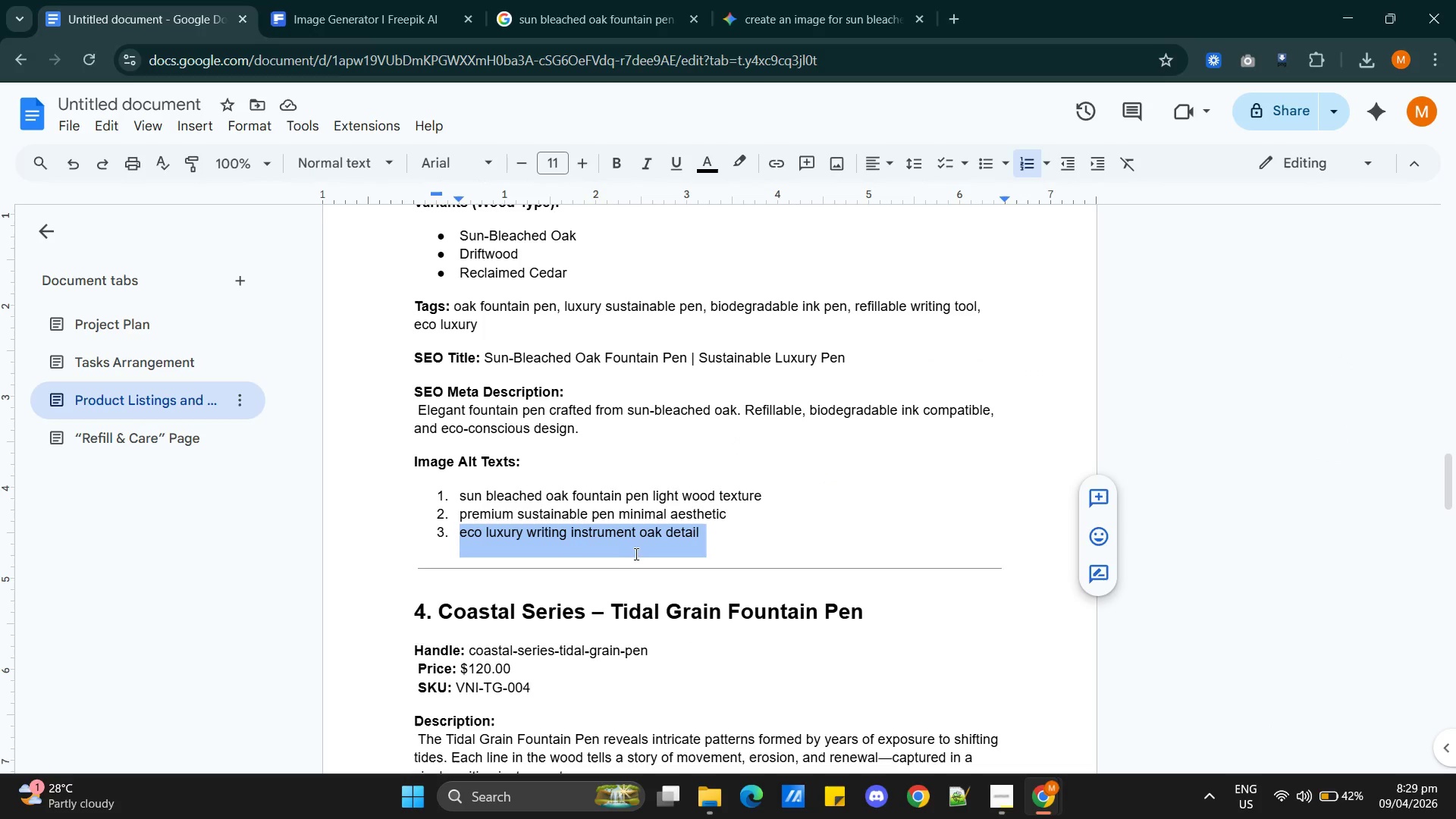 
key(Alt+AltLeft)
 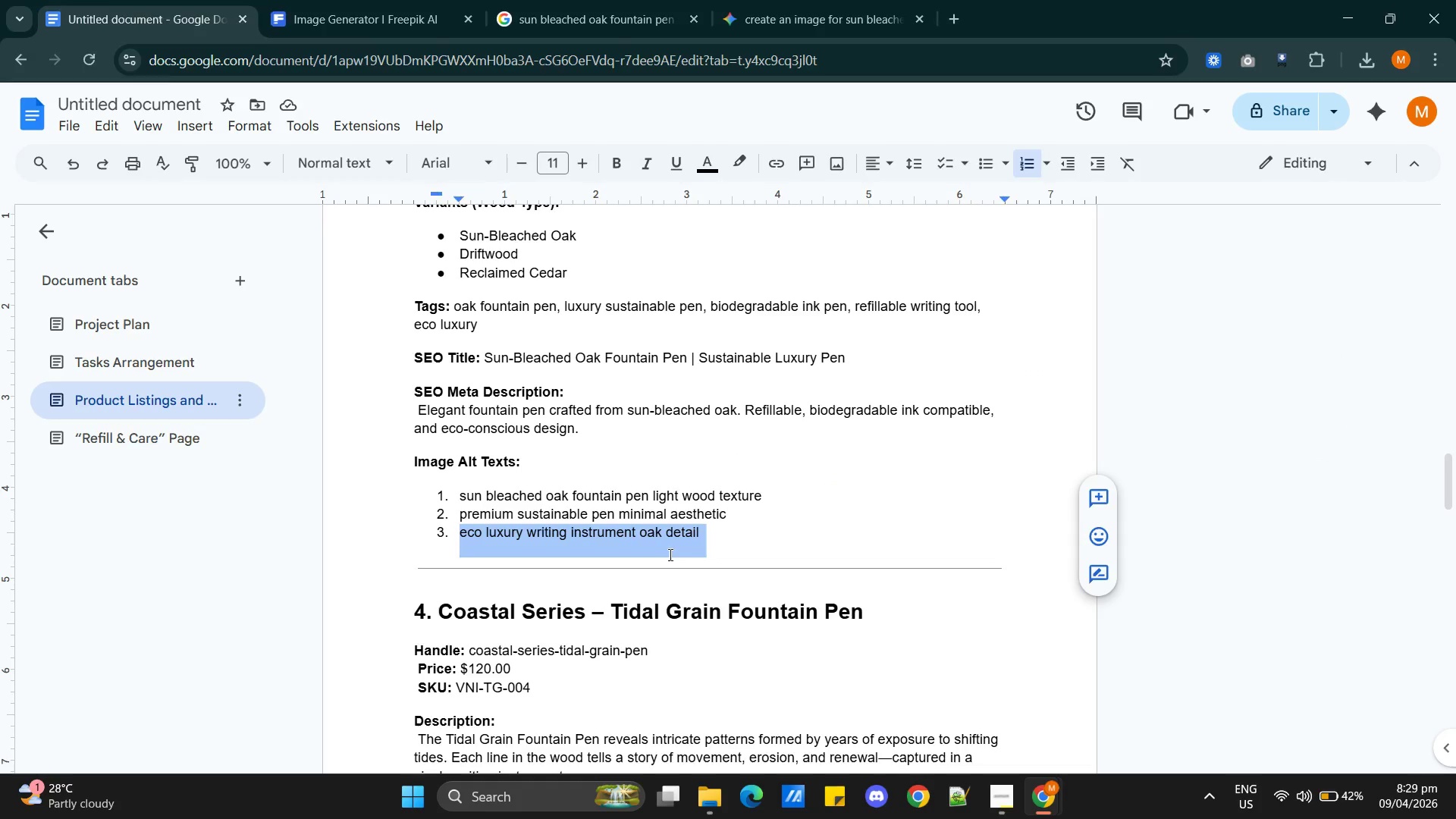 
key(Alt+Tab)
 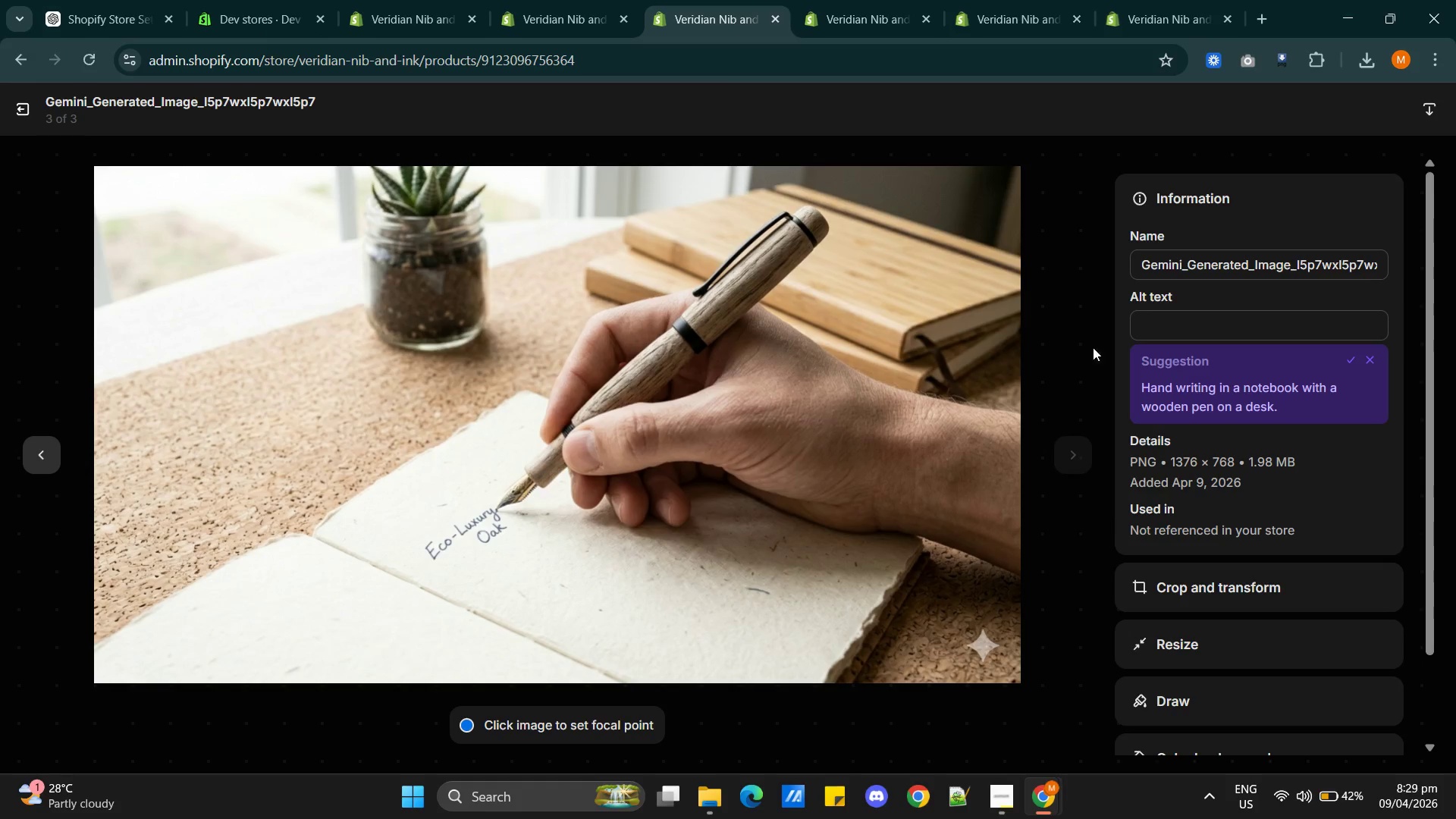 
left_click([1165, 320])
 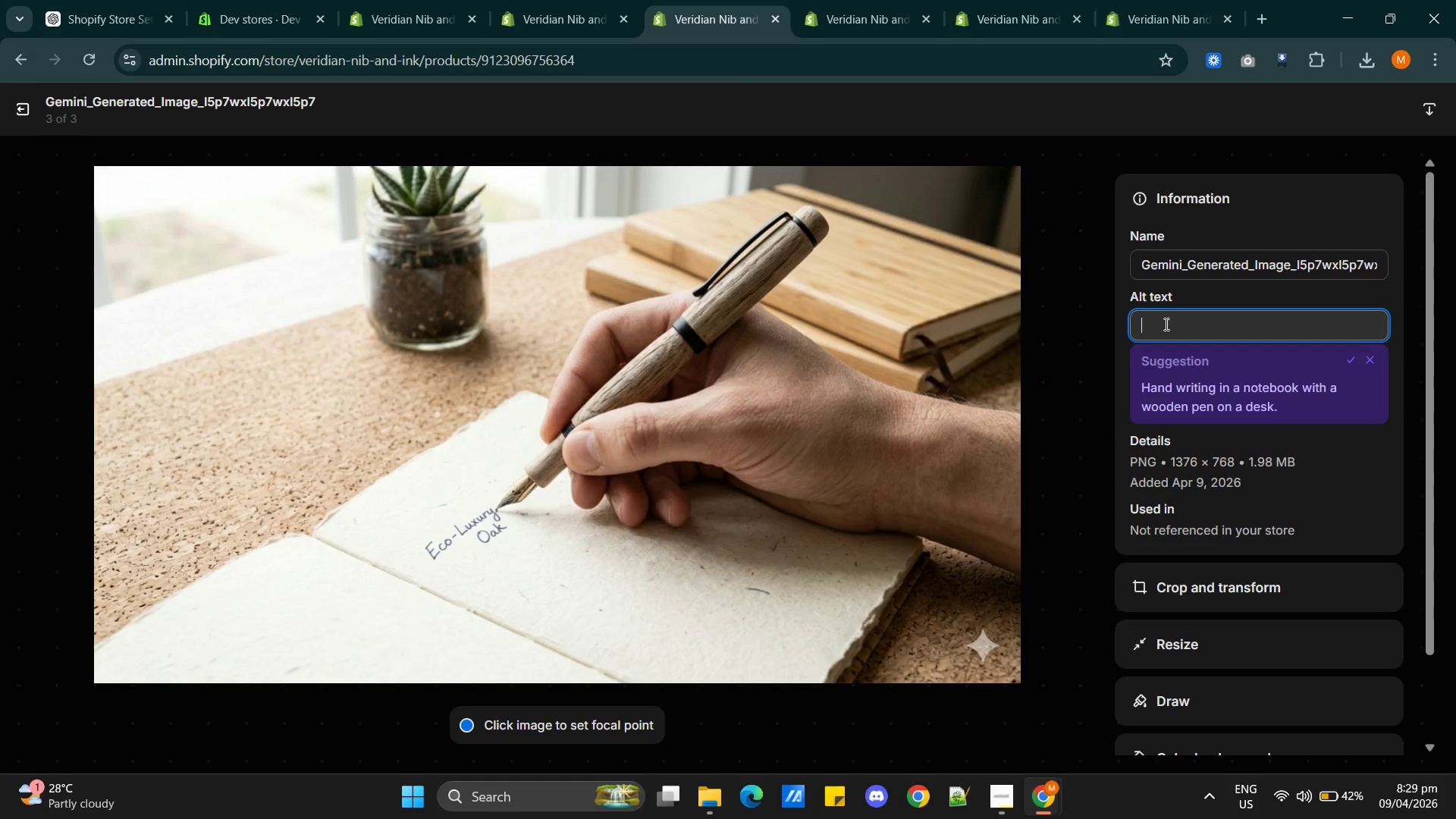 
key(Control+V)
 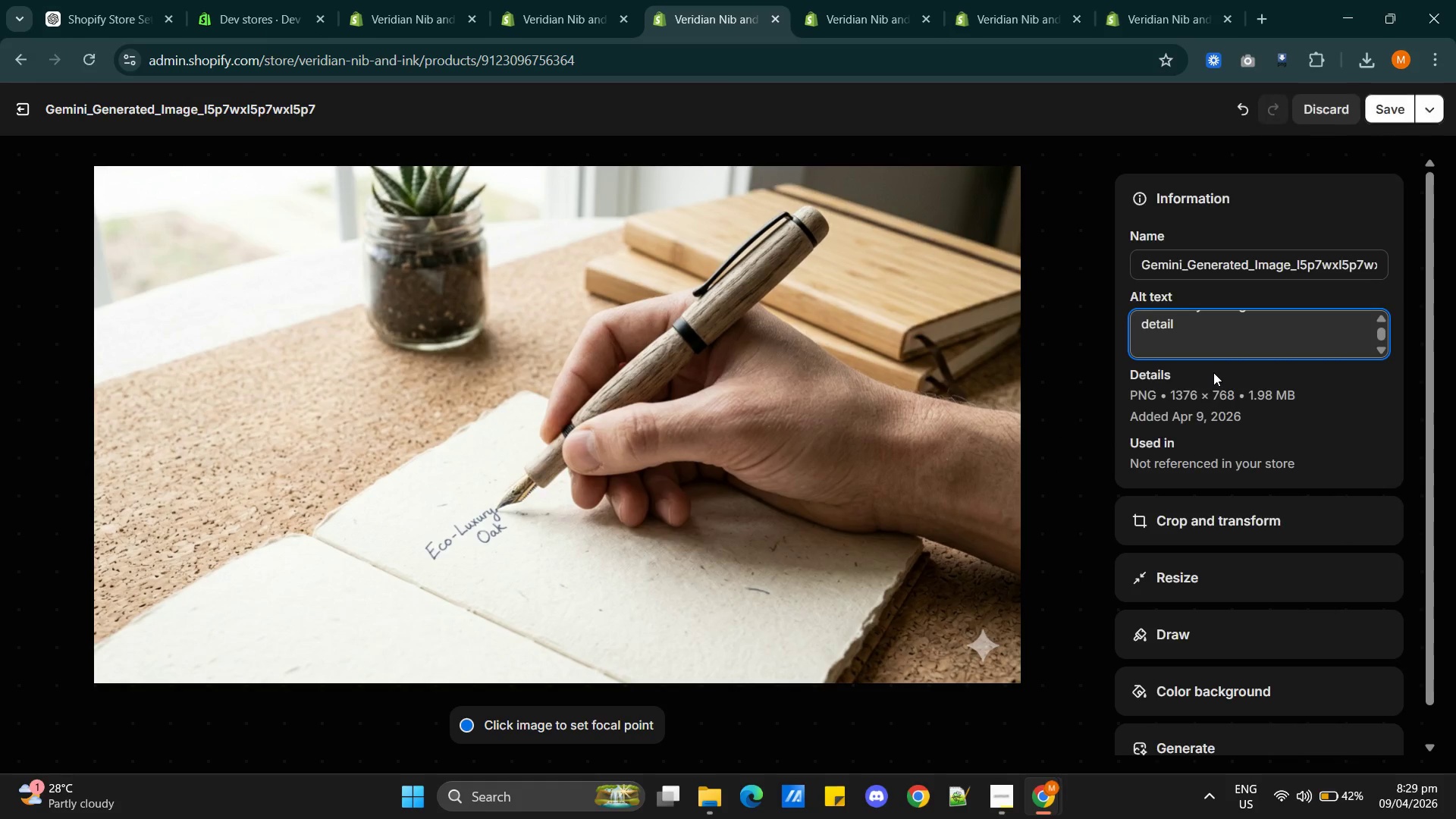 
key(Backspace)
 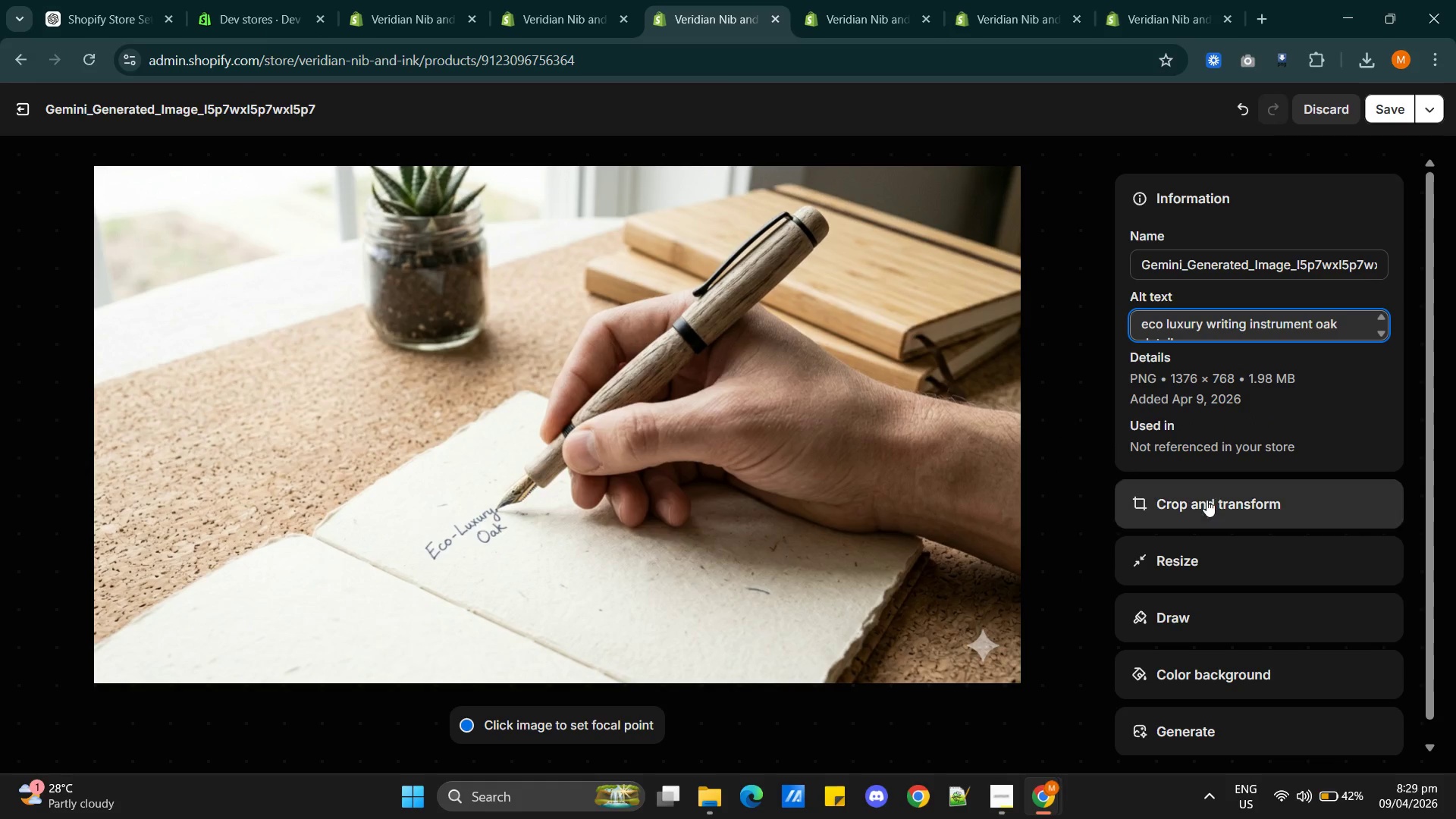 
left_click([1206, 500])
 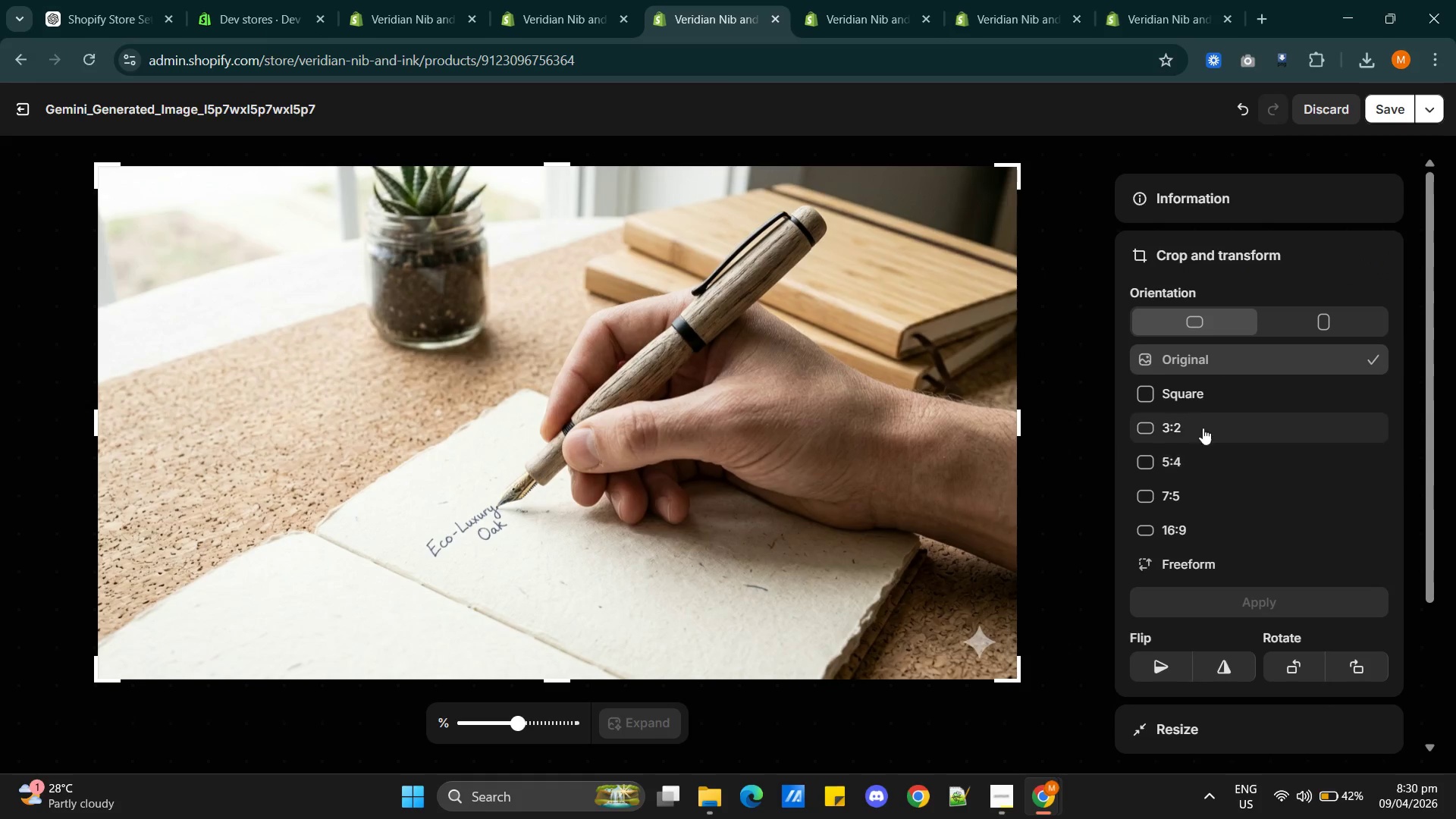 
left_click([1187, 423])
 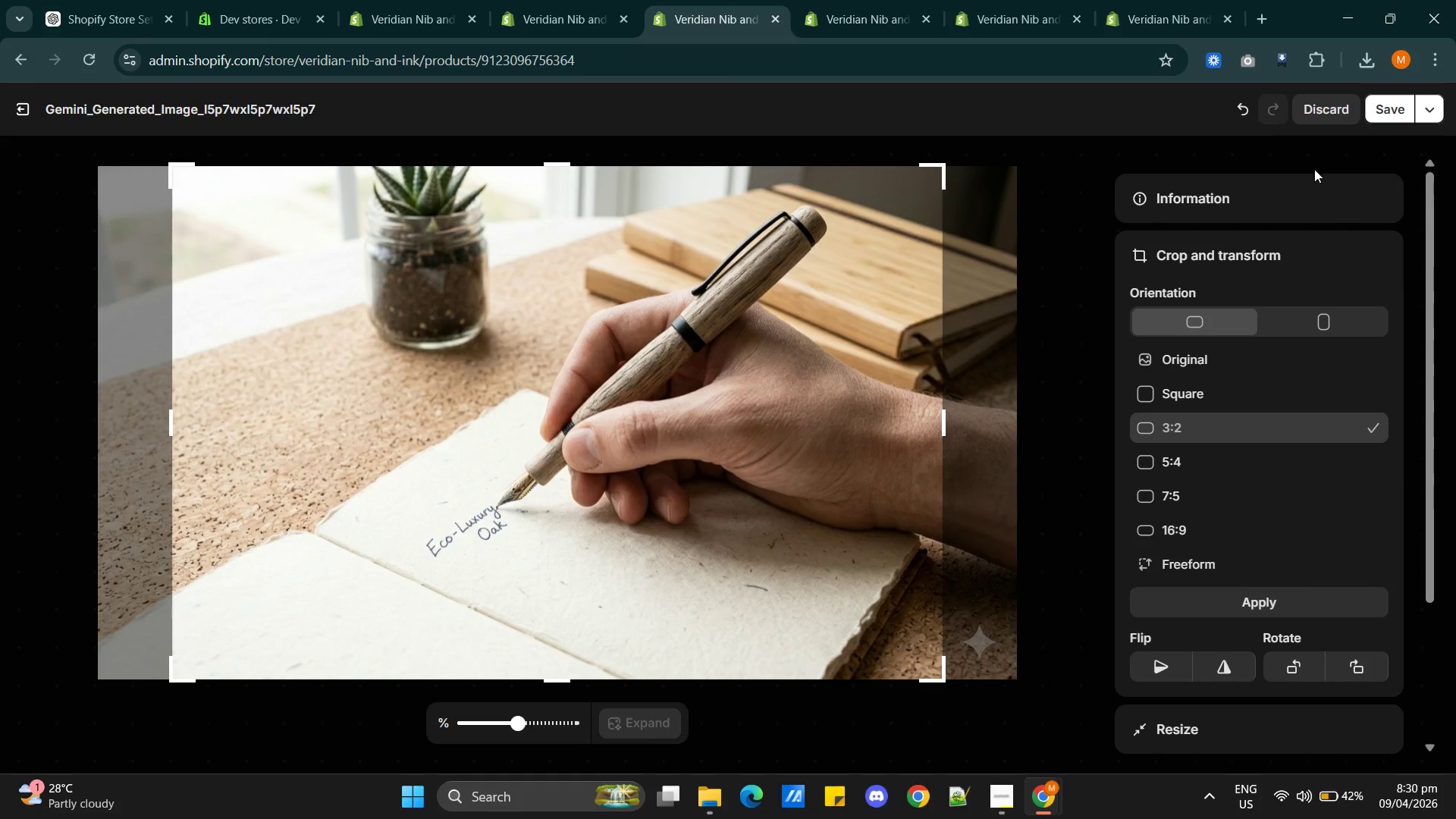 
left_click([1218, 608])
 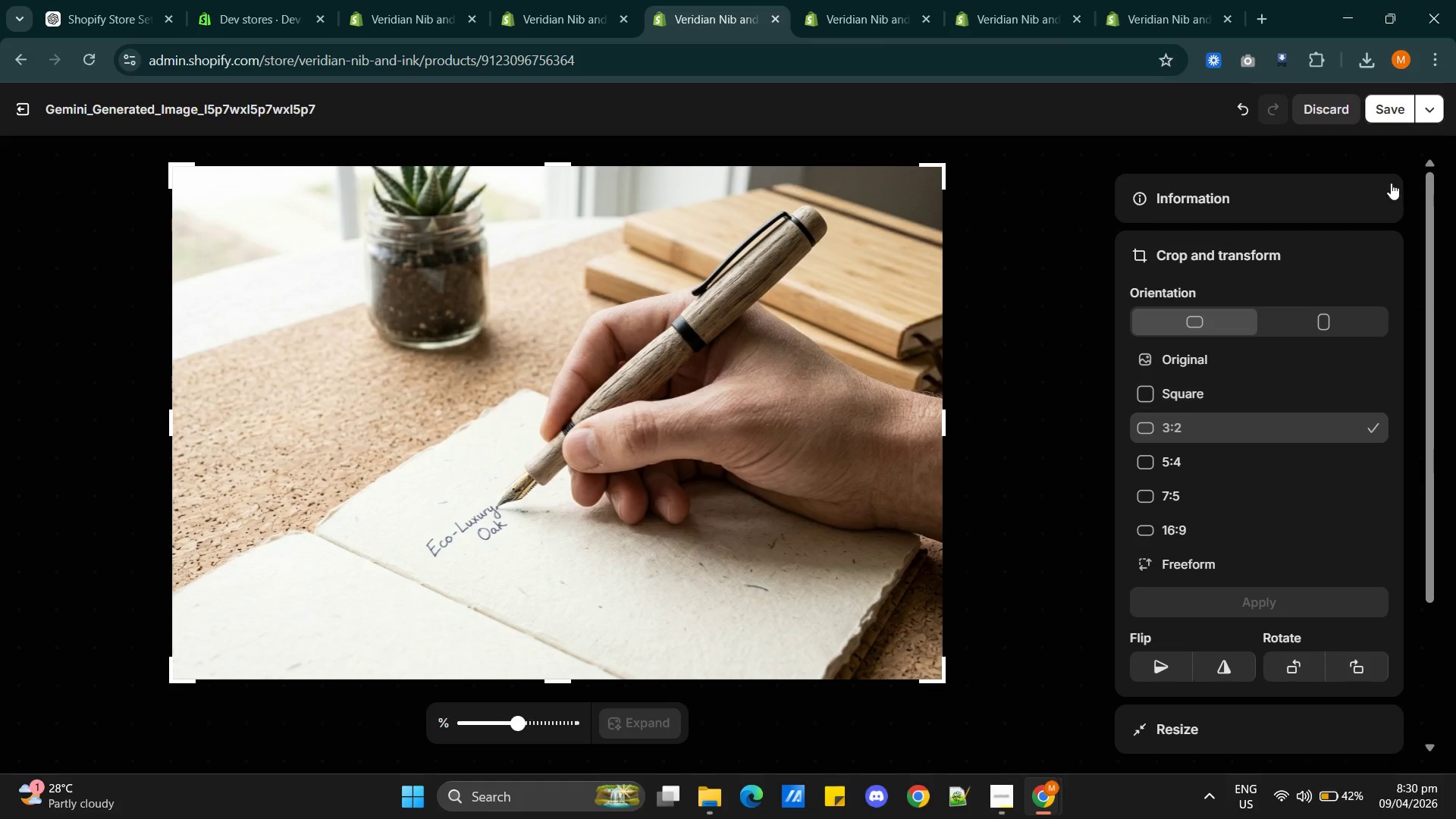 
left_click([1386, 119])
 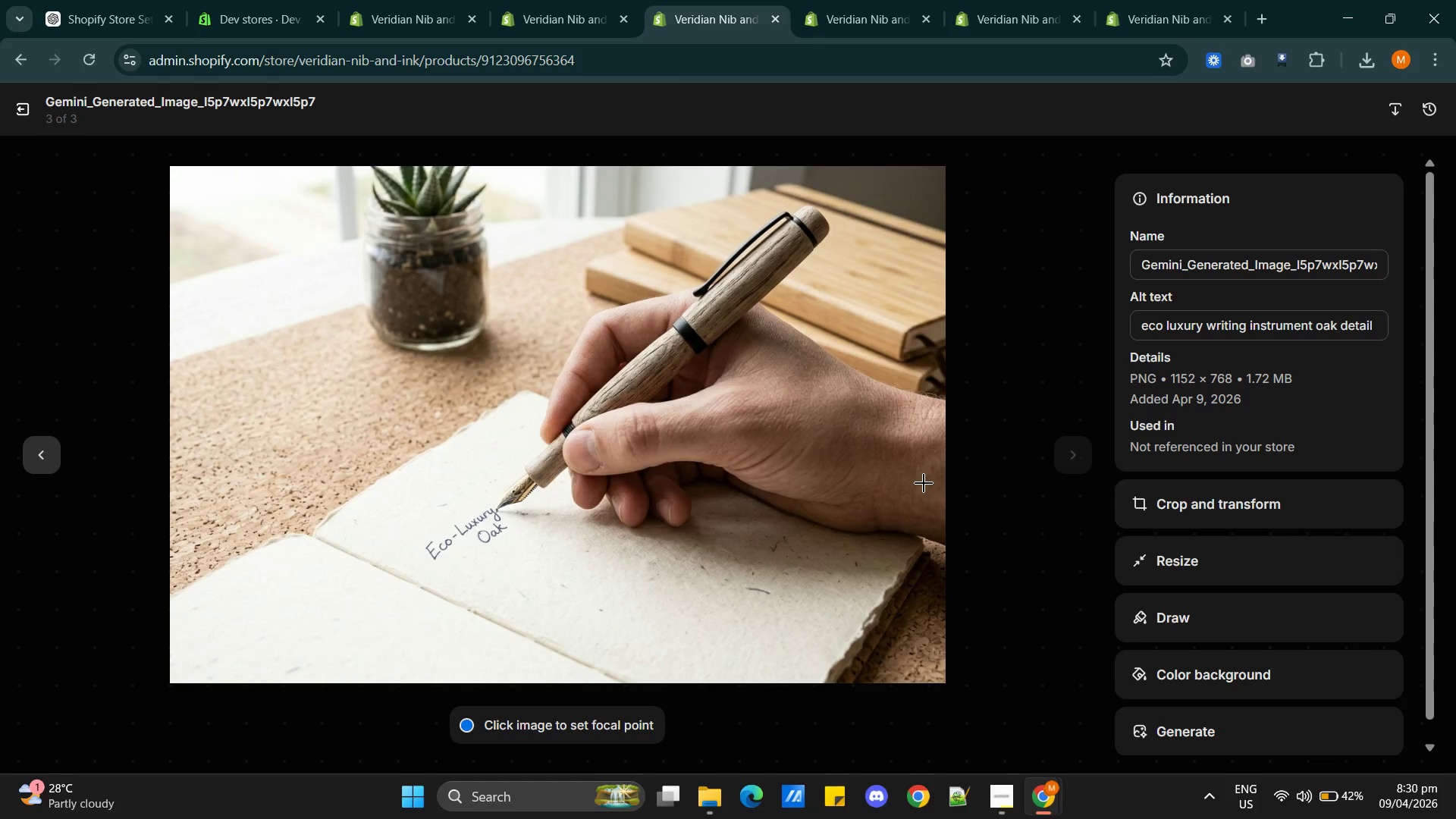 
wait(15.27)
 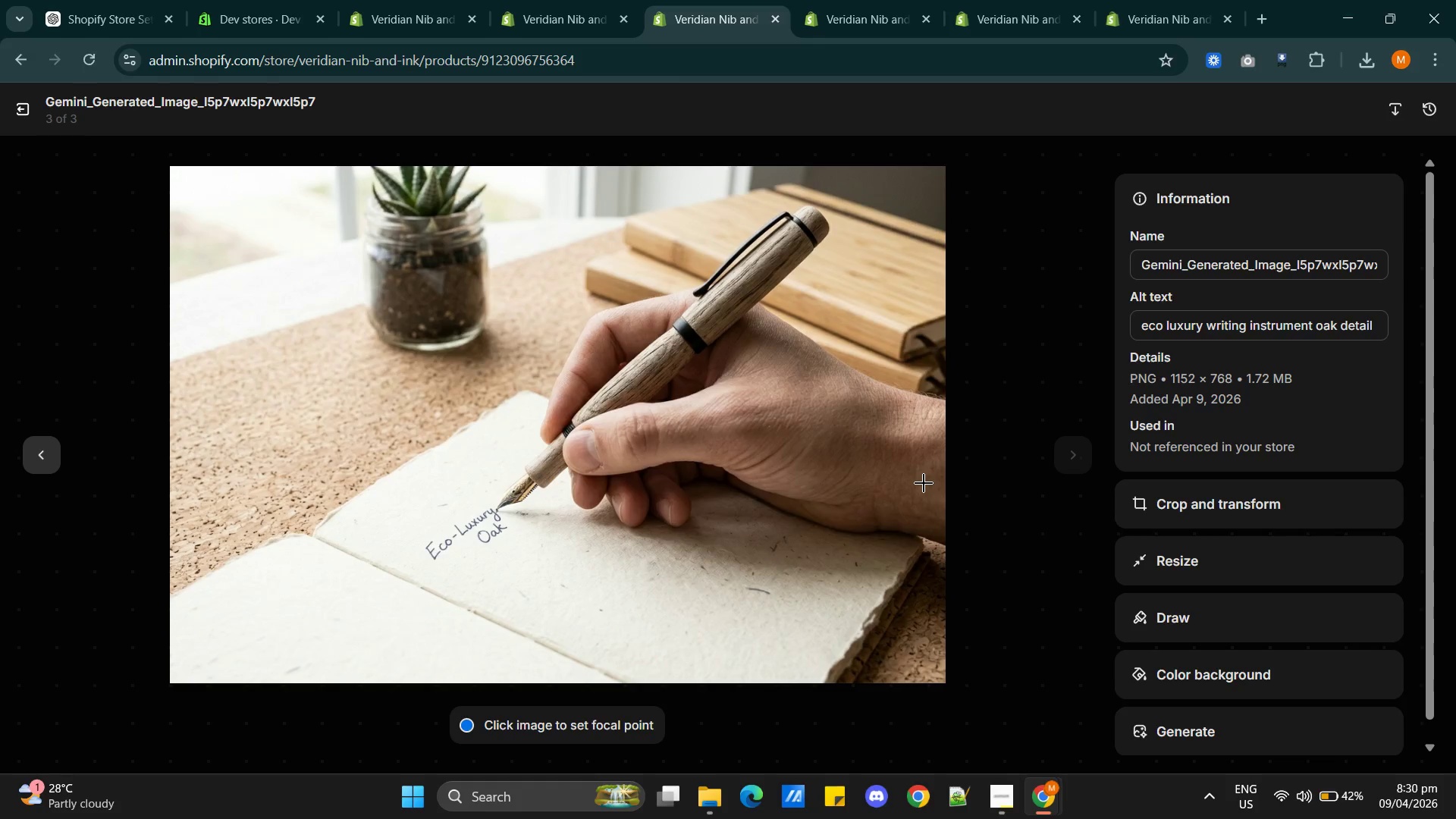 
left_click([25, 111])
 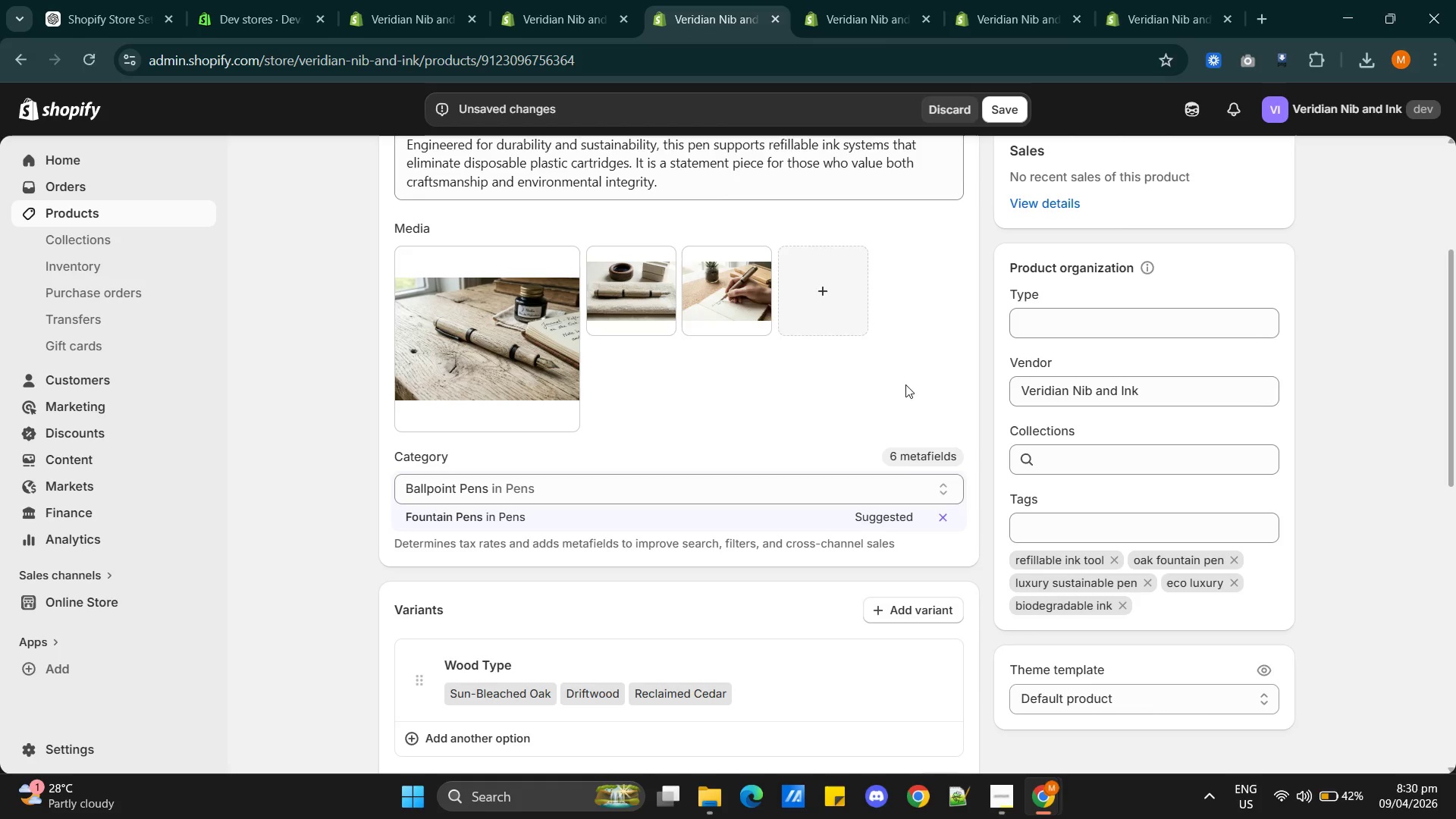 
scroll: coordinate [908, 542], scroll_direction: down, amount: 3.0
 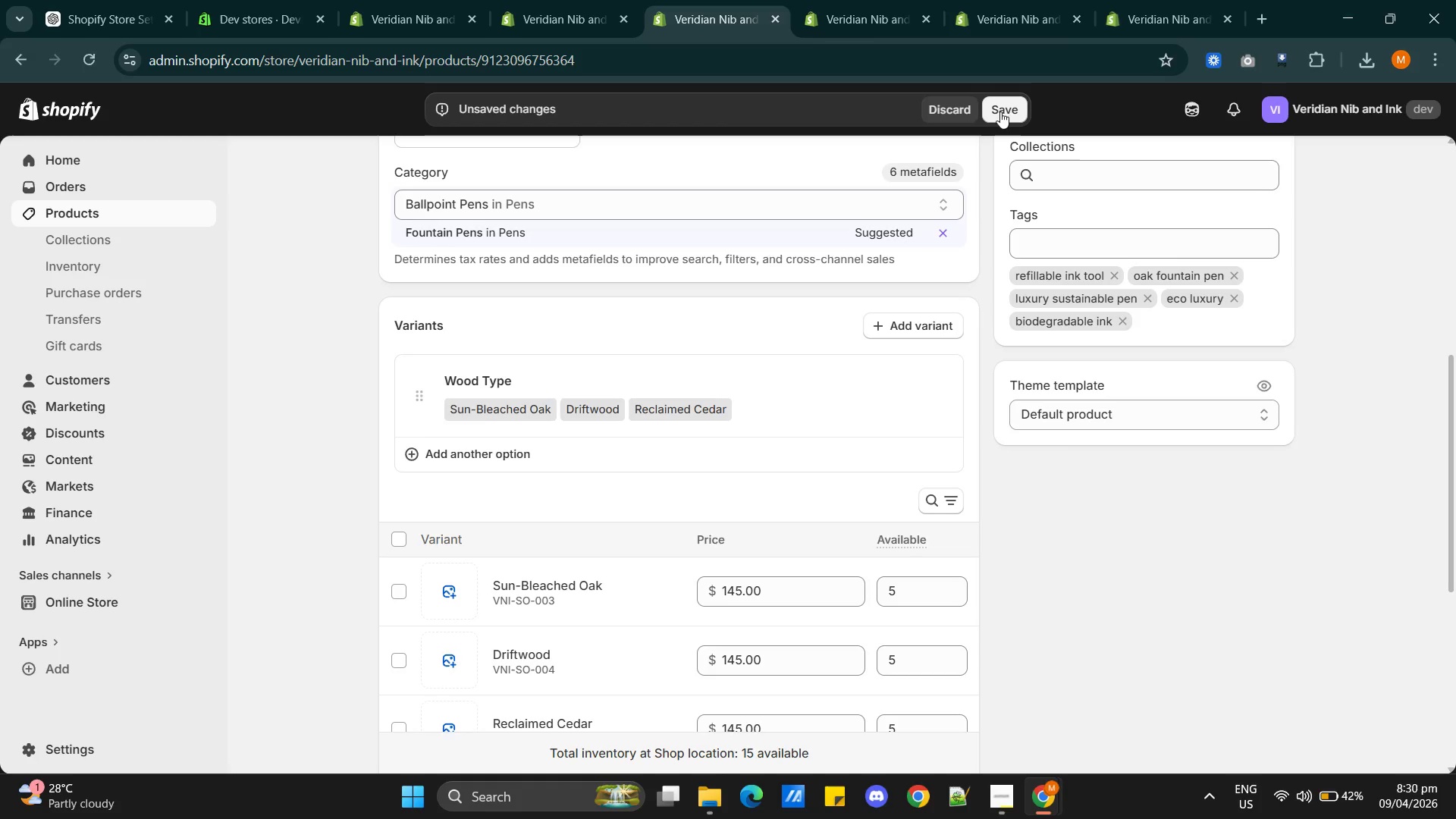 
left_click([999, 116])
 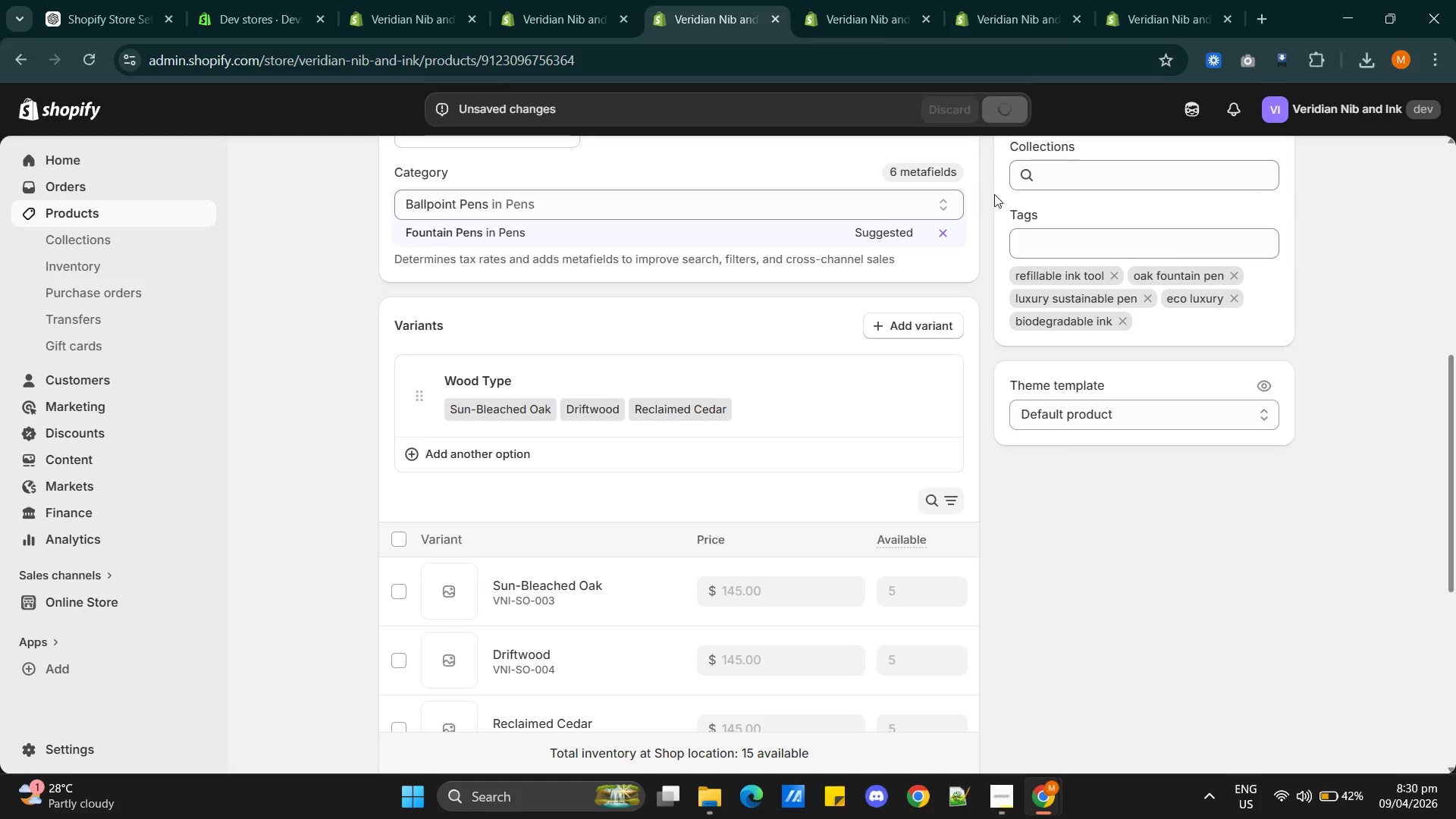 
left_click([866, 16])
 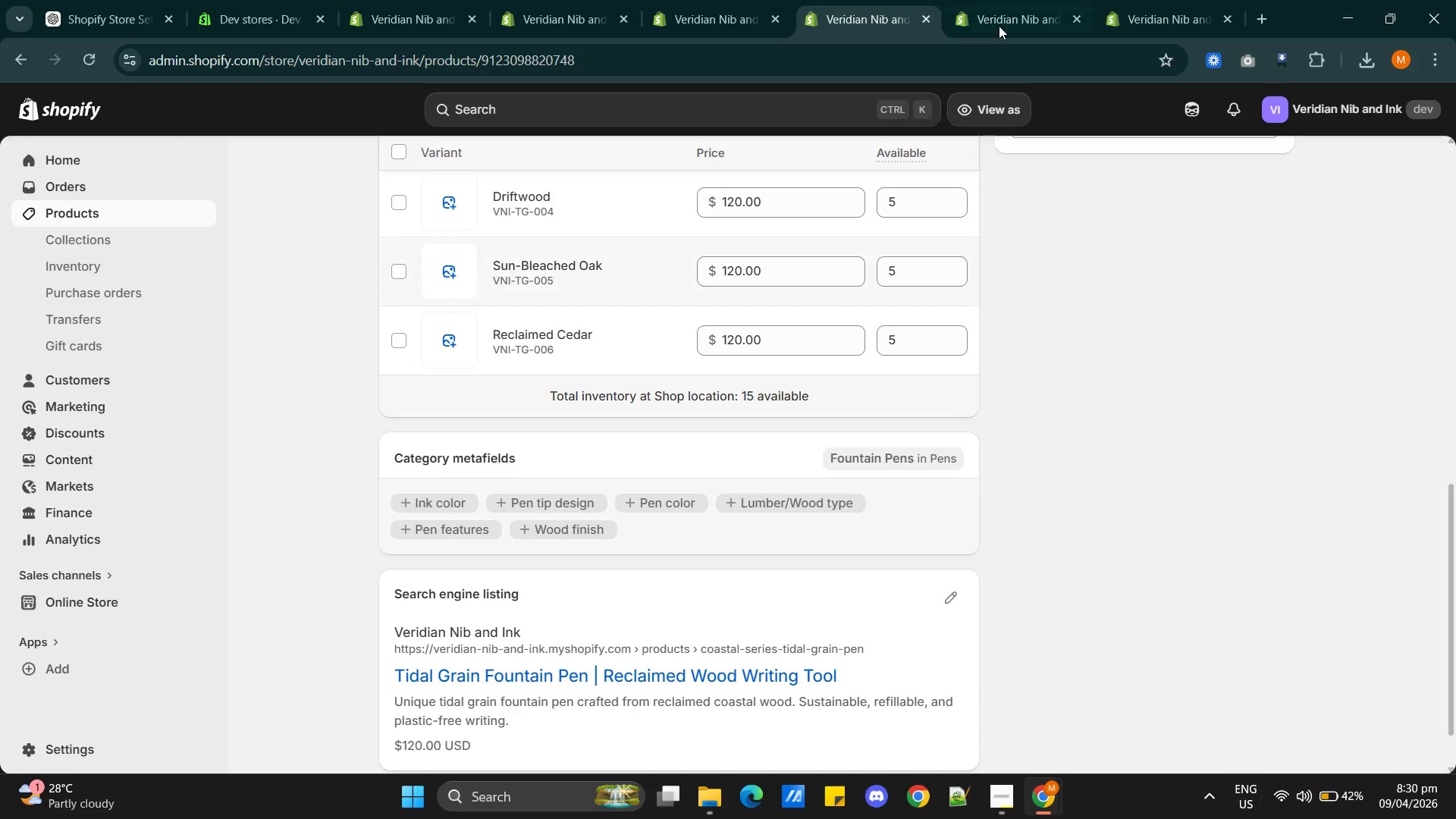 
left_click([1000, 15])
 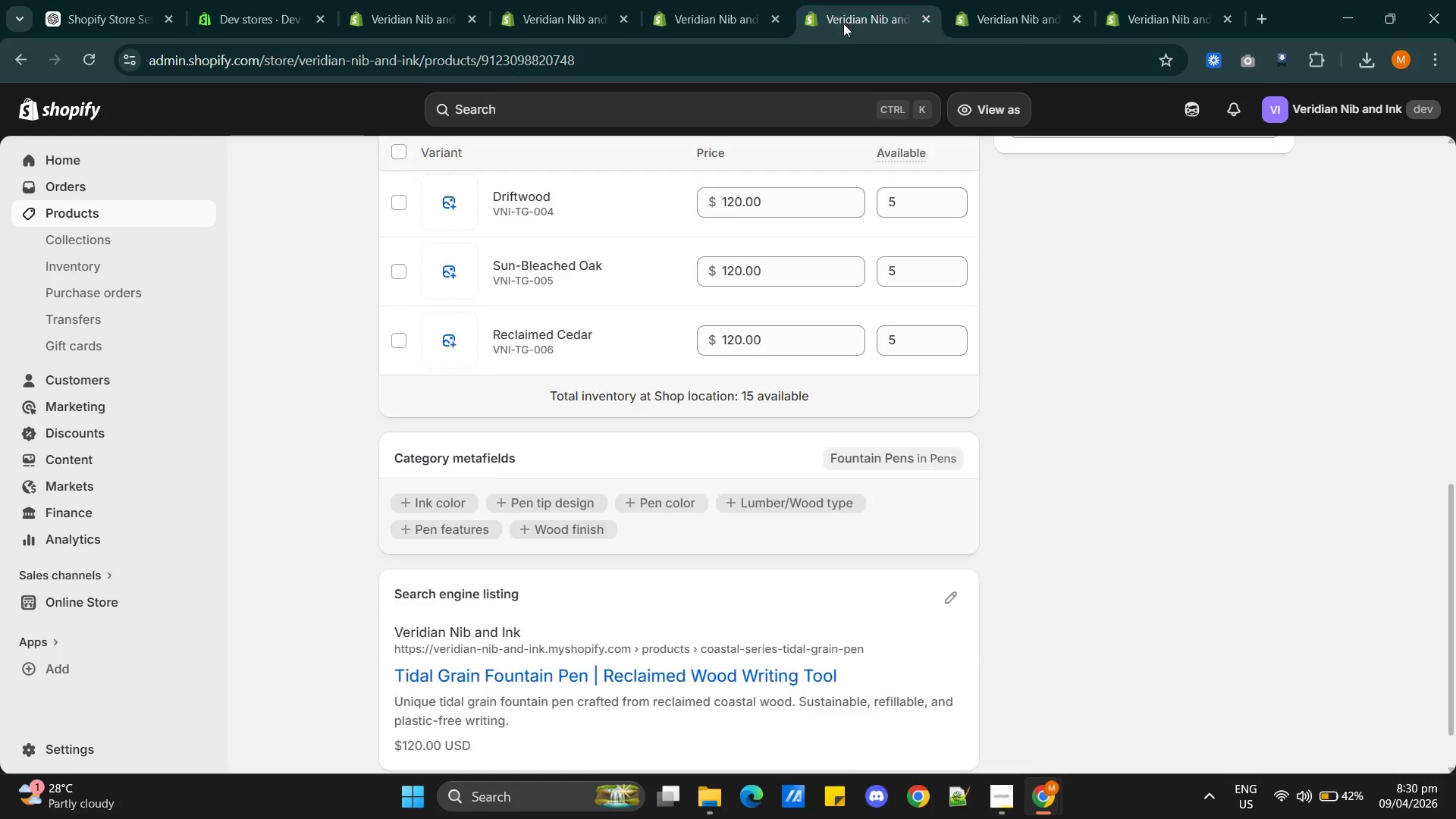 
double_click([703, 29])
 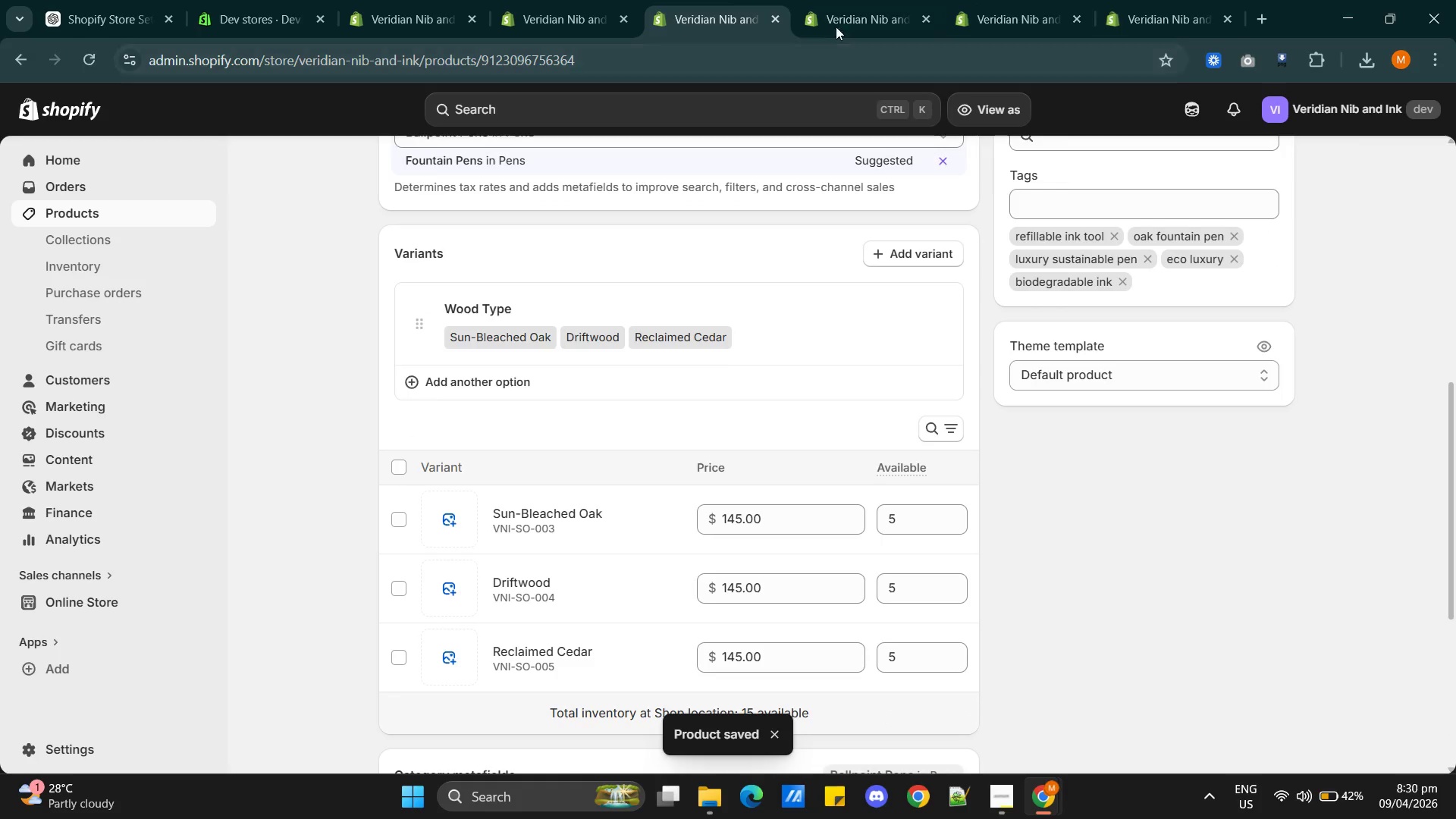 
left_click([555, 14])
 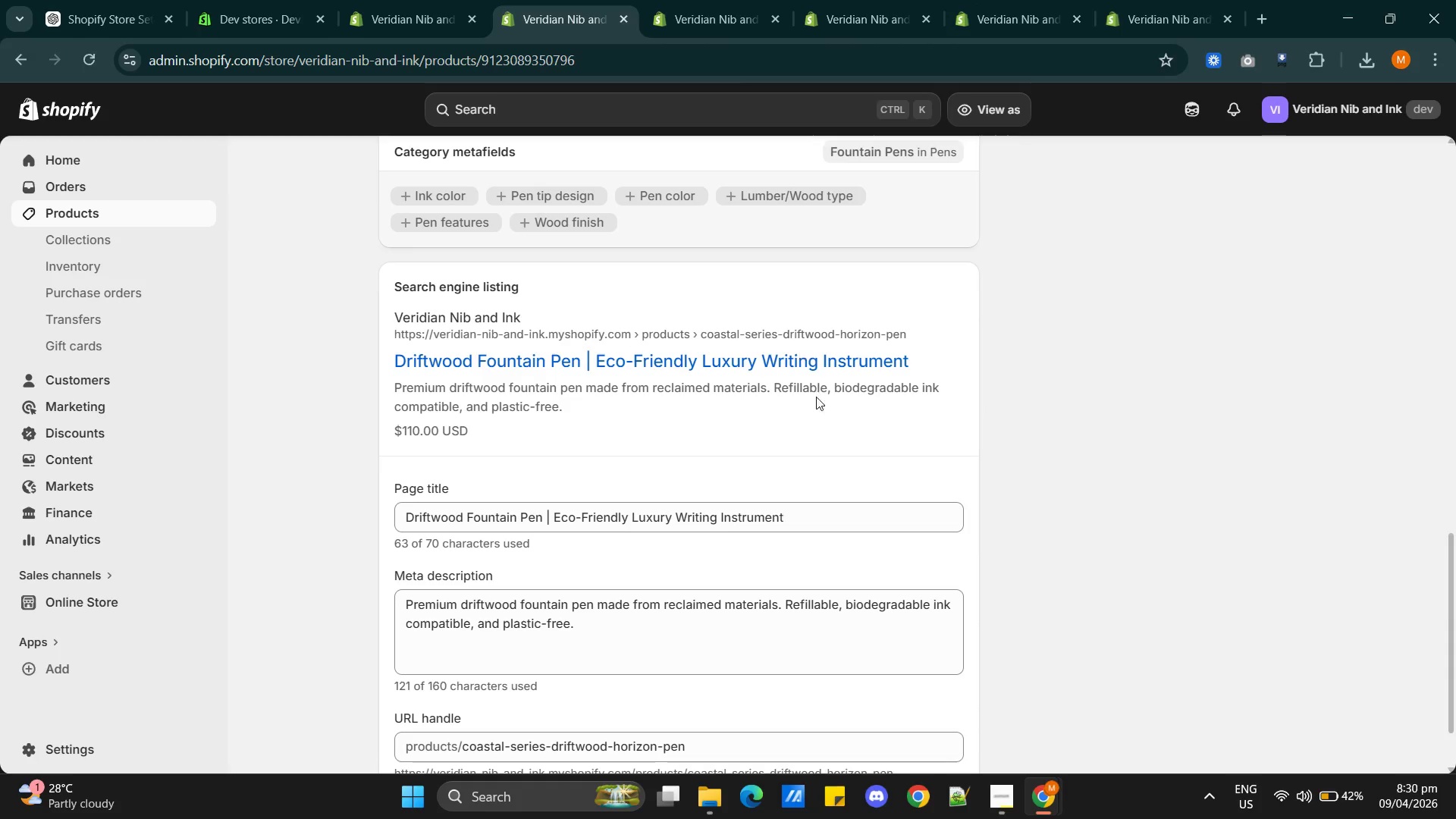 
scroll: coordinate [802, 398], scroll_direction: up, amount: 17.0
 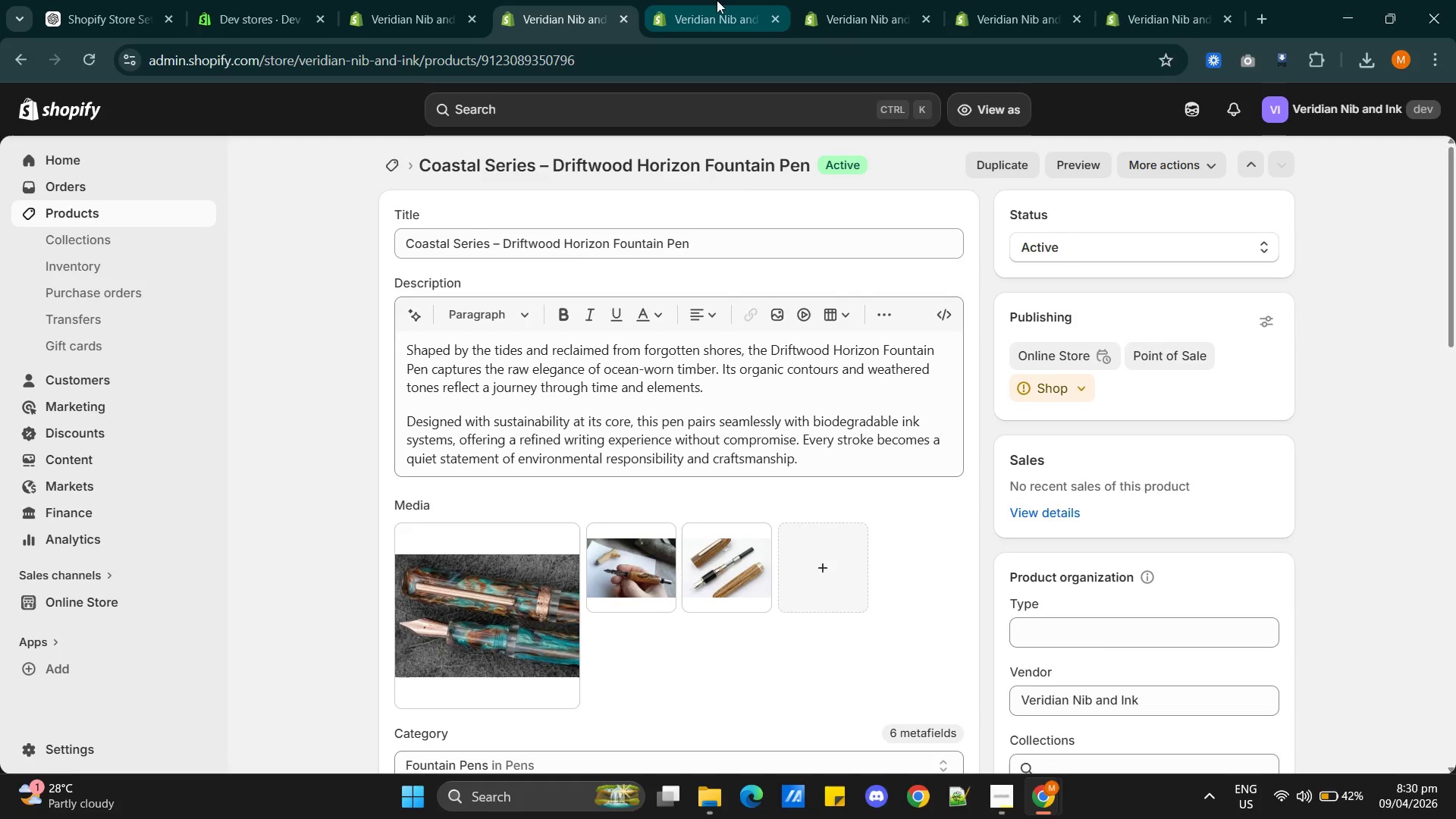 
left_click([730, 21])
 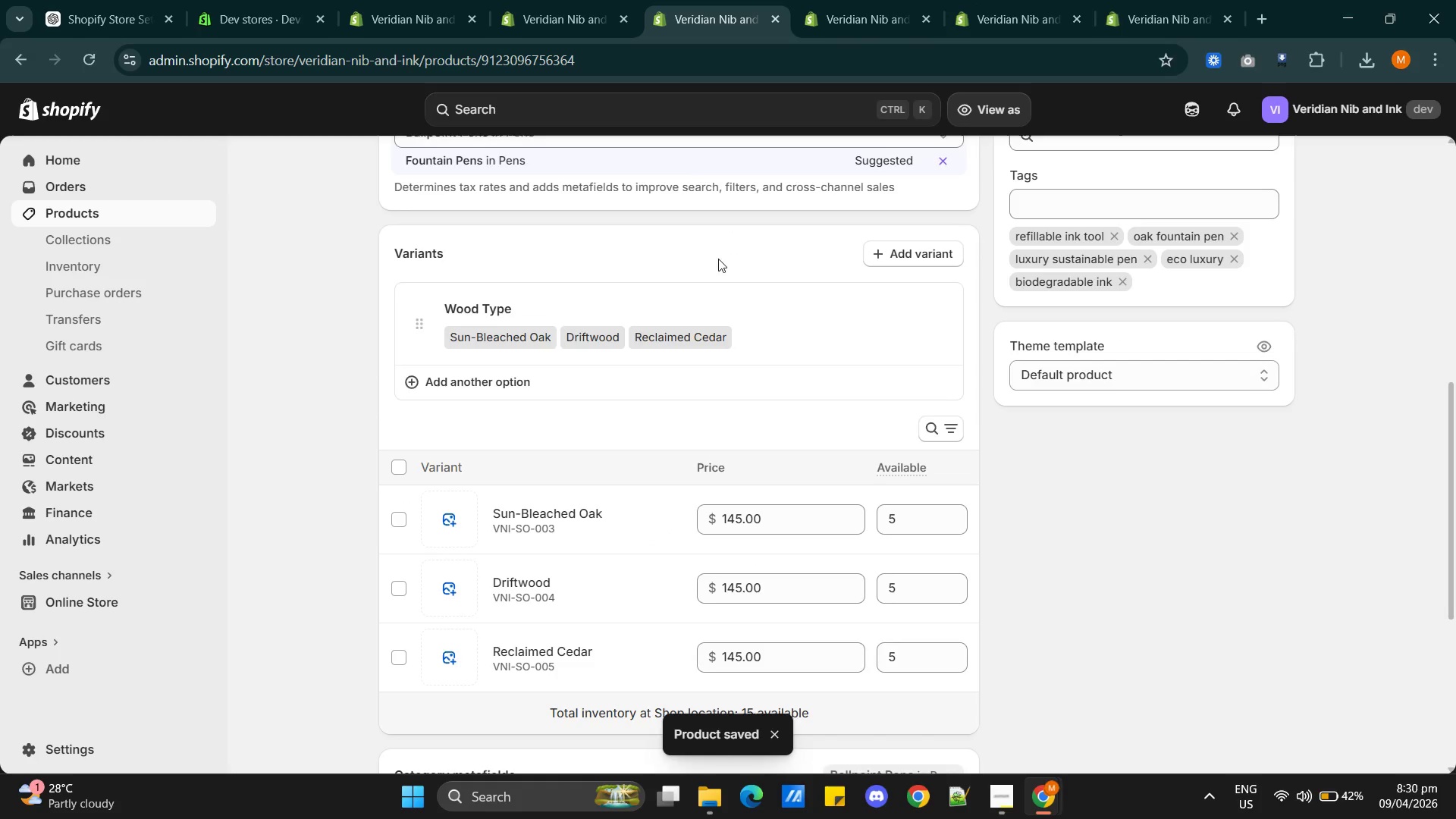 
scroll: coordinate [690, 292], scroll_direction: none, amount: 0.0
 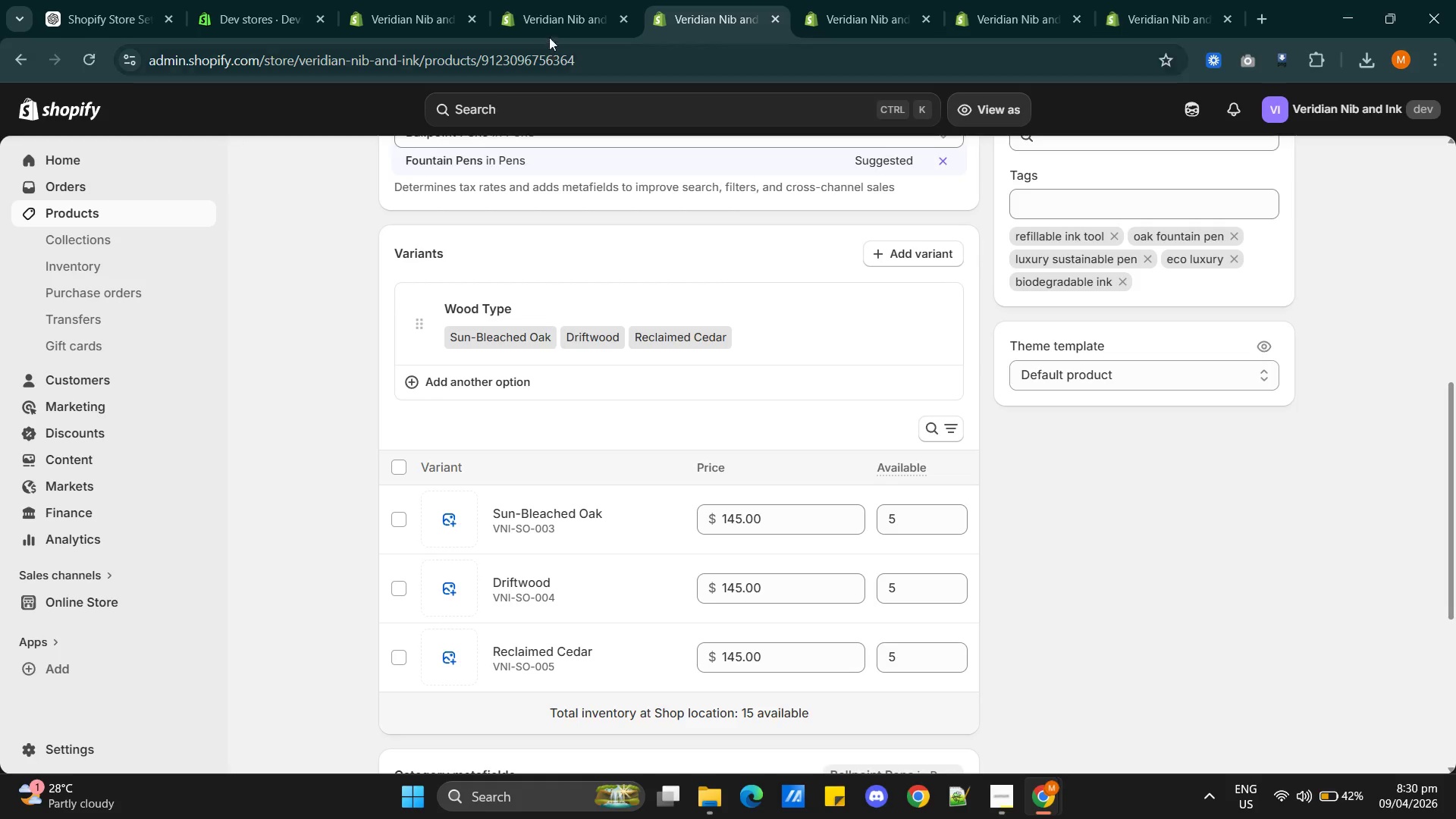 
left_click([548, 14])
 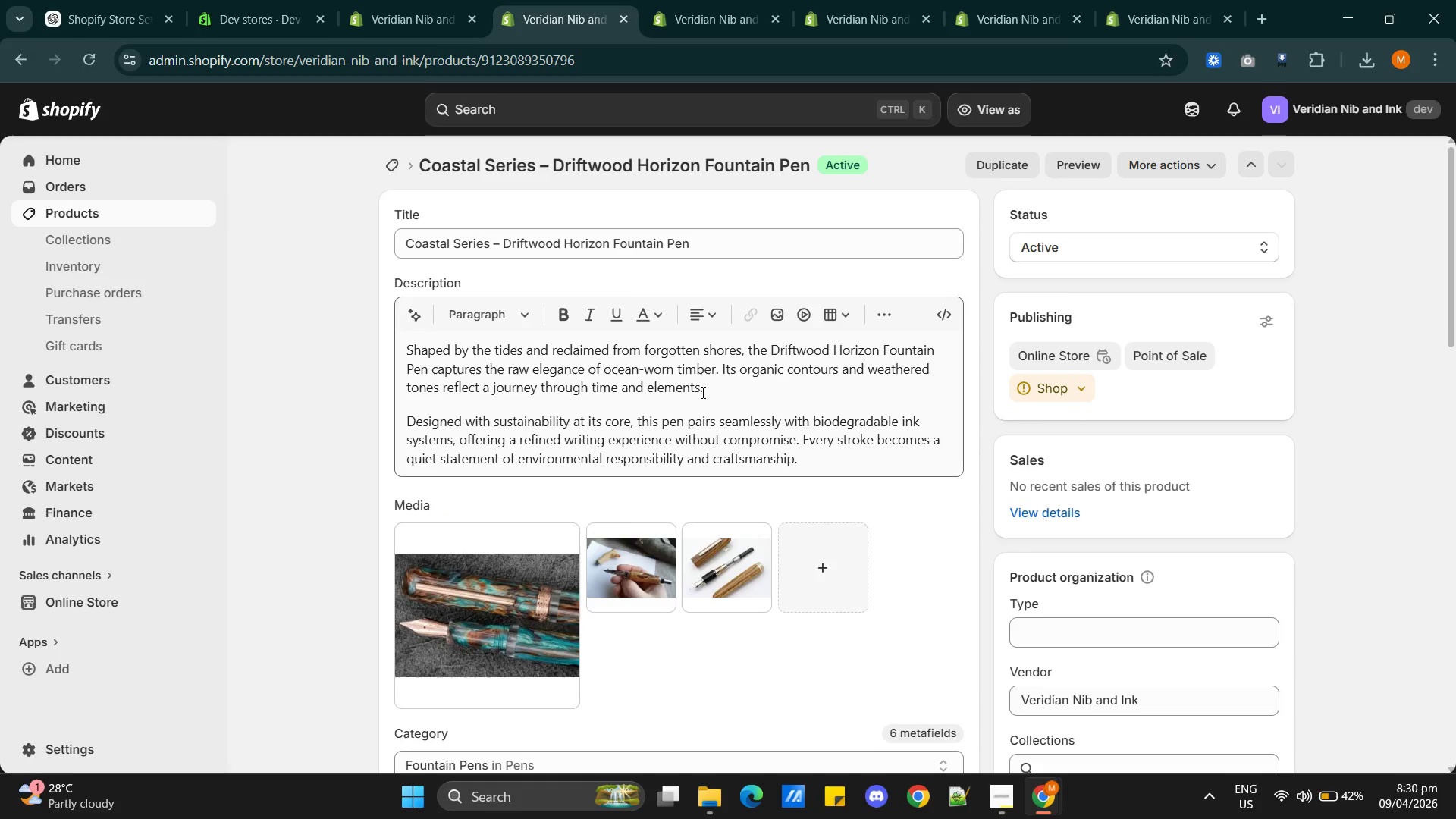 
scroll: coordinate [703, 379], scroll_direction: up, amount: 1.0
 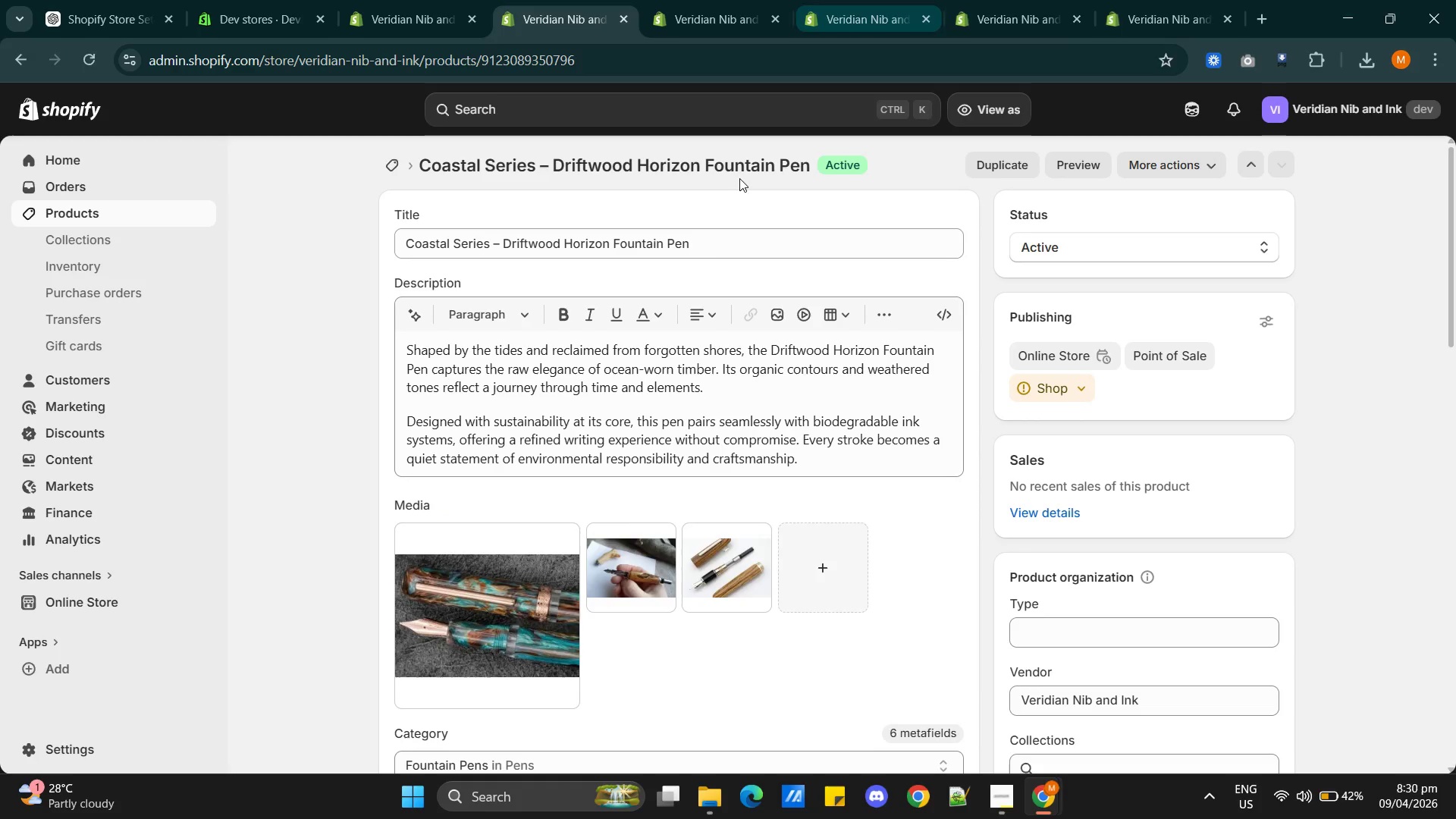 
left_click([704, 22])
 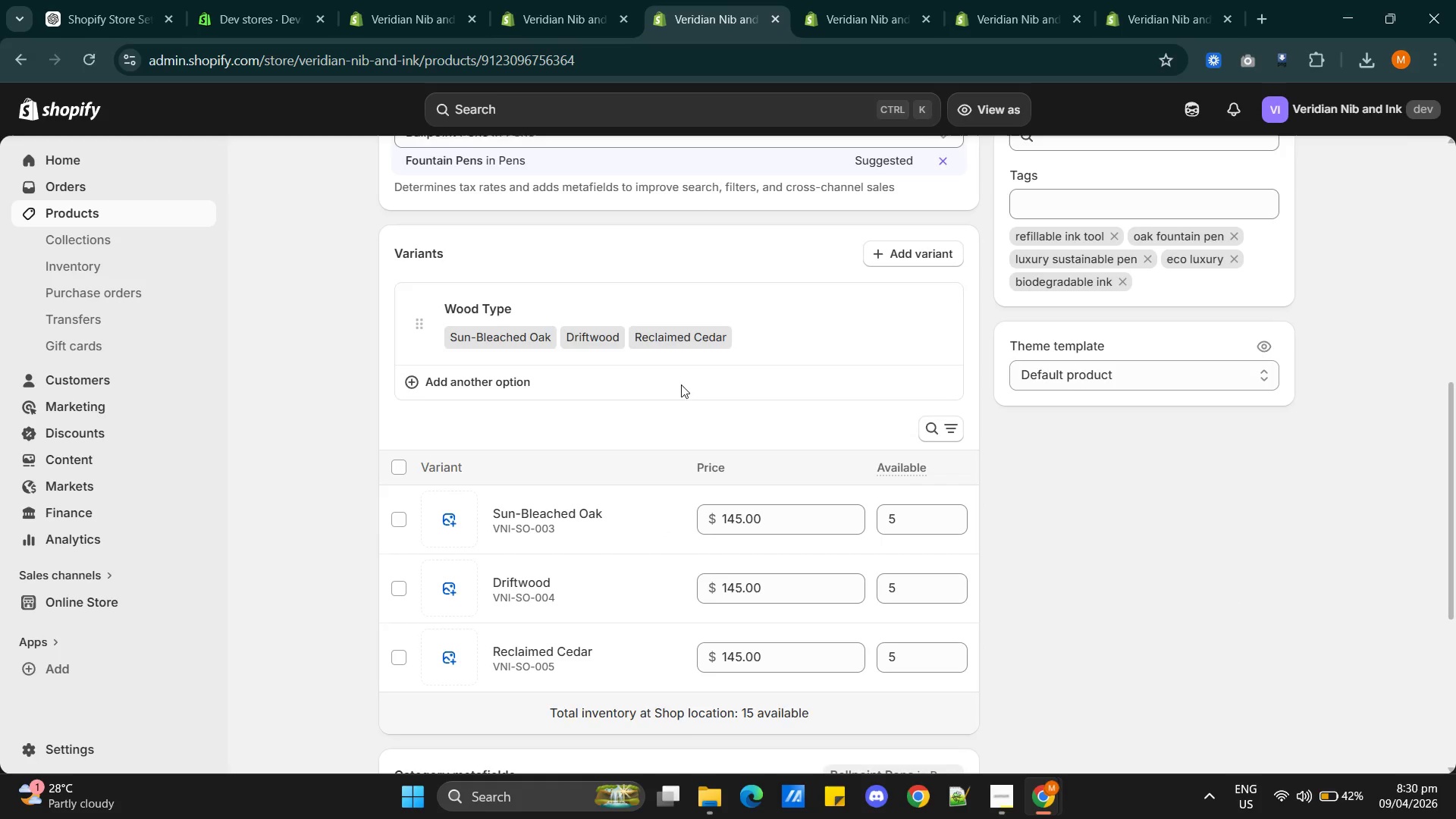 
scroll: coordinate [684, 428], scroll_direction: up, amount: 10.0
 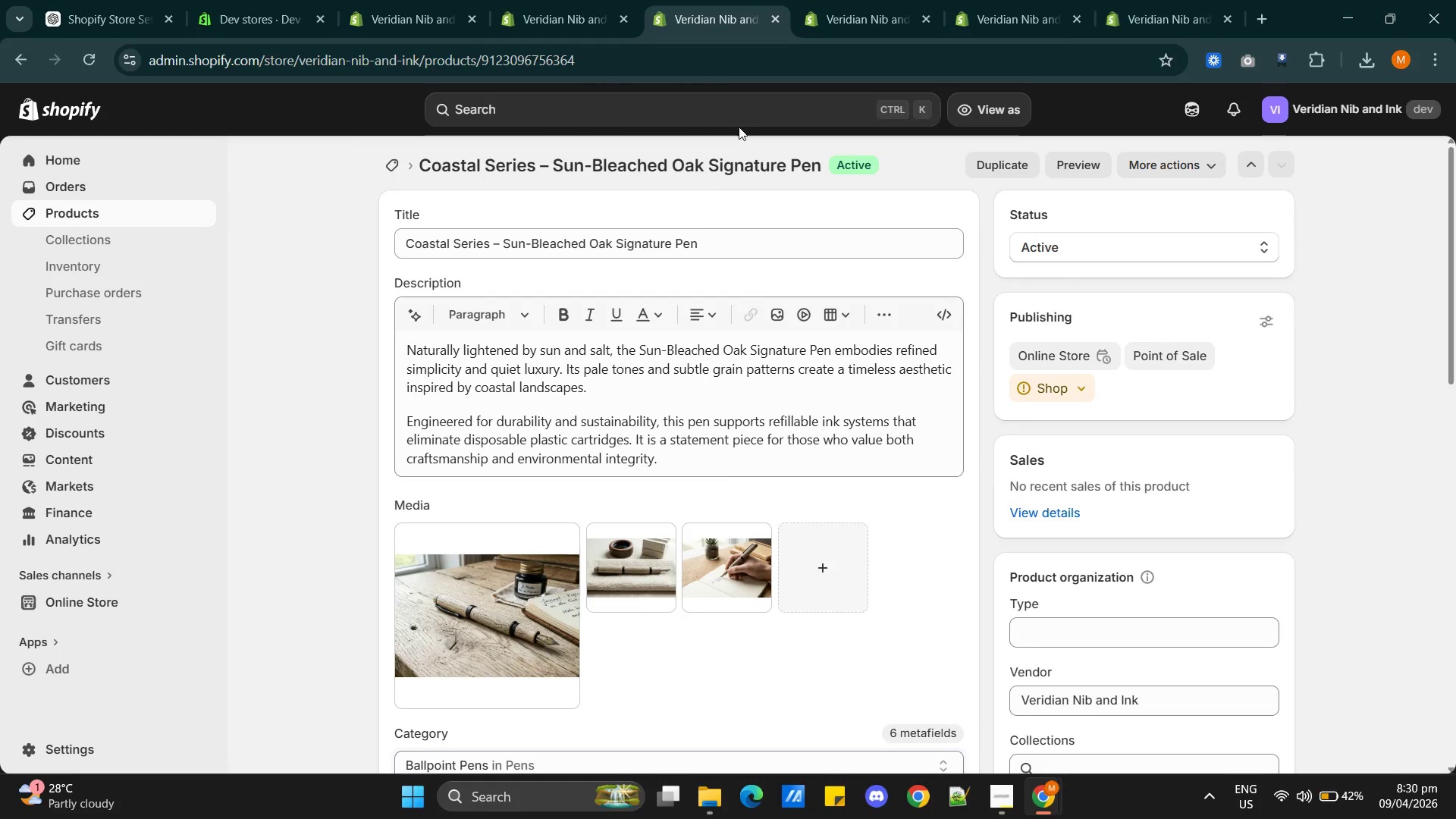 
left_click([853, 14])
 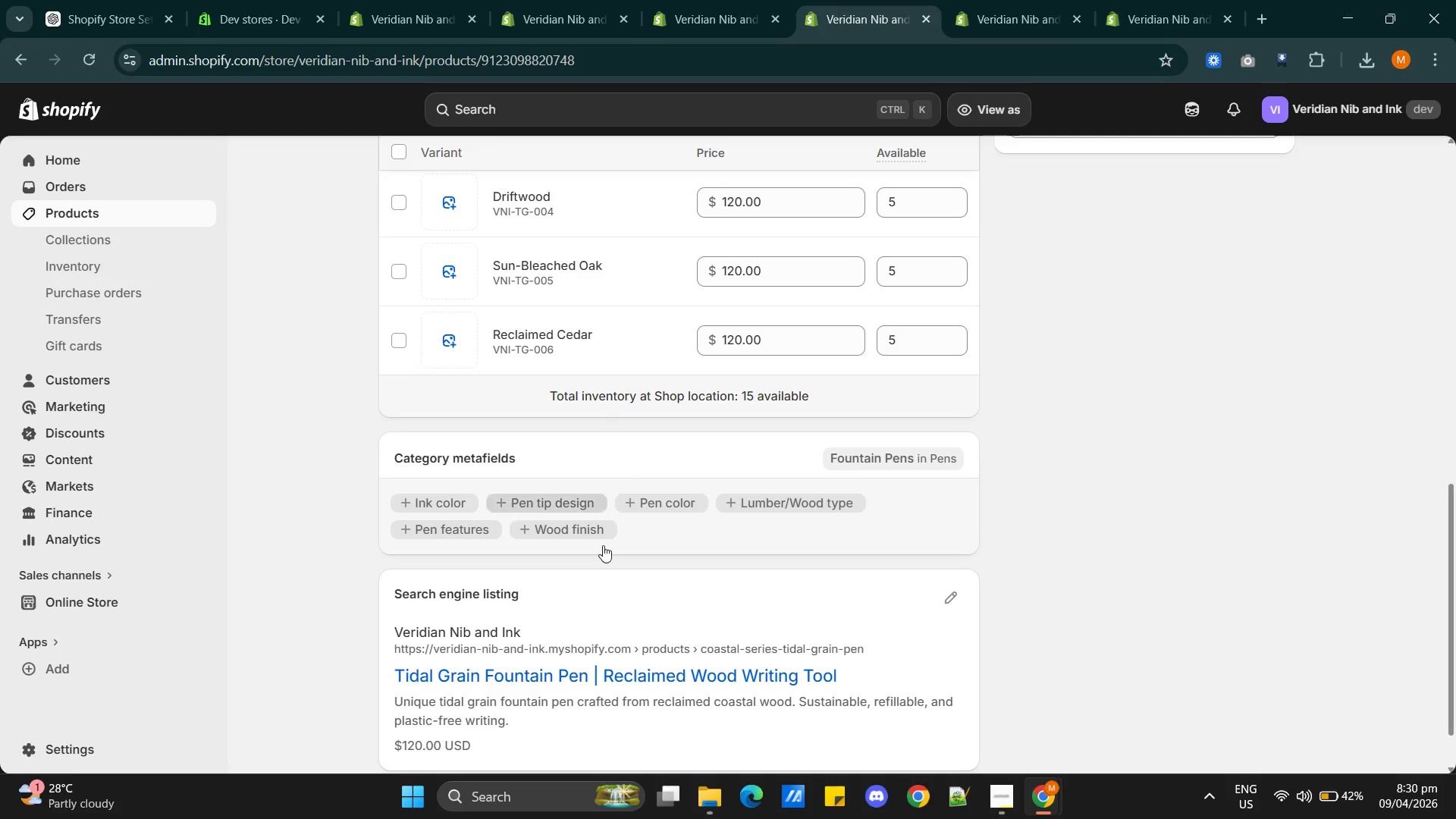 
scroll: coordinate [706, 493], scroll_direction: up, amount: 5.0
 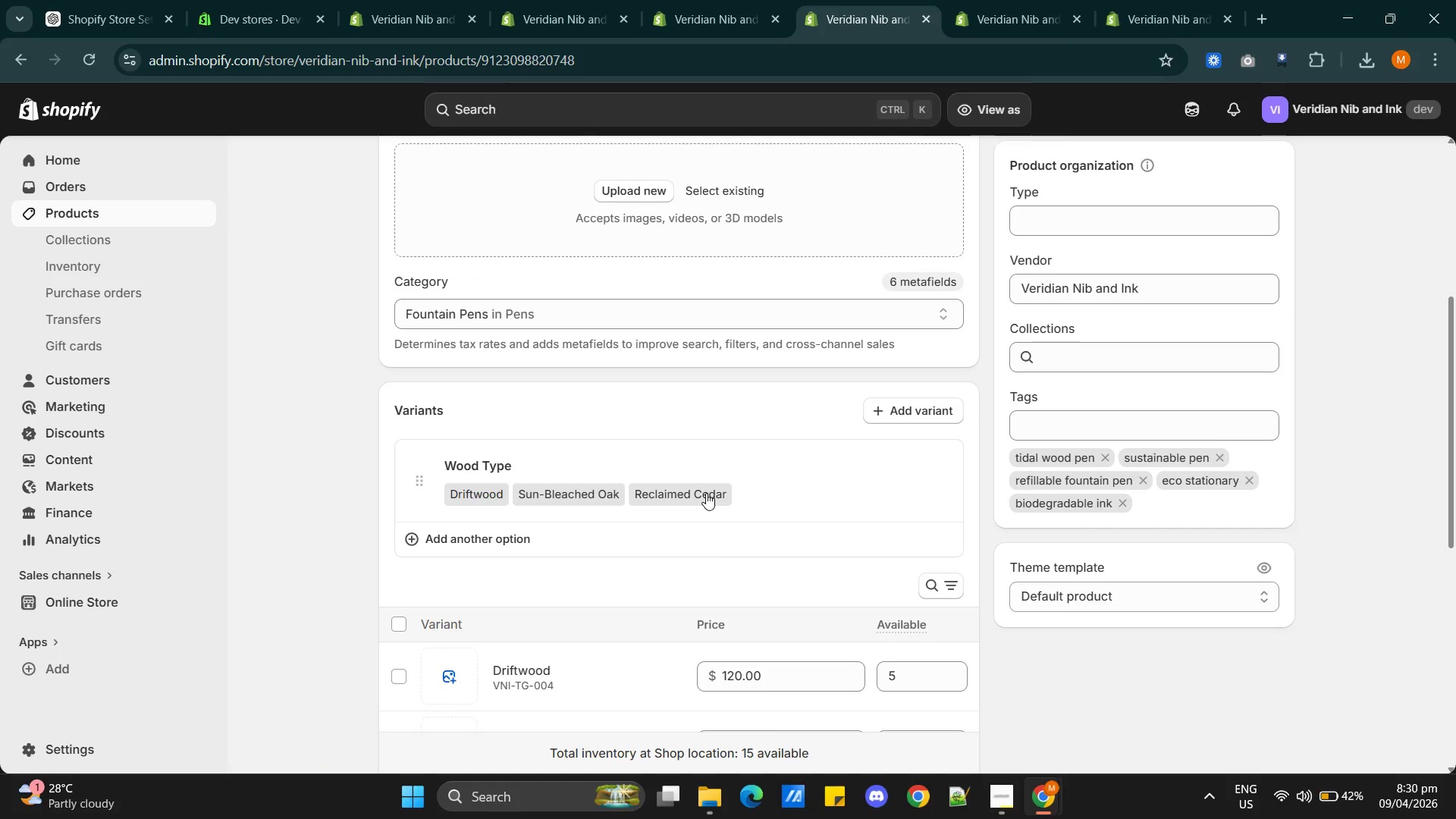 
scroll: coordinate [706, 493], scroll_direction: down, amount: 3.0
 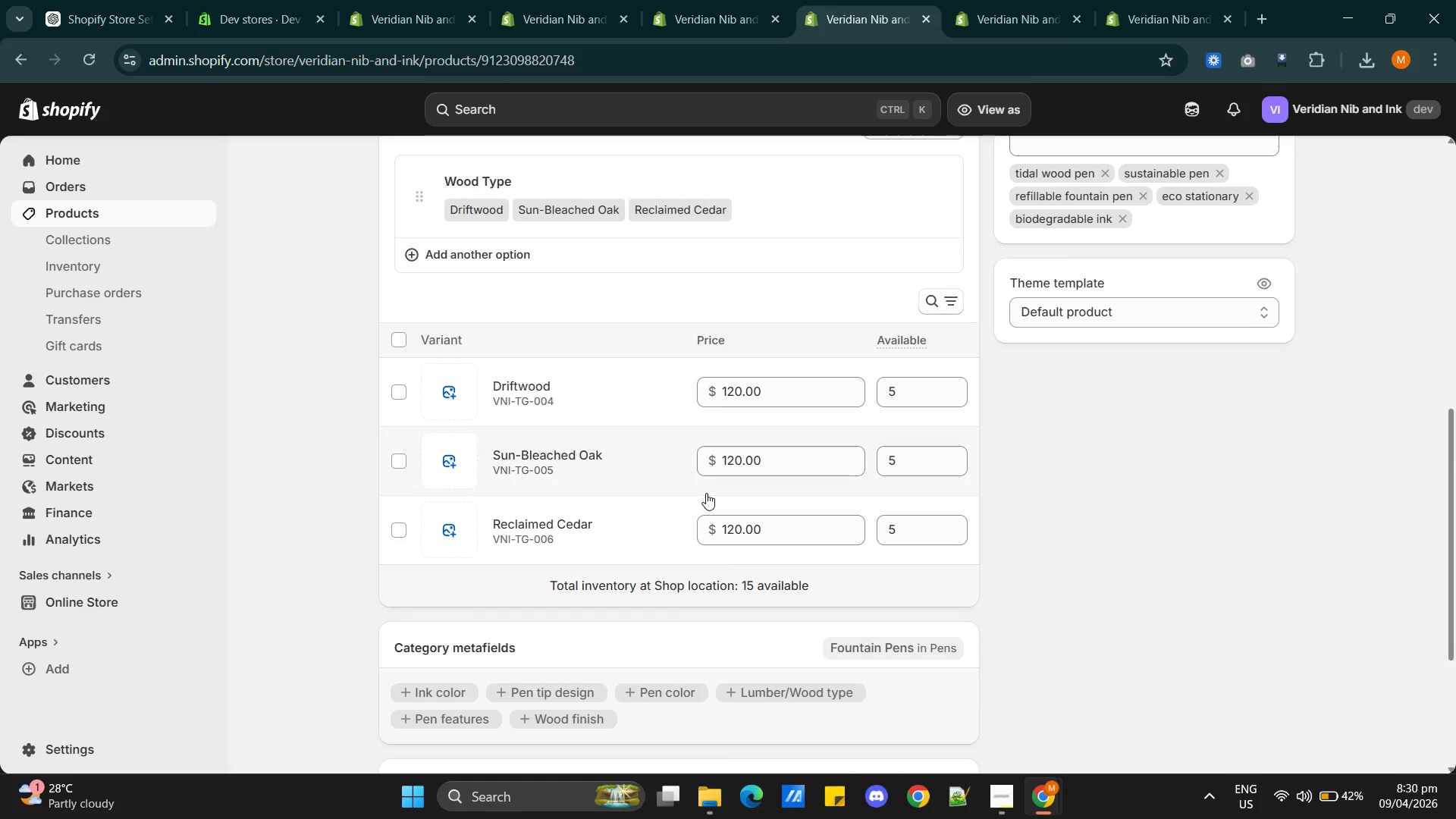 
scroll: coordinate [706, 493], scroll_direction: up, amount: 10.0
 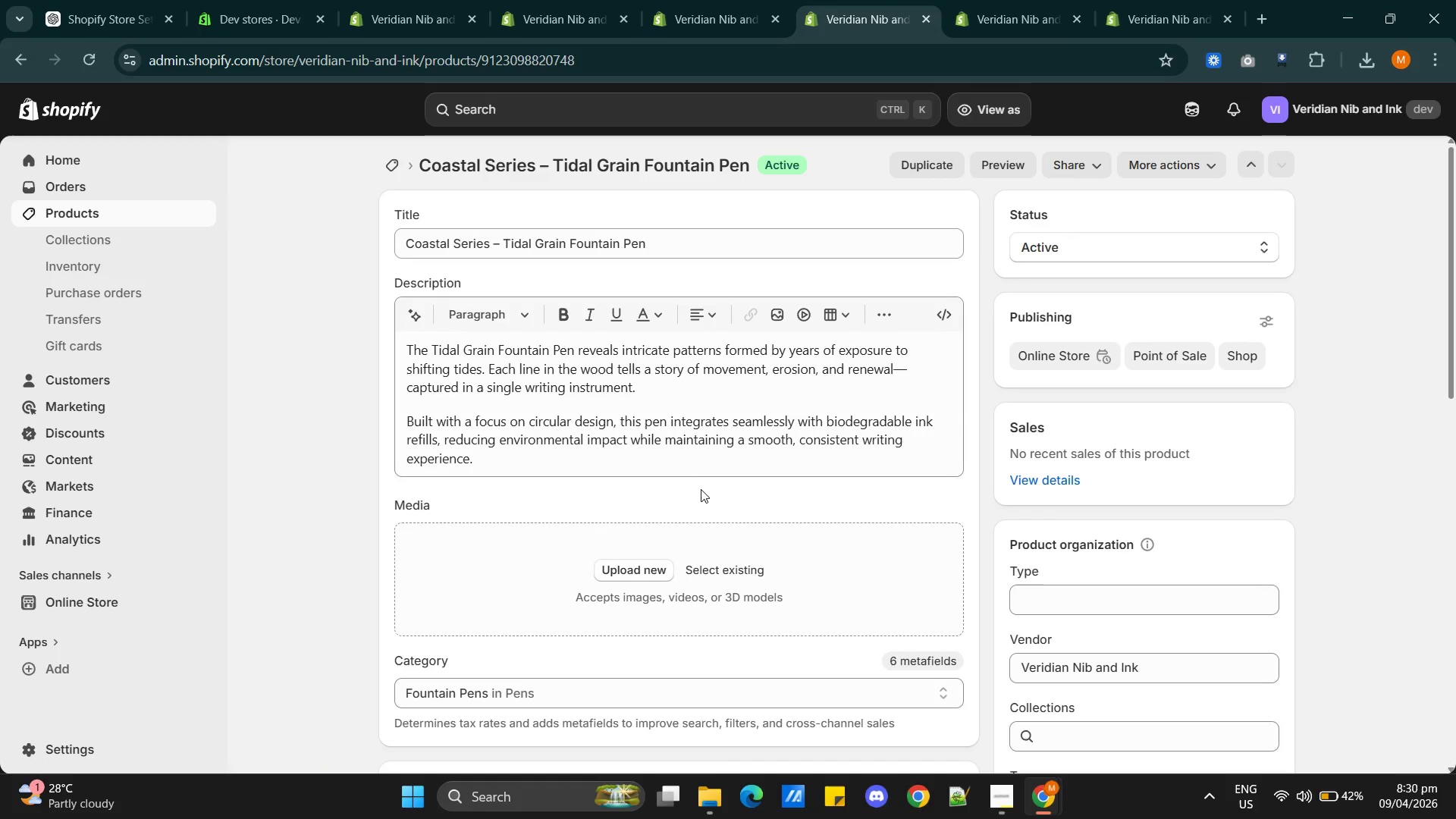 
scroll: coordinate [670, 506], scroll_direction: down, amount: 1.0
 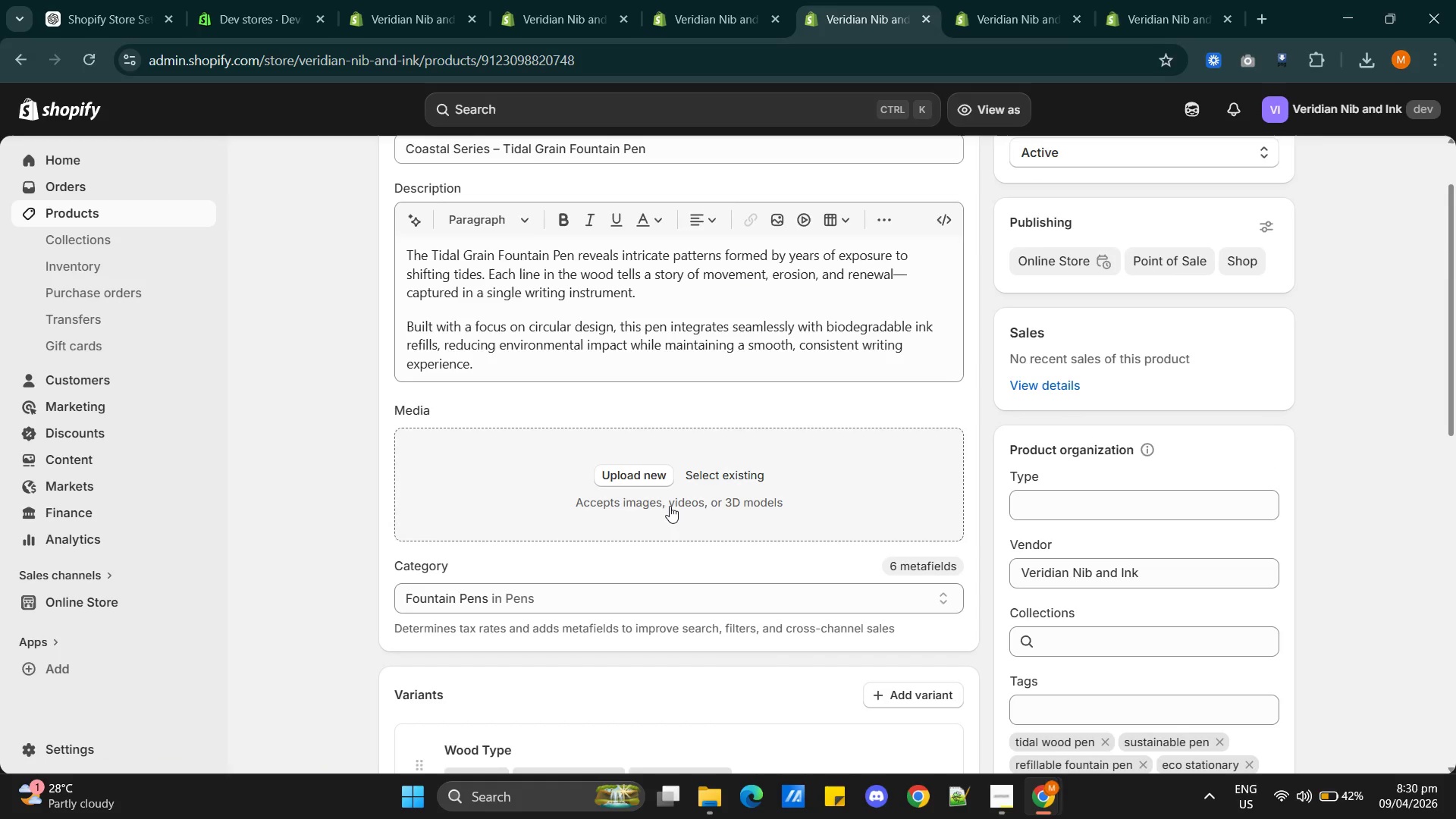 
key(Alt+AltLeft)
 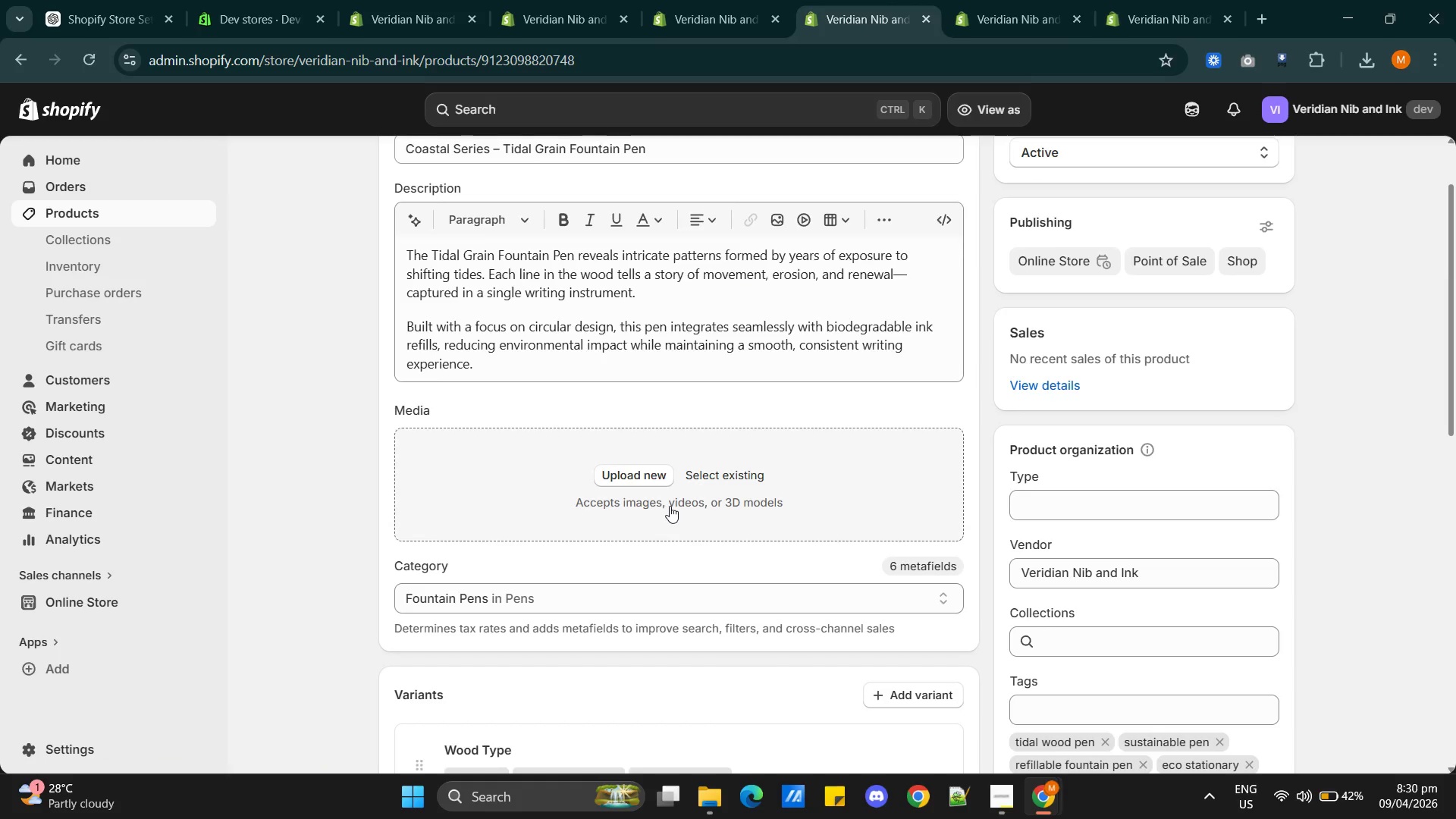 
key(Alt+Tab)
 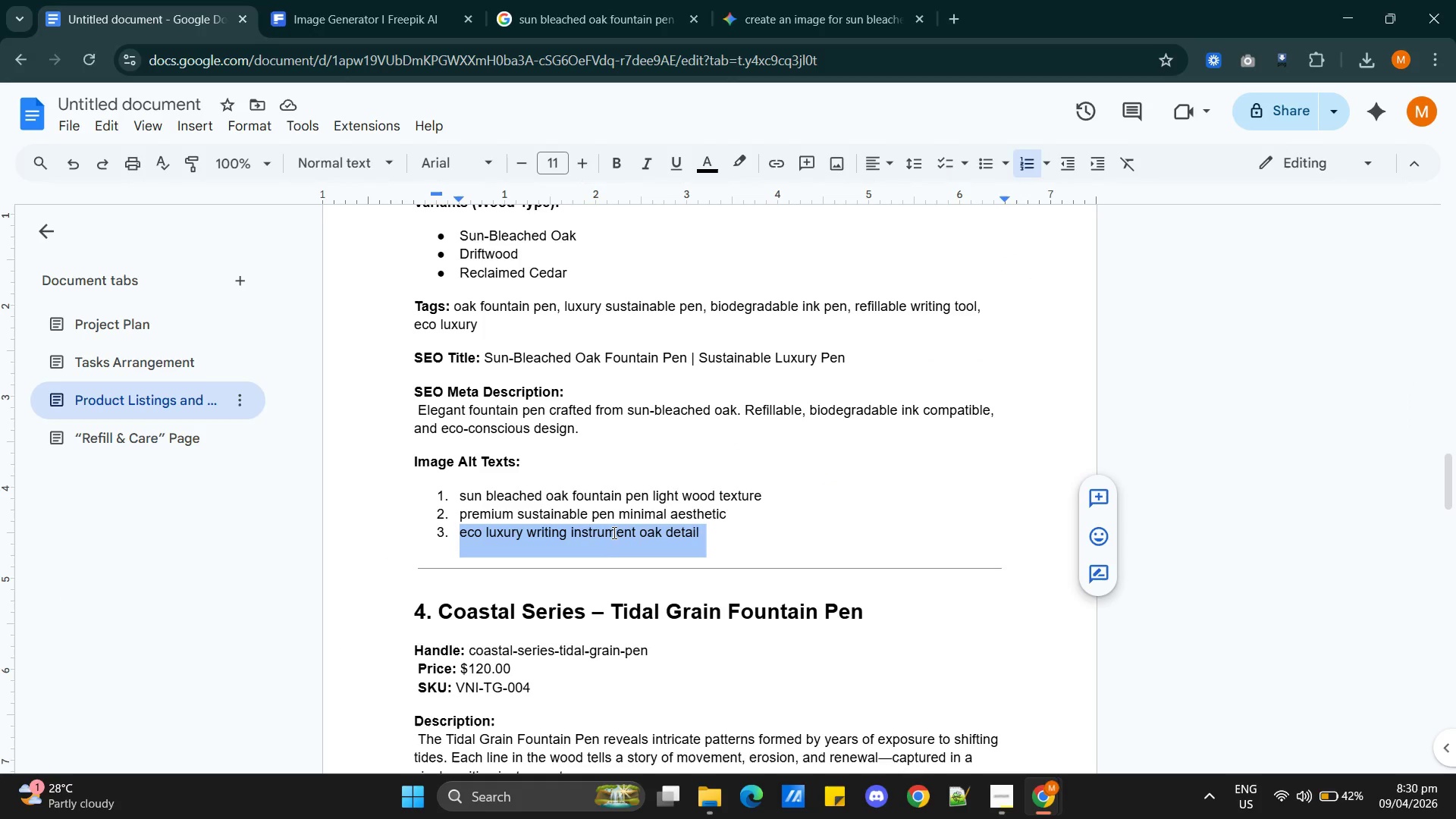 
scroll: coordinate [565, 579], scroll_direction: down, amount: 9.0
 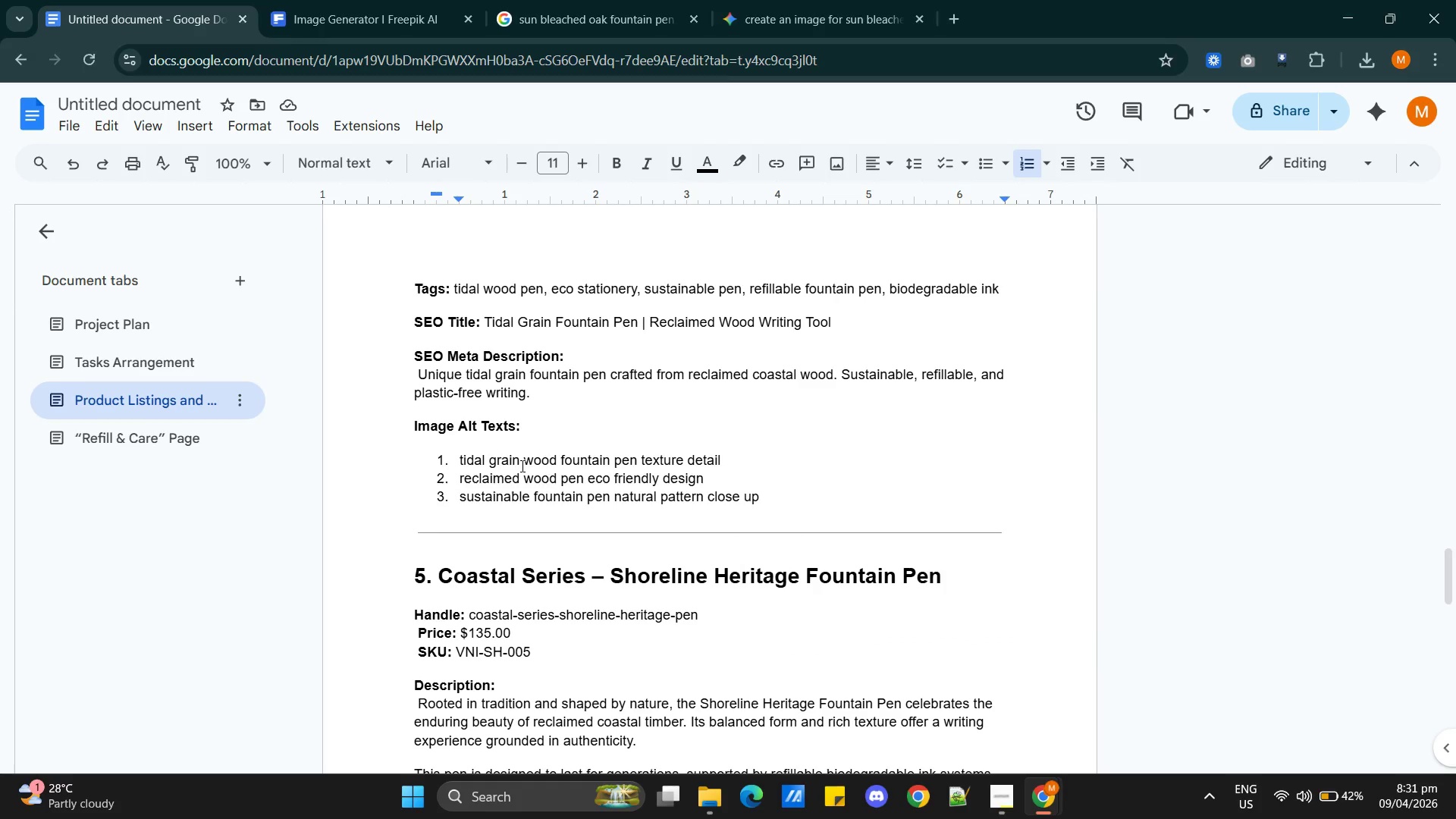 
double_click([521, 466])
 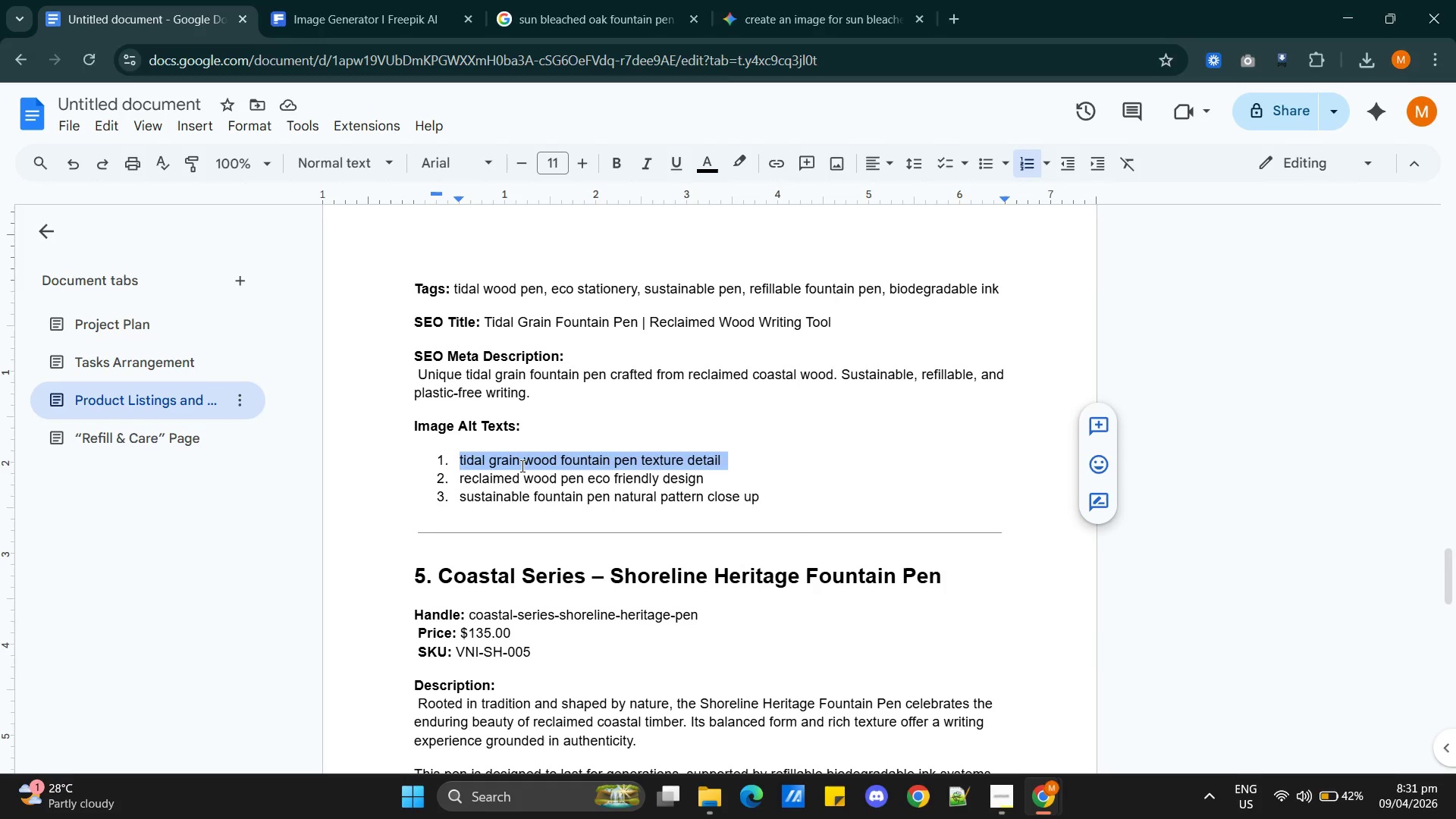 
triple_click([521, 466])
 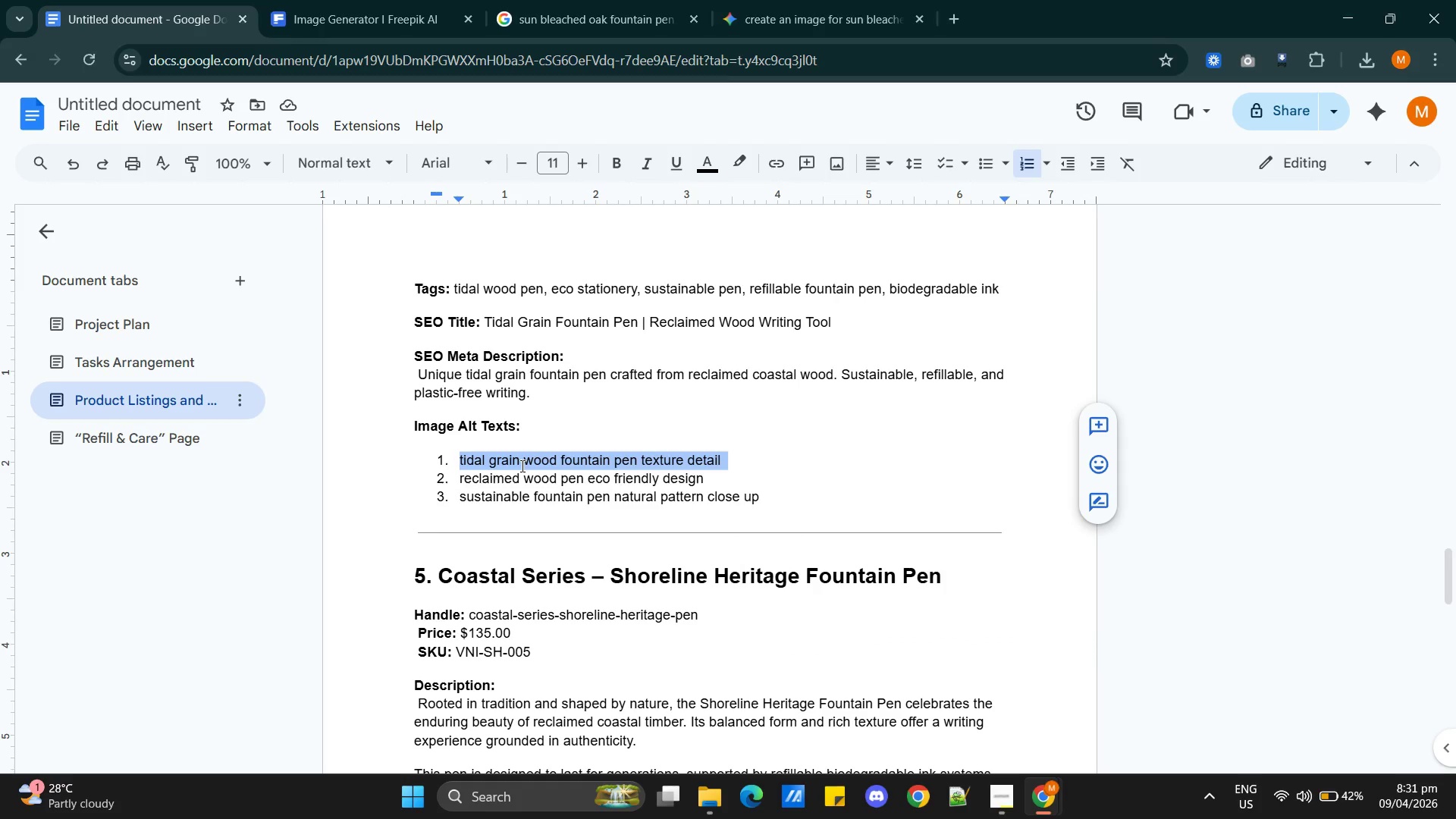 
key(Control+C)
 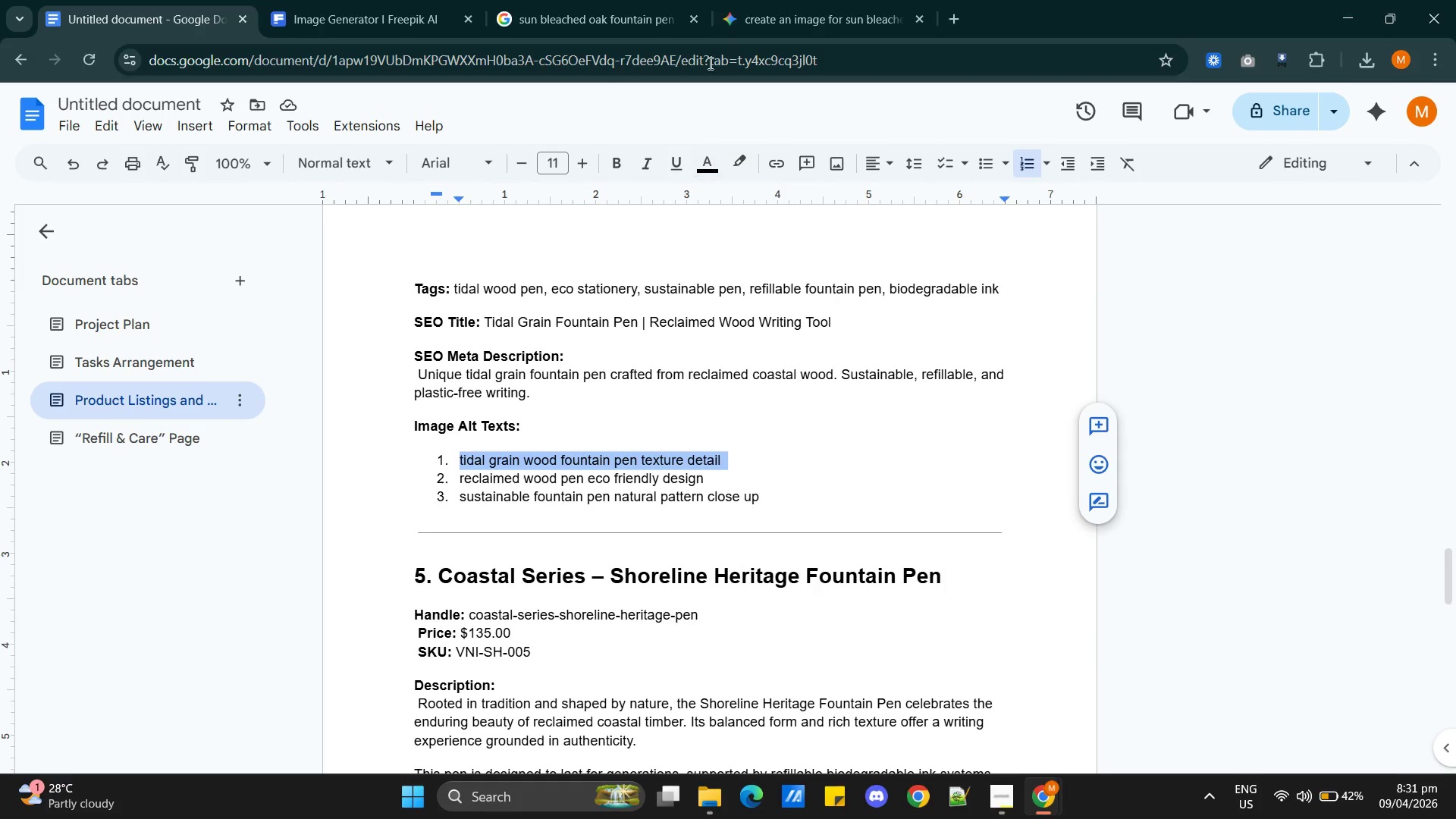 
left_click([588, 22])
 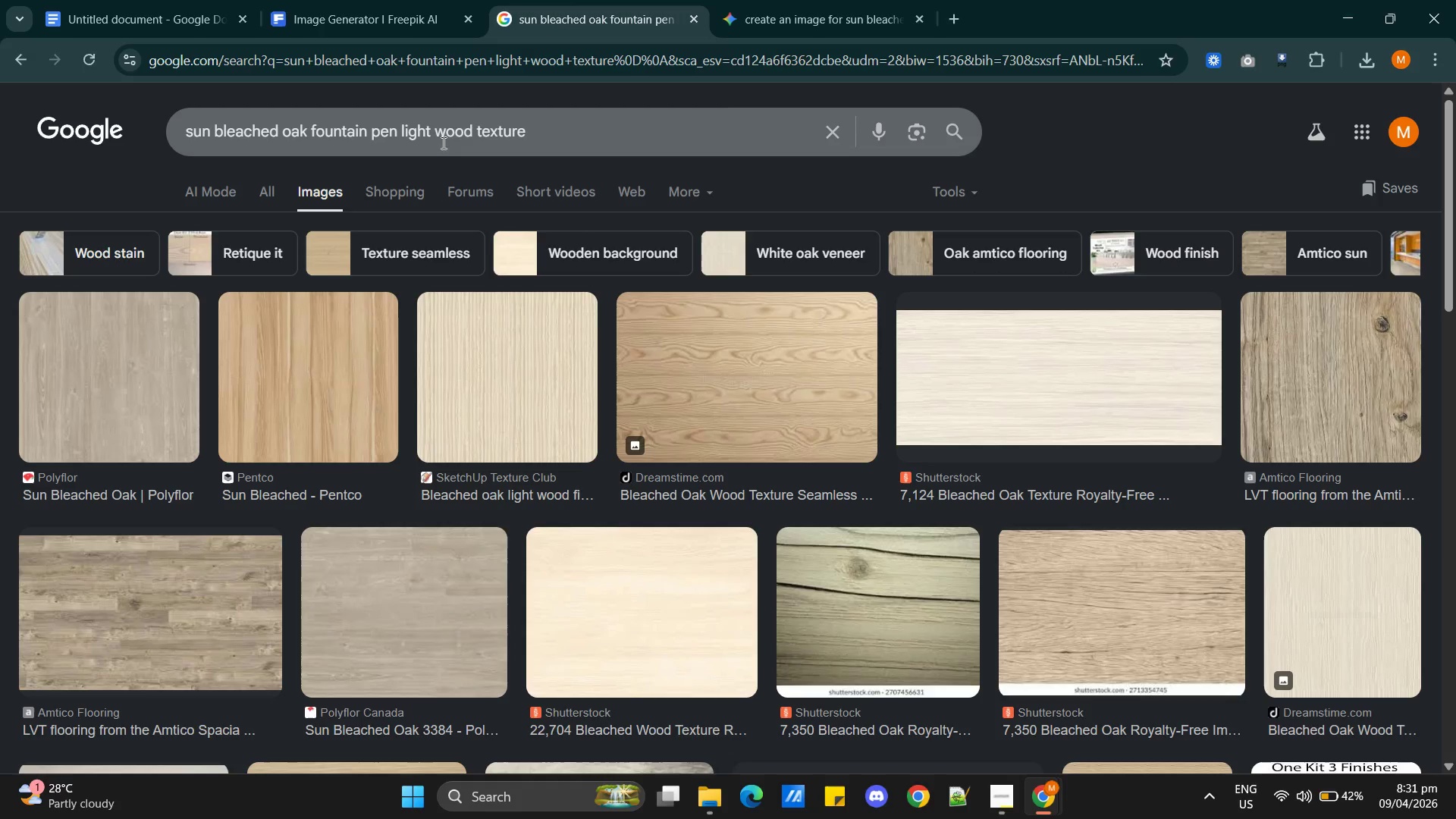 
double_click([447, 127])
 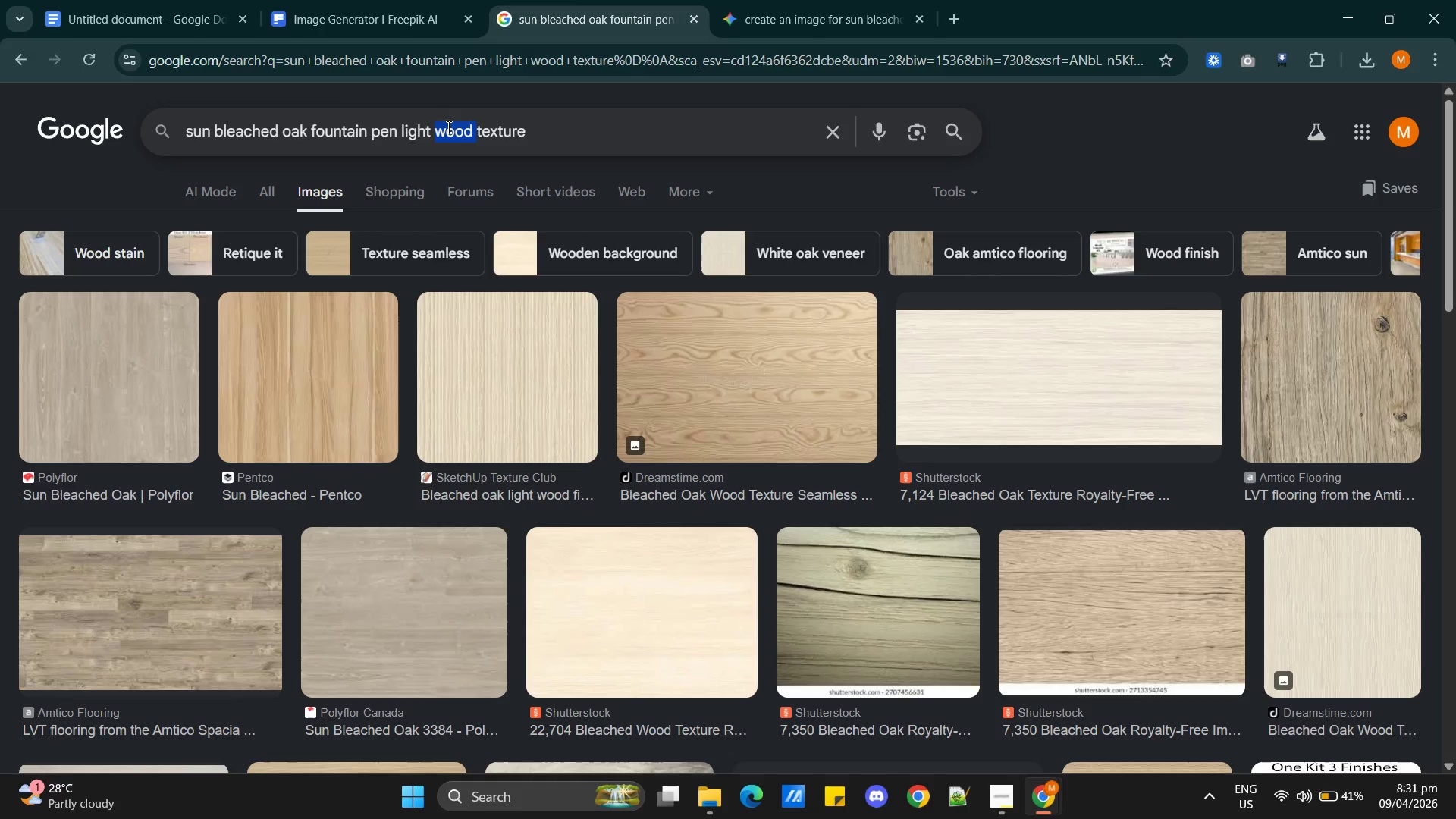 
triple_click([447, 127])
 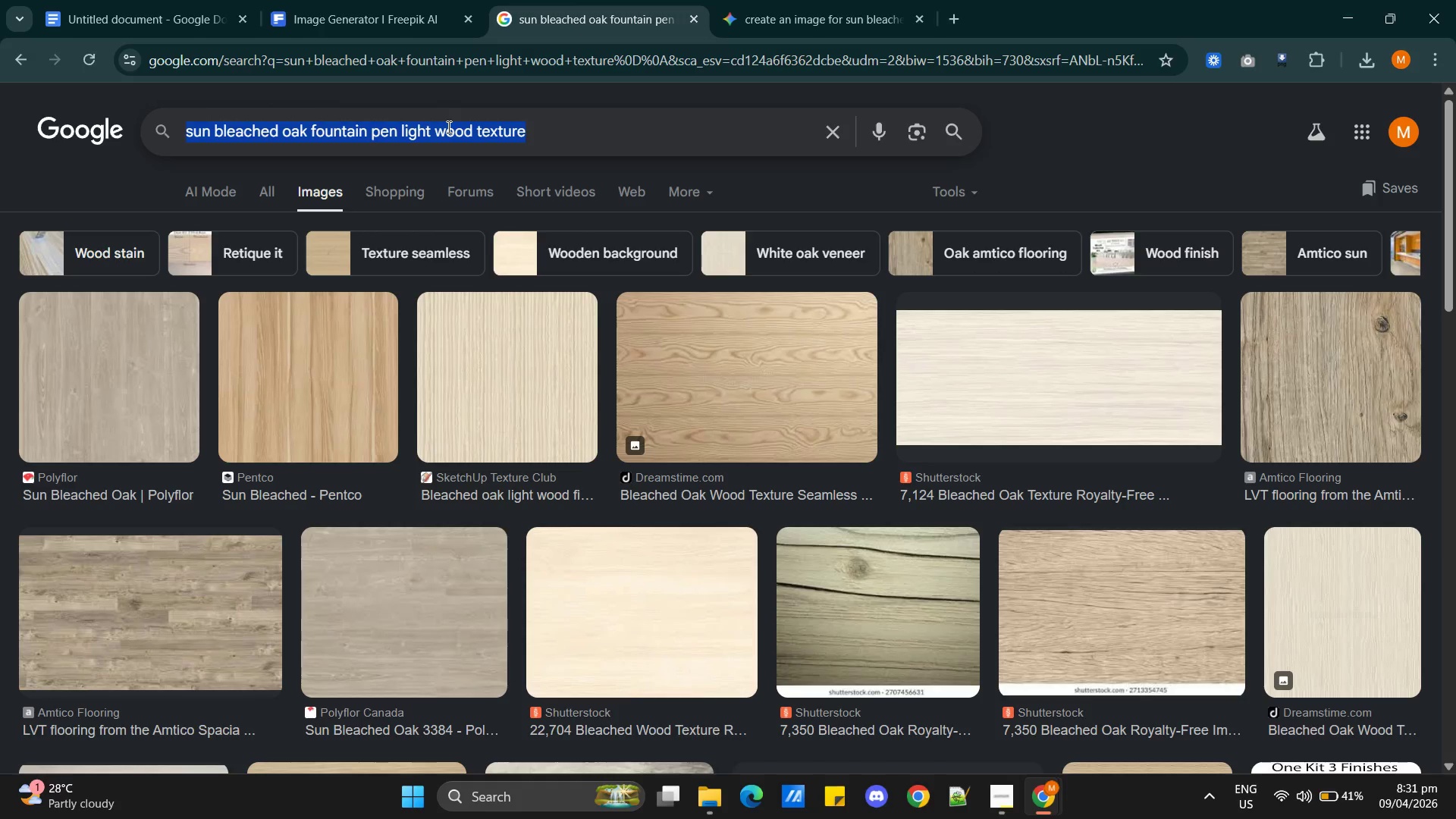 
key(Control+V)
 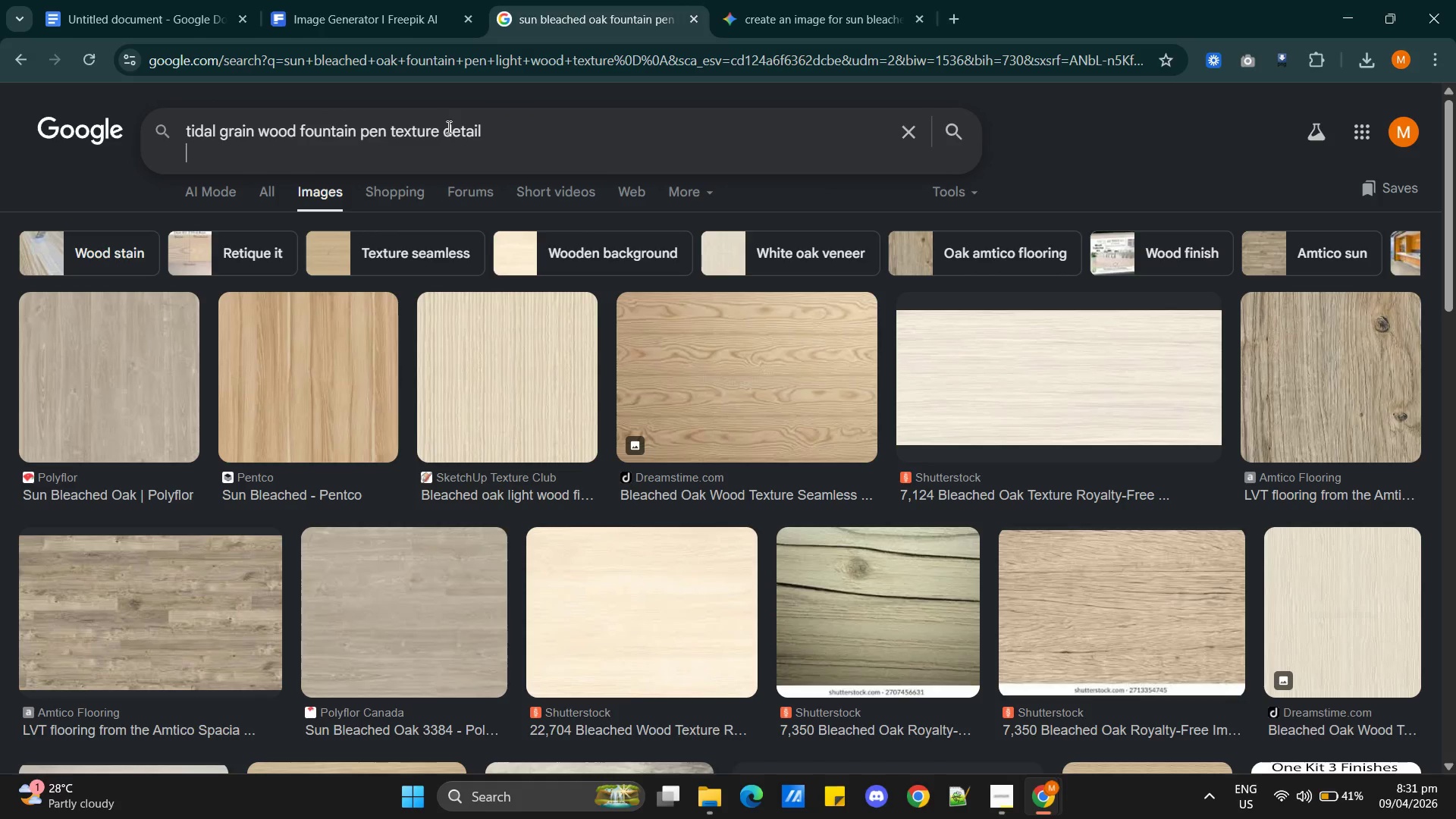 
key(Enter)
 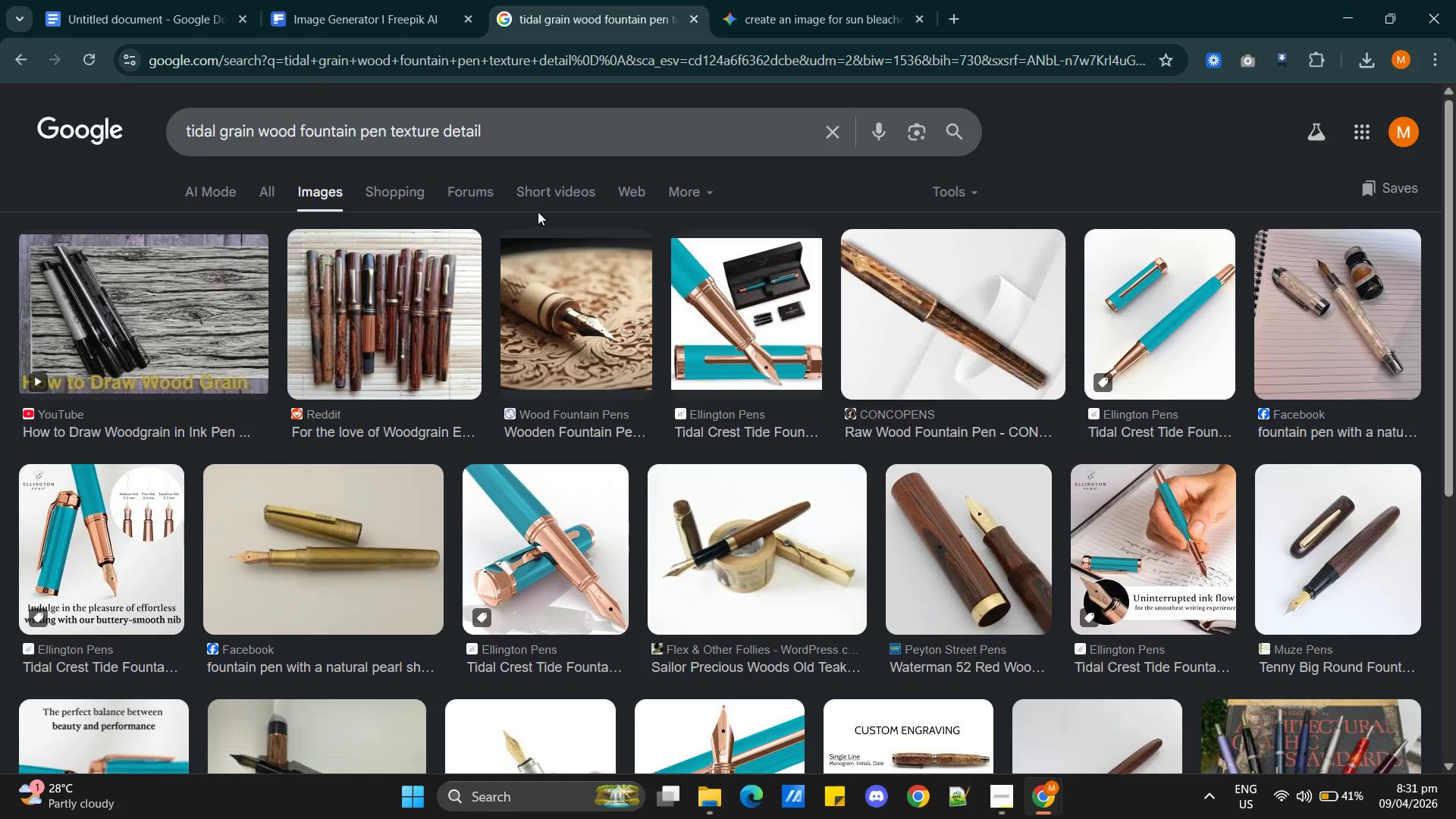 
wait(7.64)
 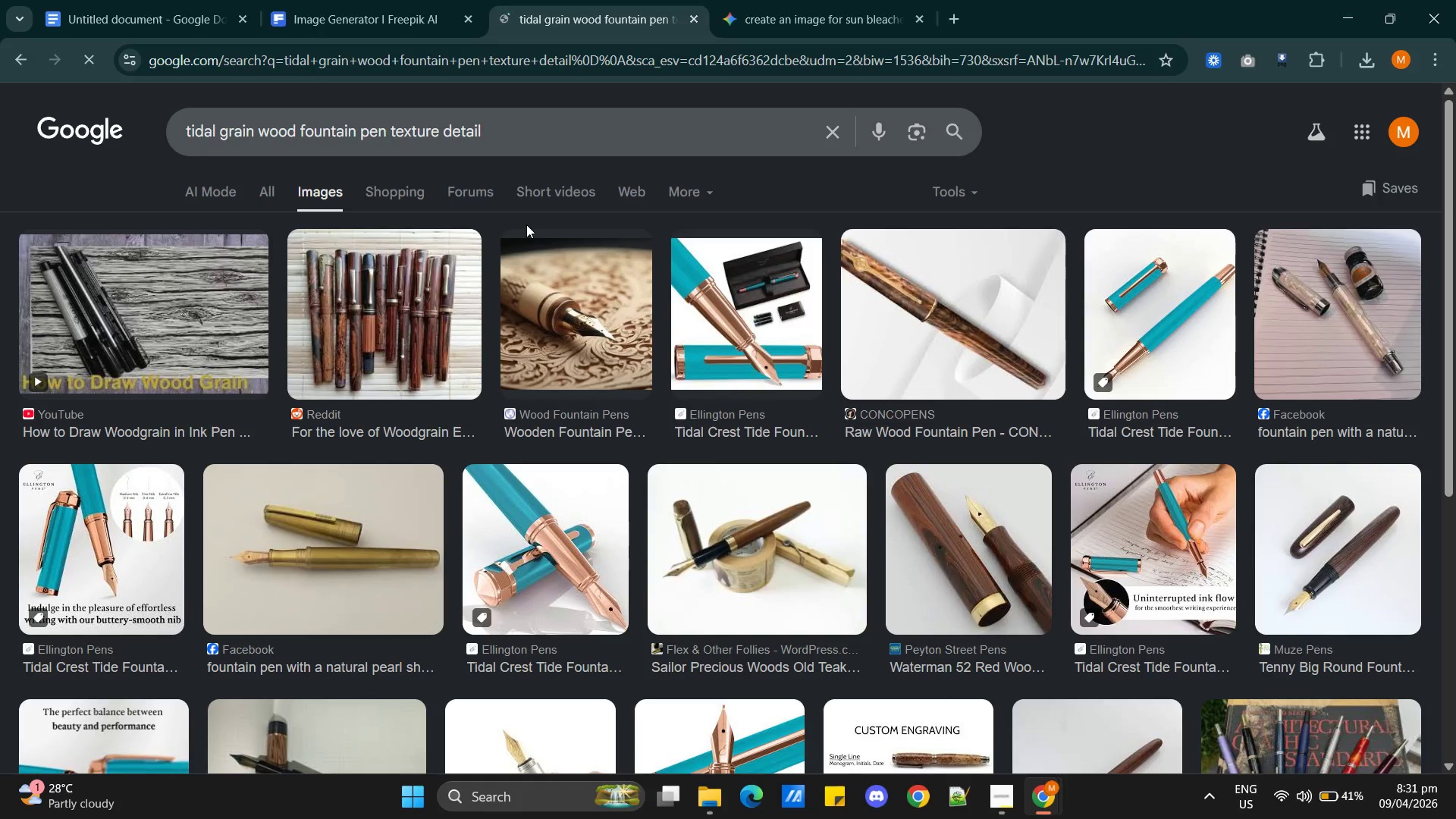 
left_click([366, 27])
 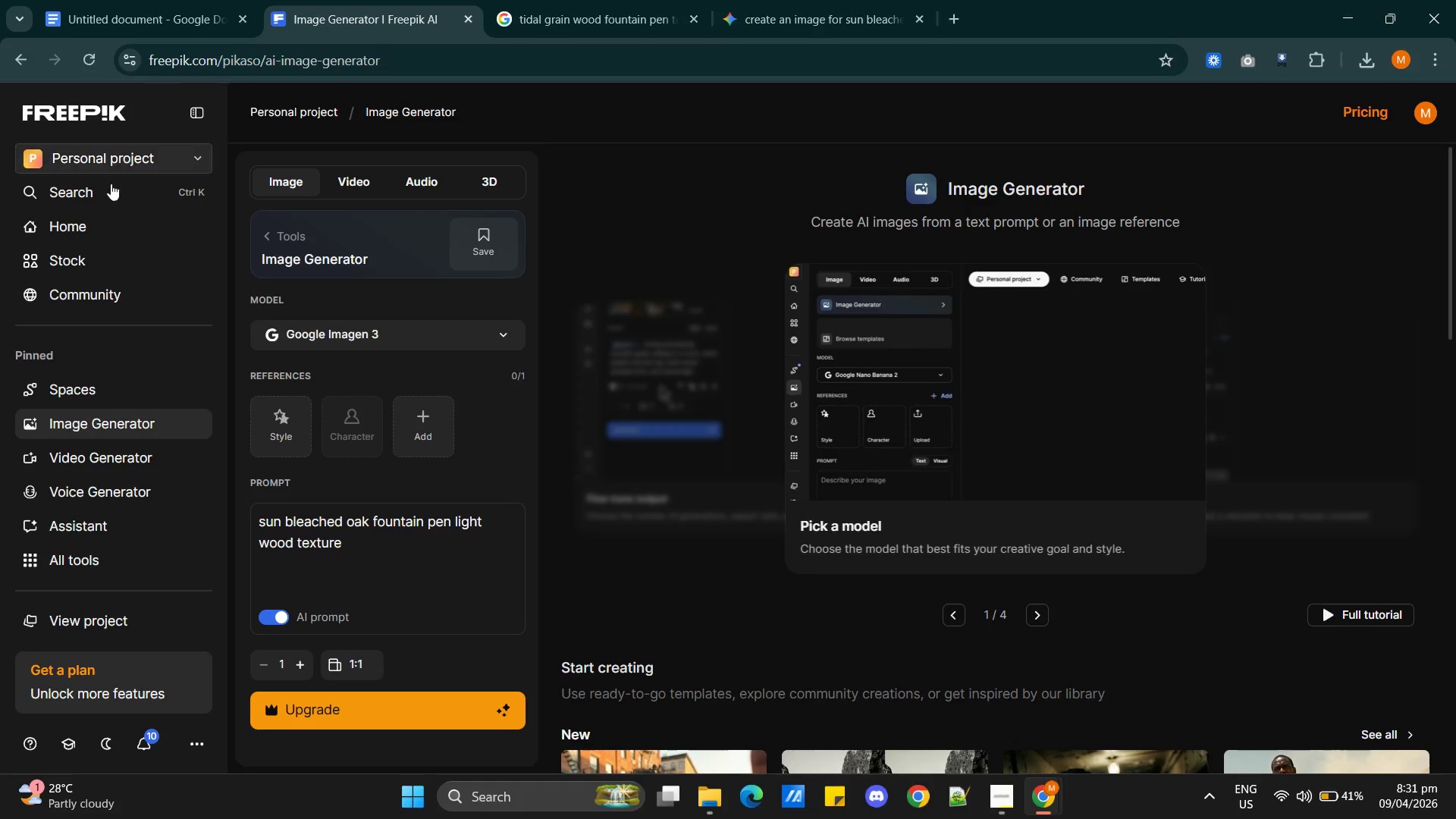 
scroll: coordinate [631, 340], scroll_direction: up, amount: 4.0
 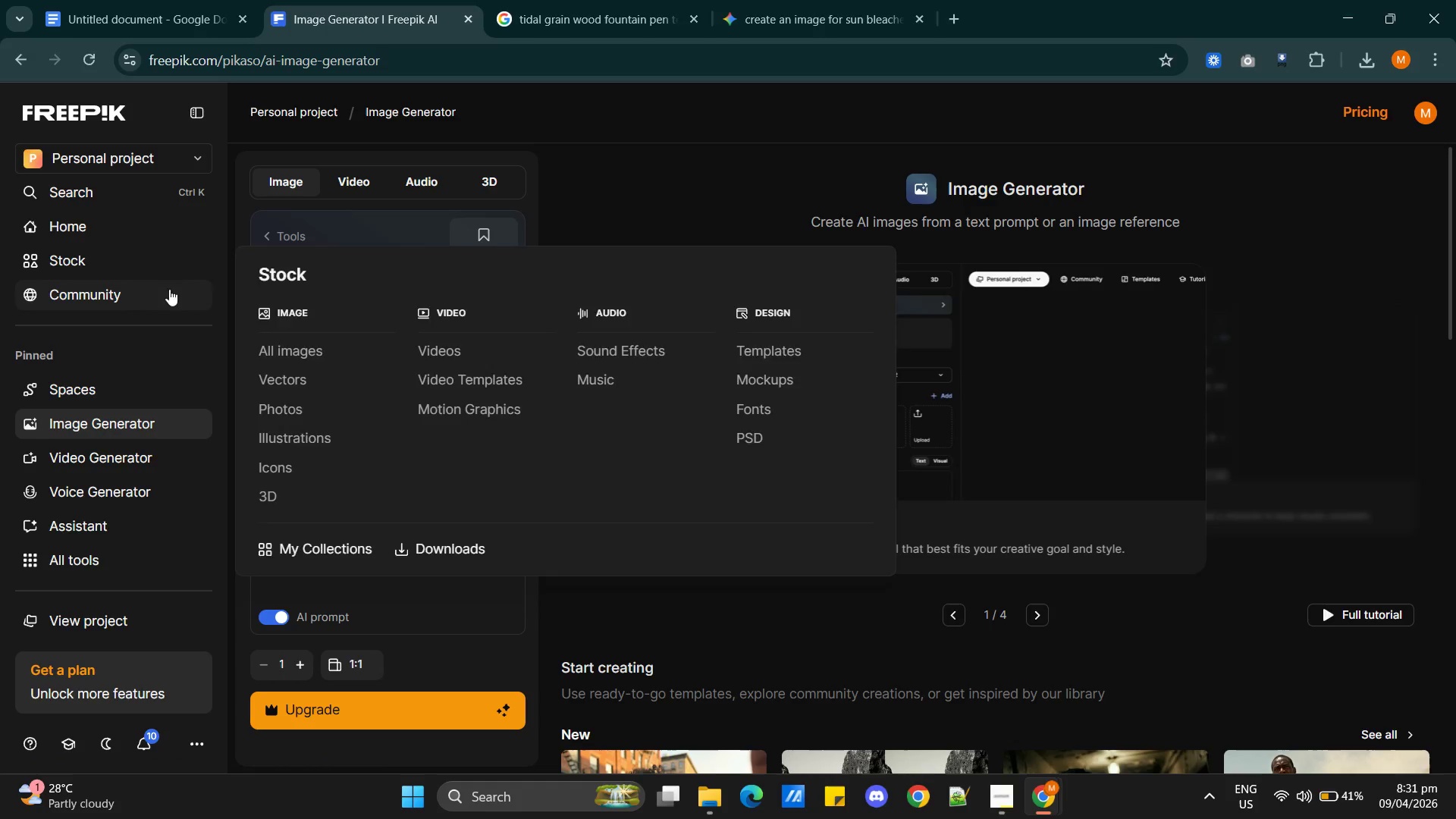 
left_click([94, 246])
 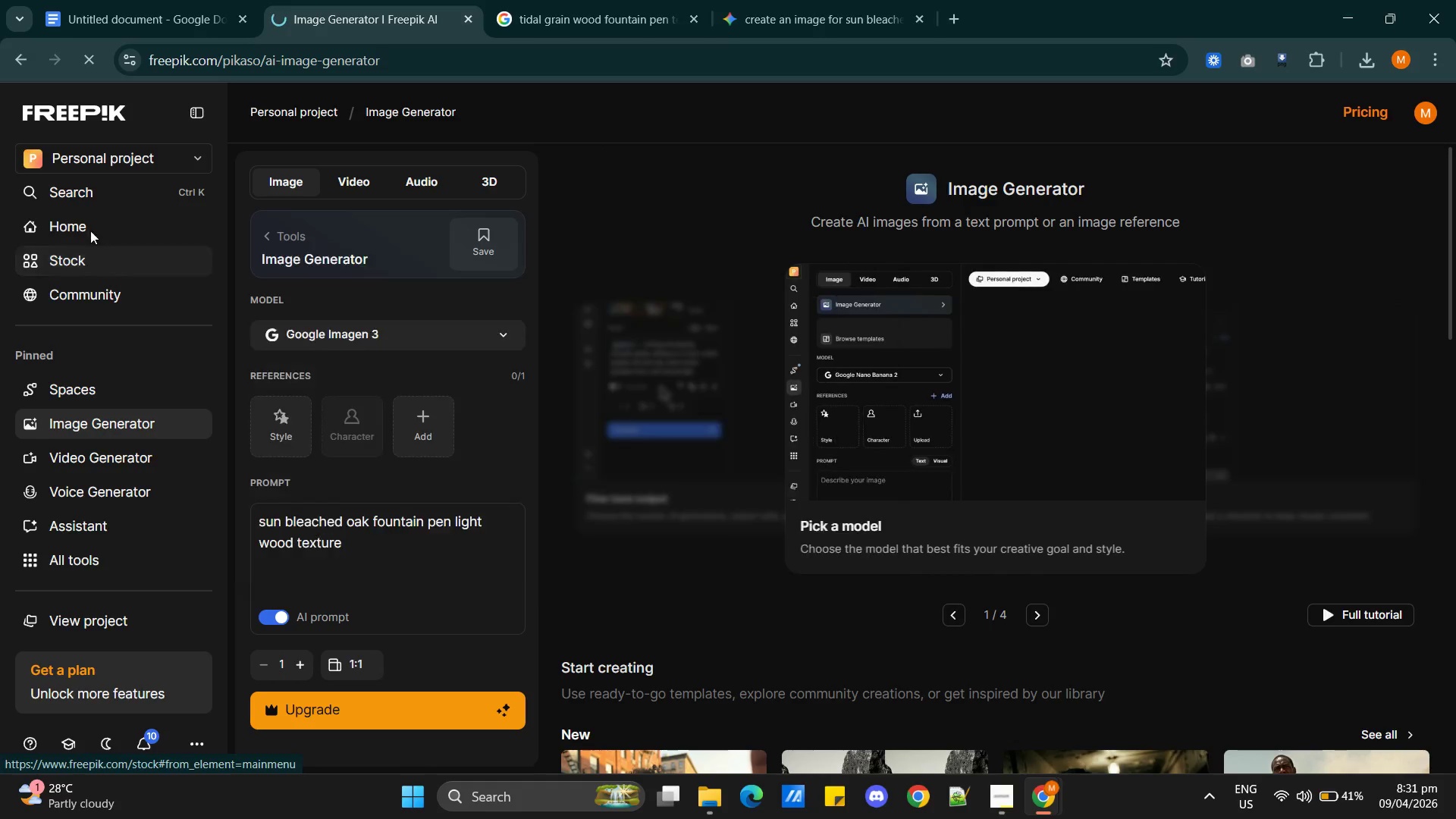 
left_click([90, 226])
 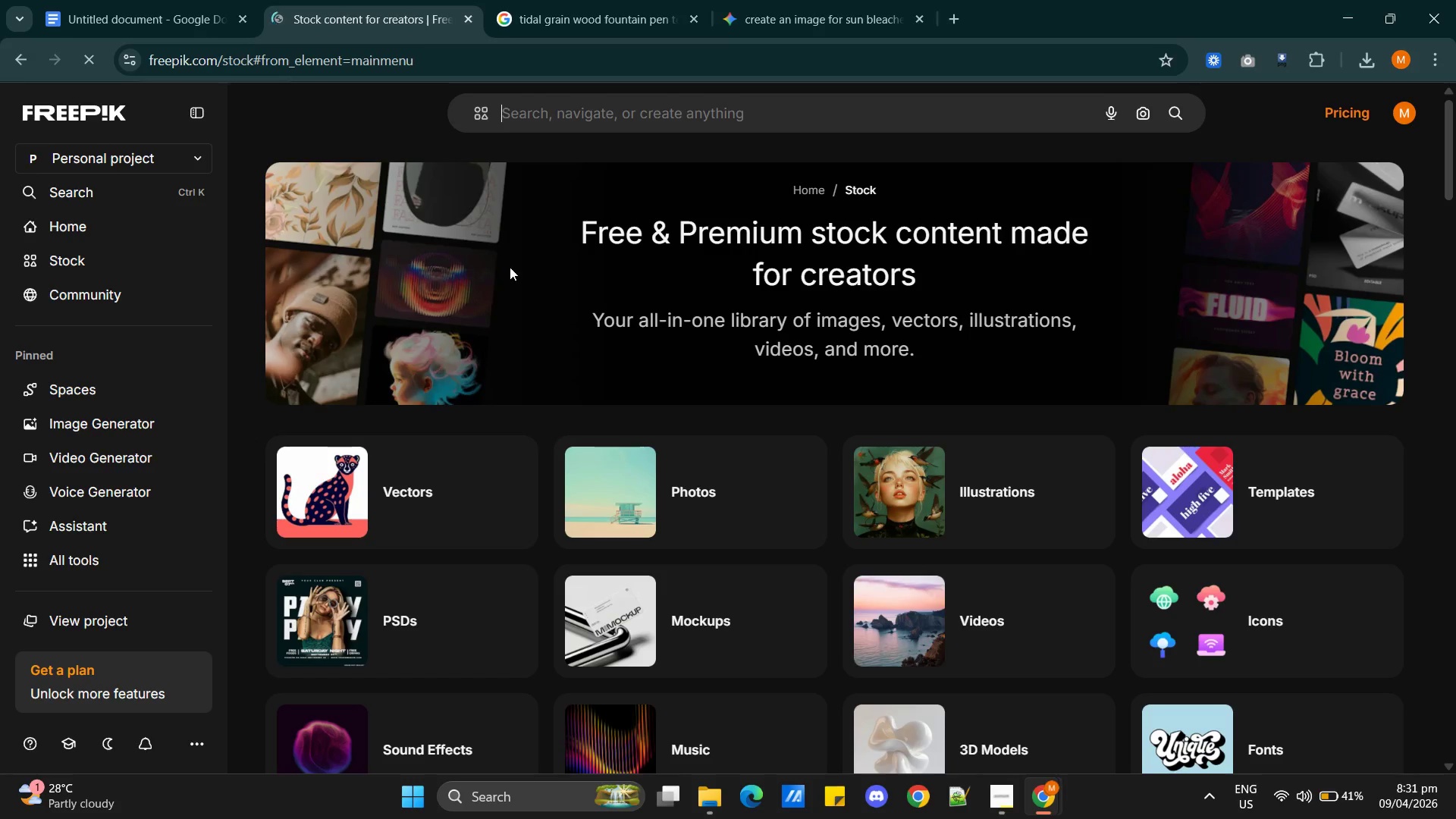 
left_click([570, 117])
 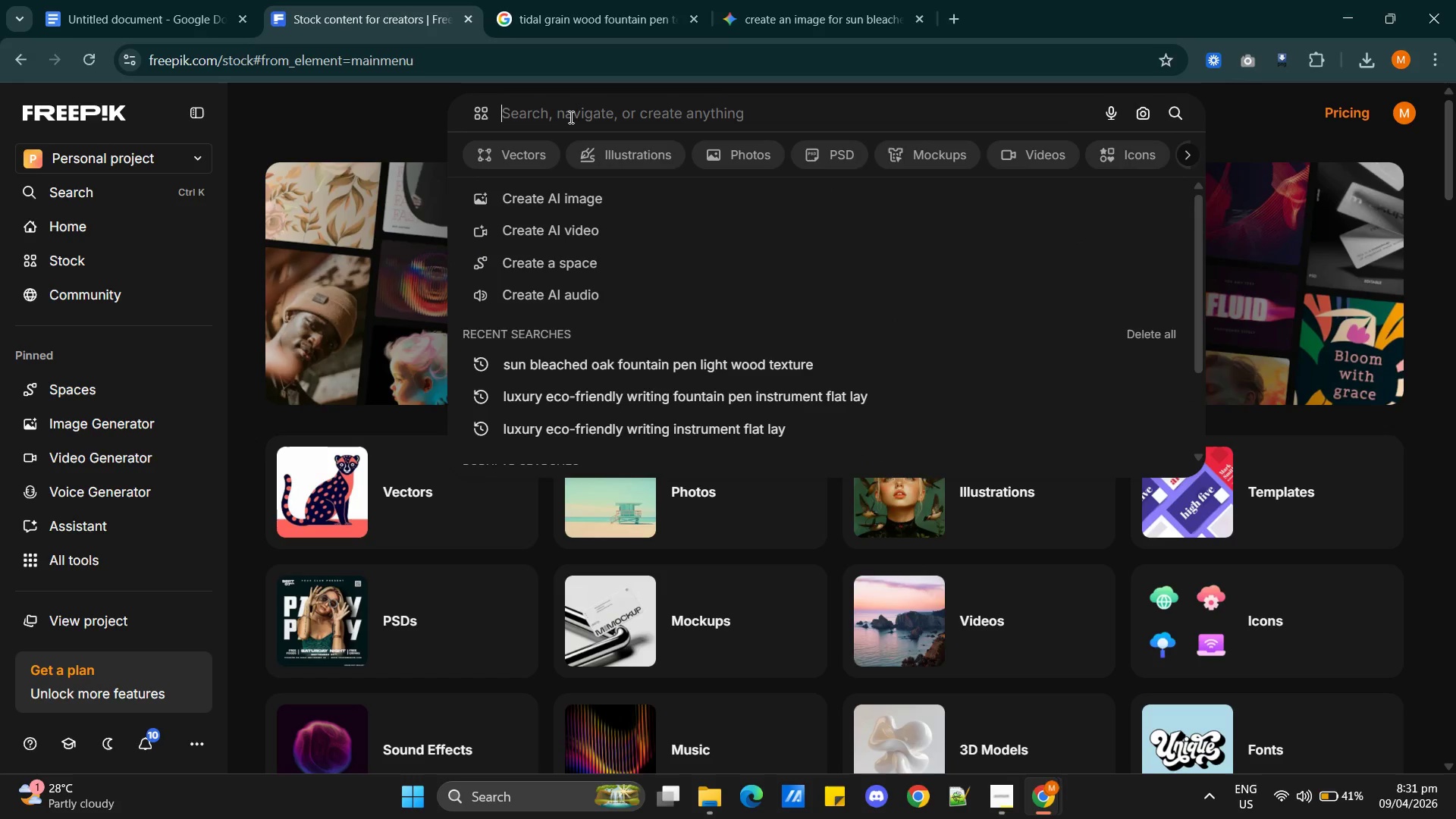 
key(Control+V)
 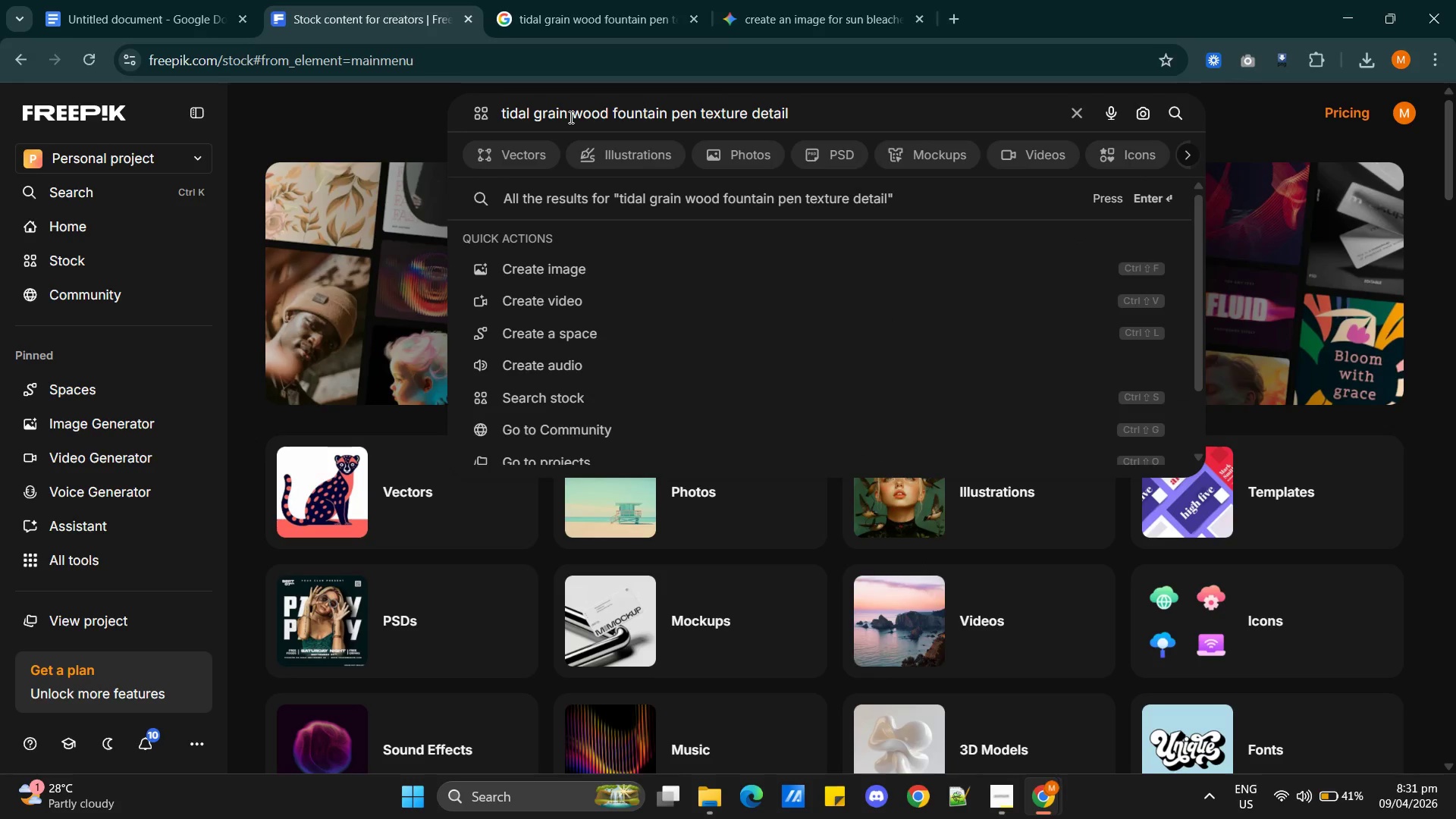 
key(Enter)
 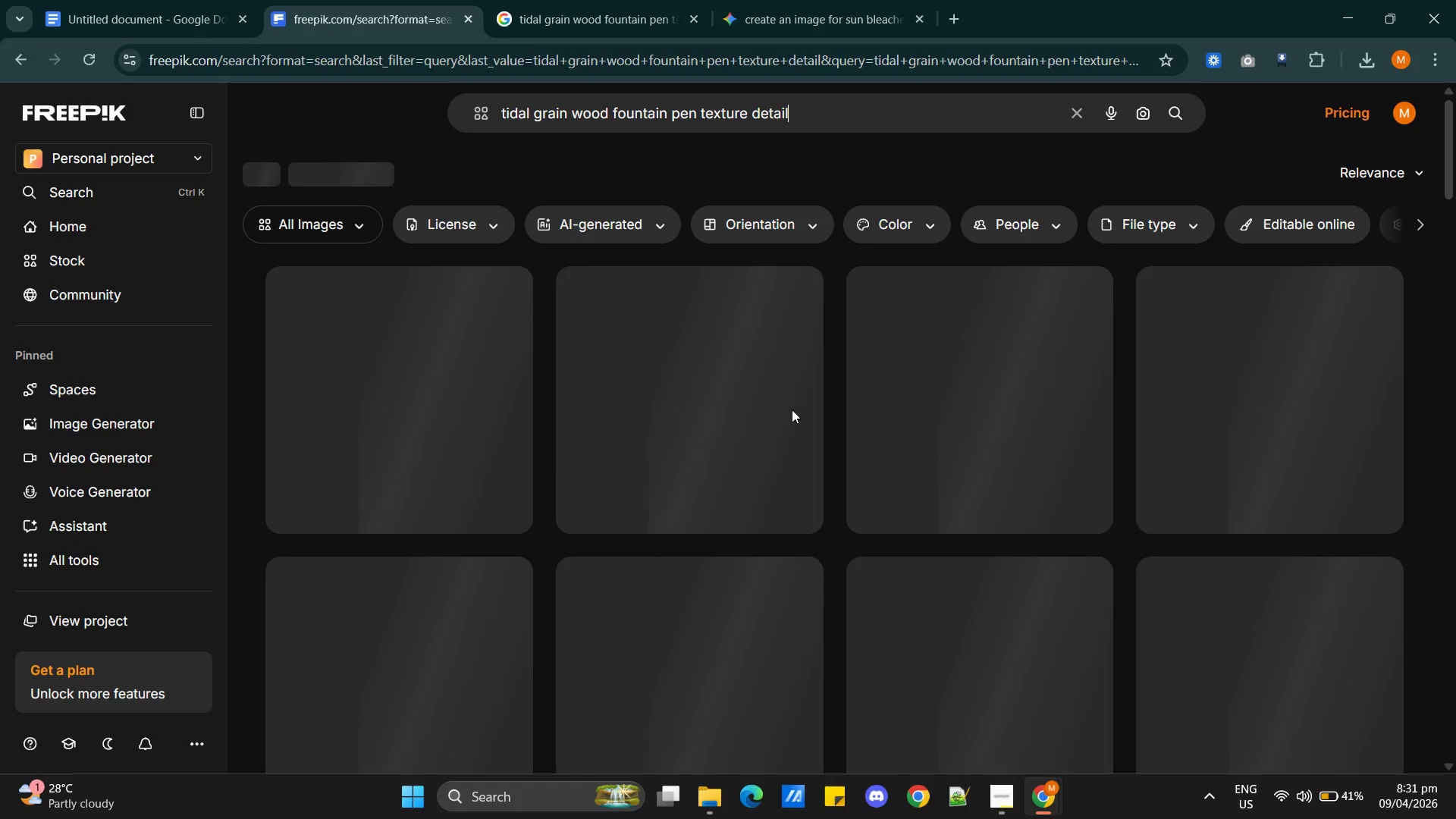 
mouse_move([793, 411])
 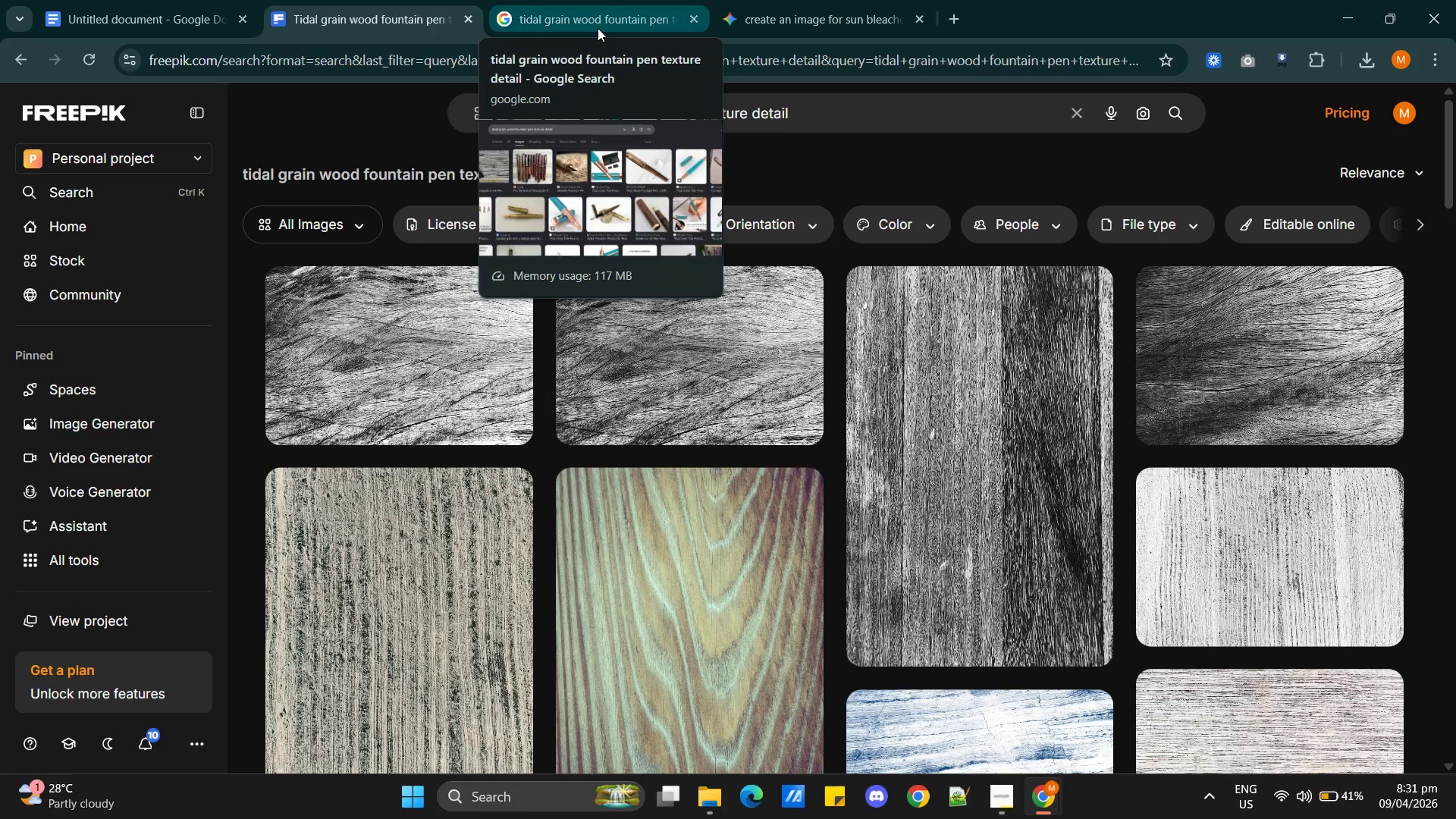 
left_click([598, 28])
 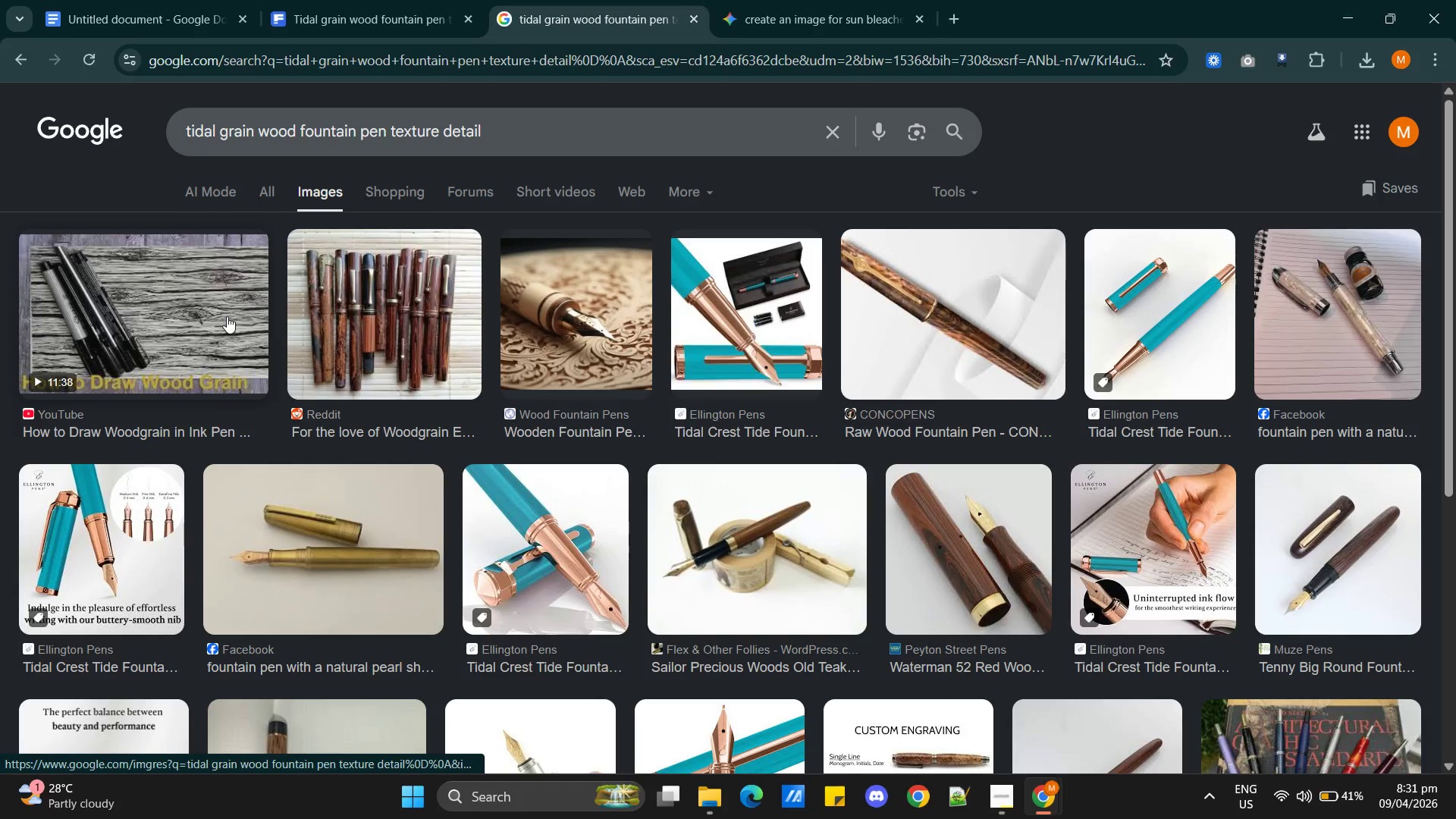 
scroll: coordinate [537, 523], scroll_direction: down, amount: 5.0
 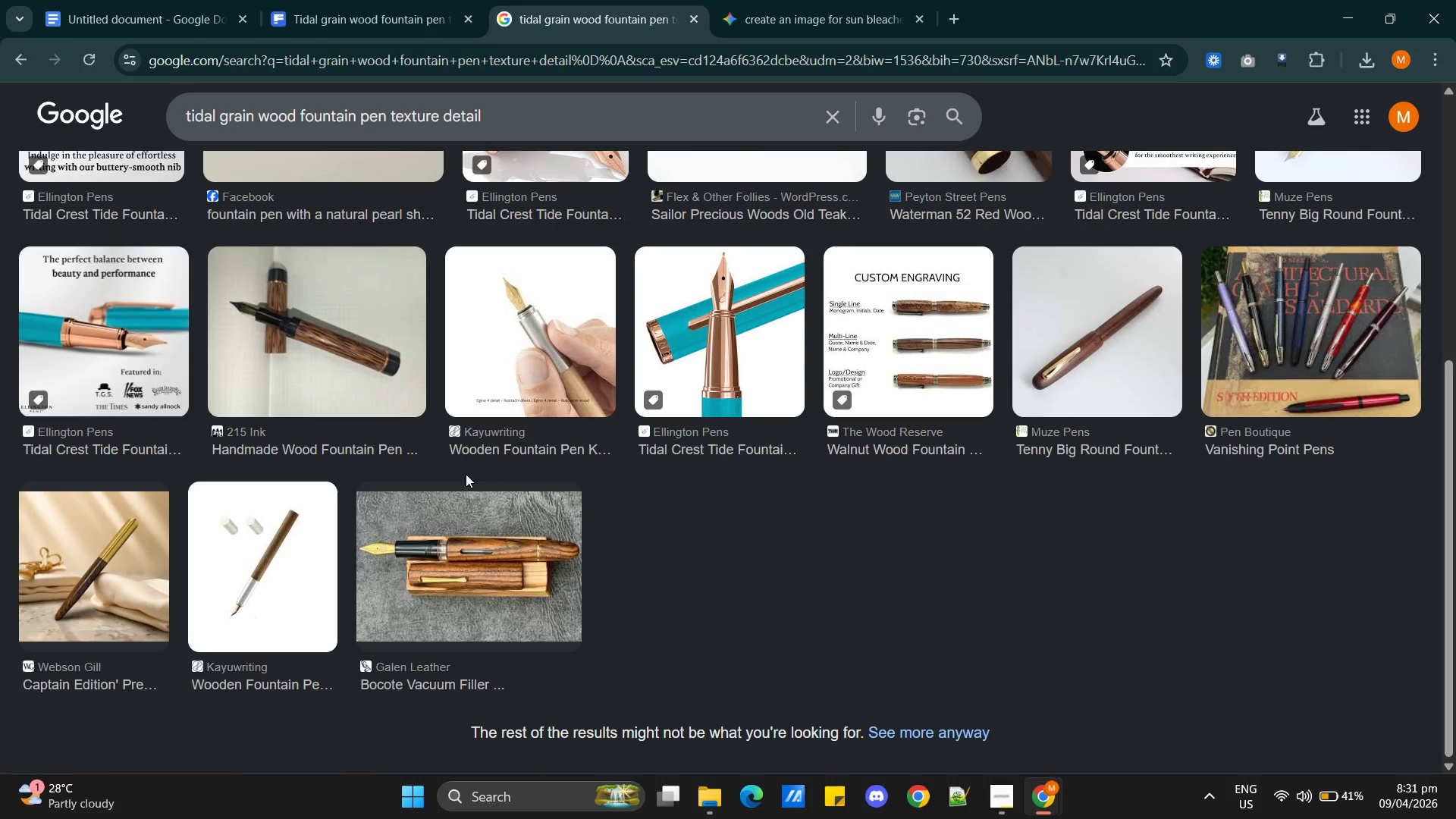 
left_click([804, 15])
 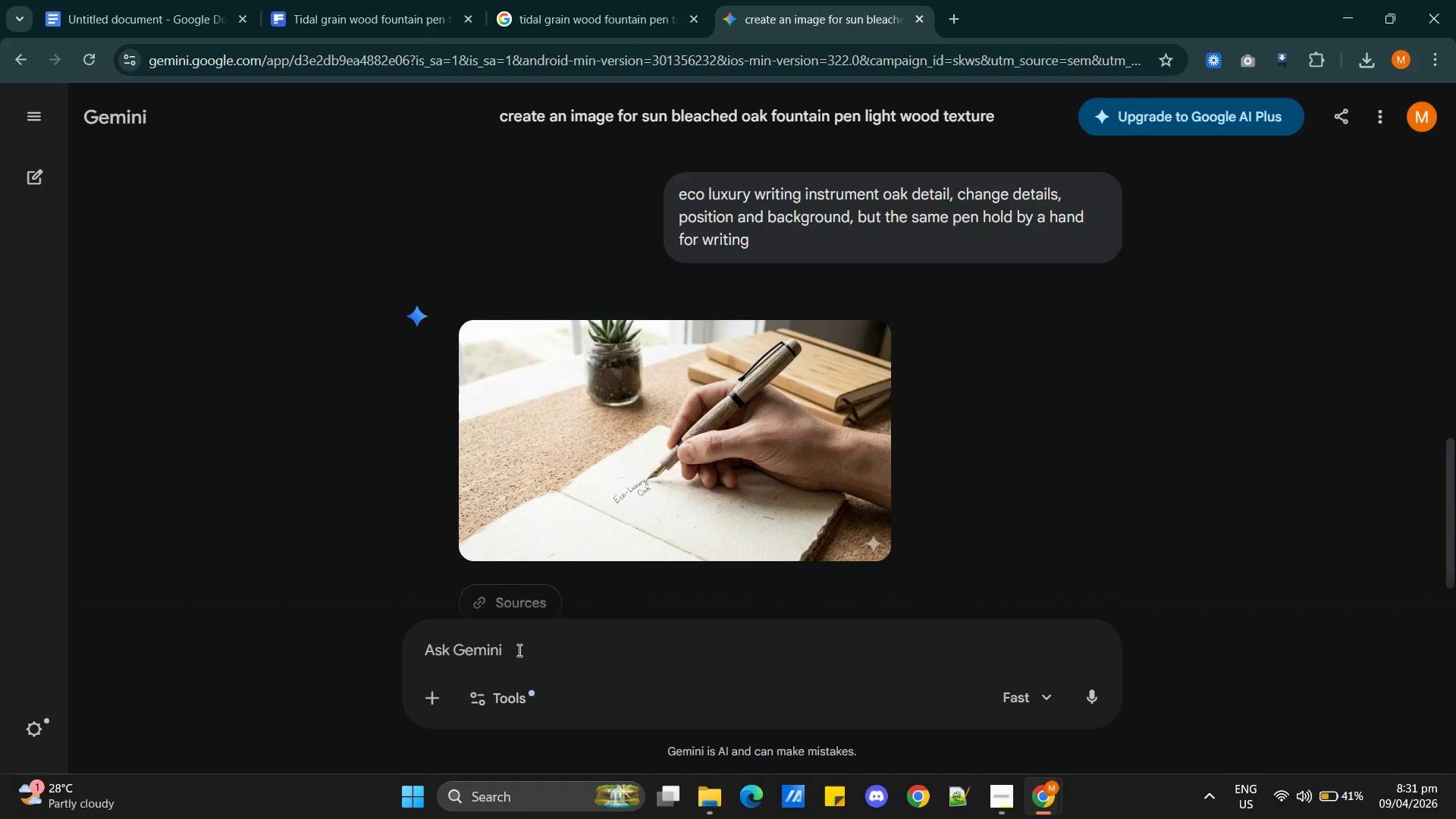 
left_click([471, 649])
 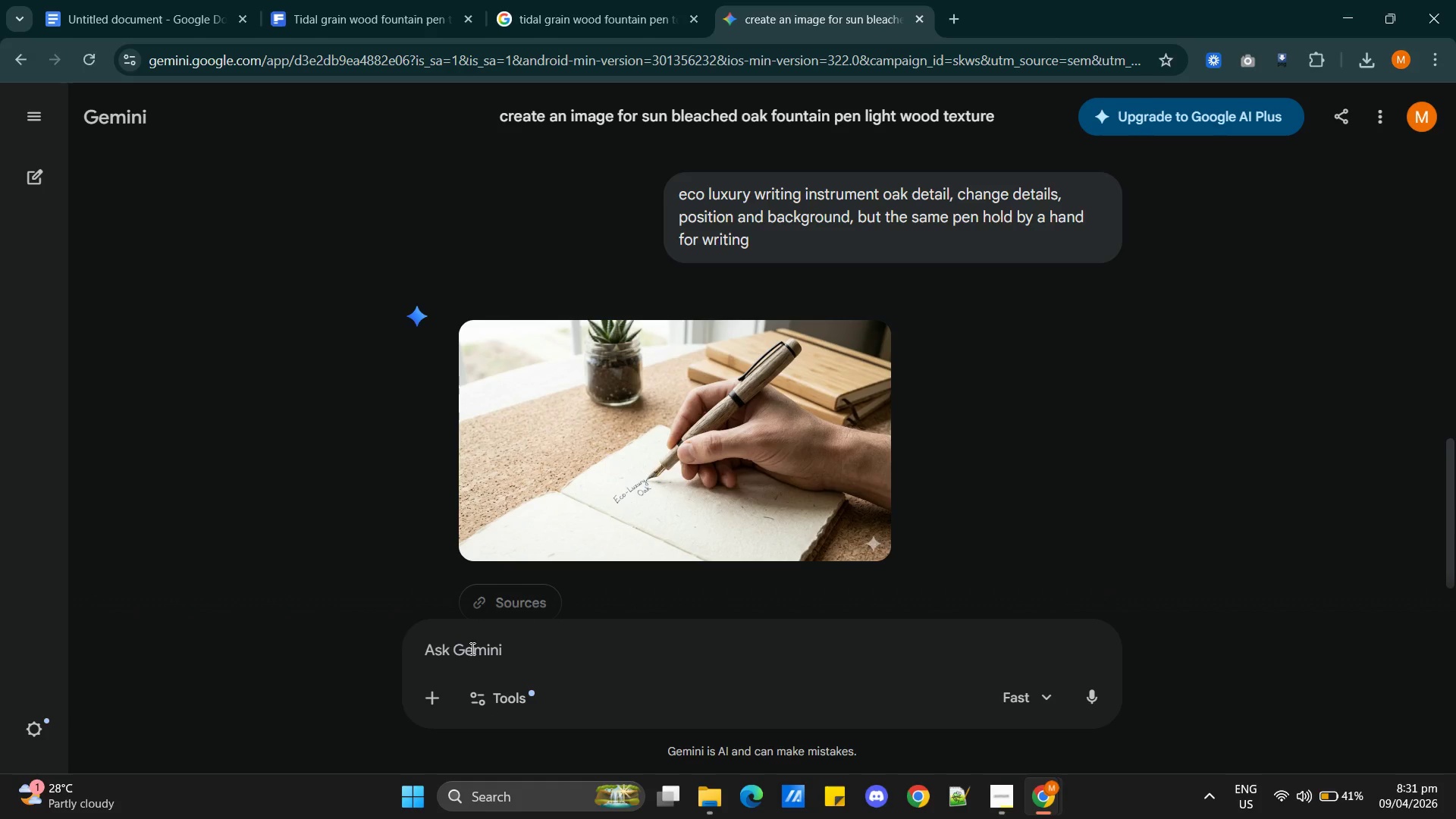 
key(Control+V)
 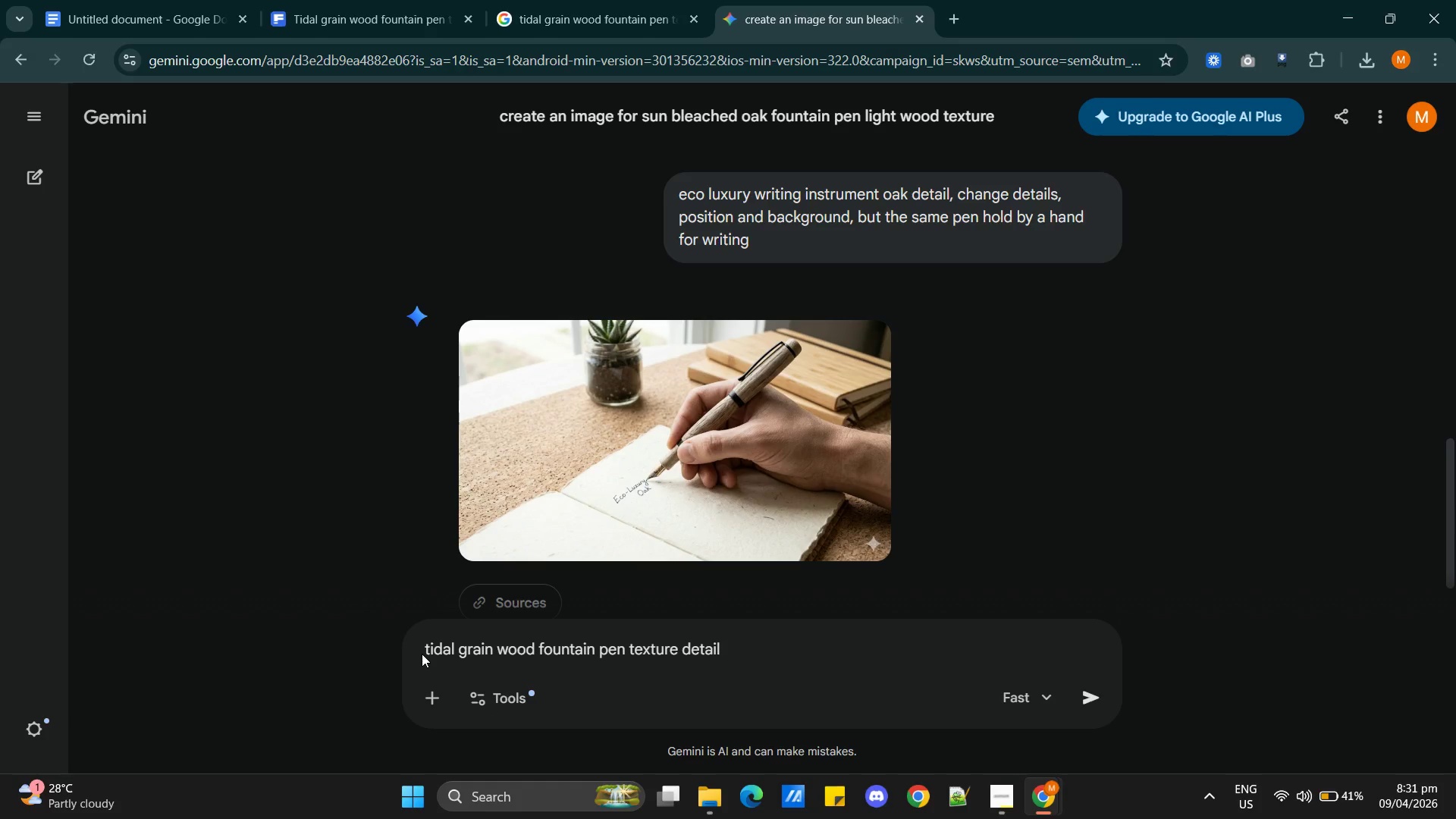 
left_click([425, 649])
 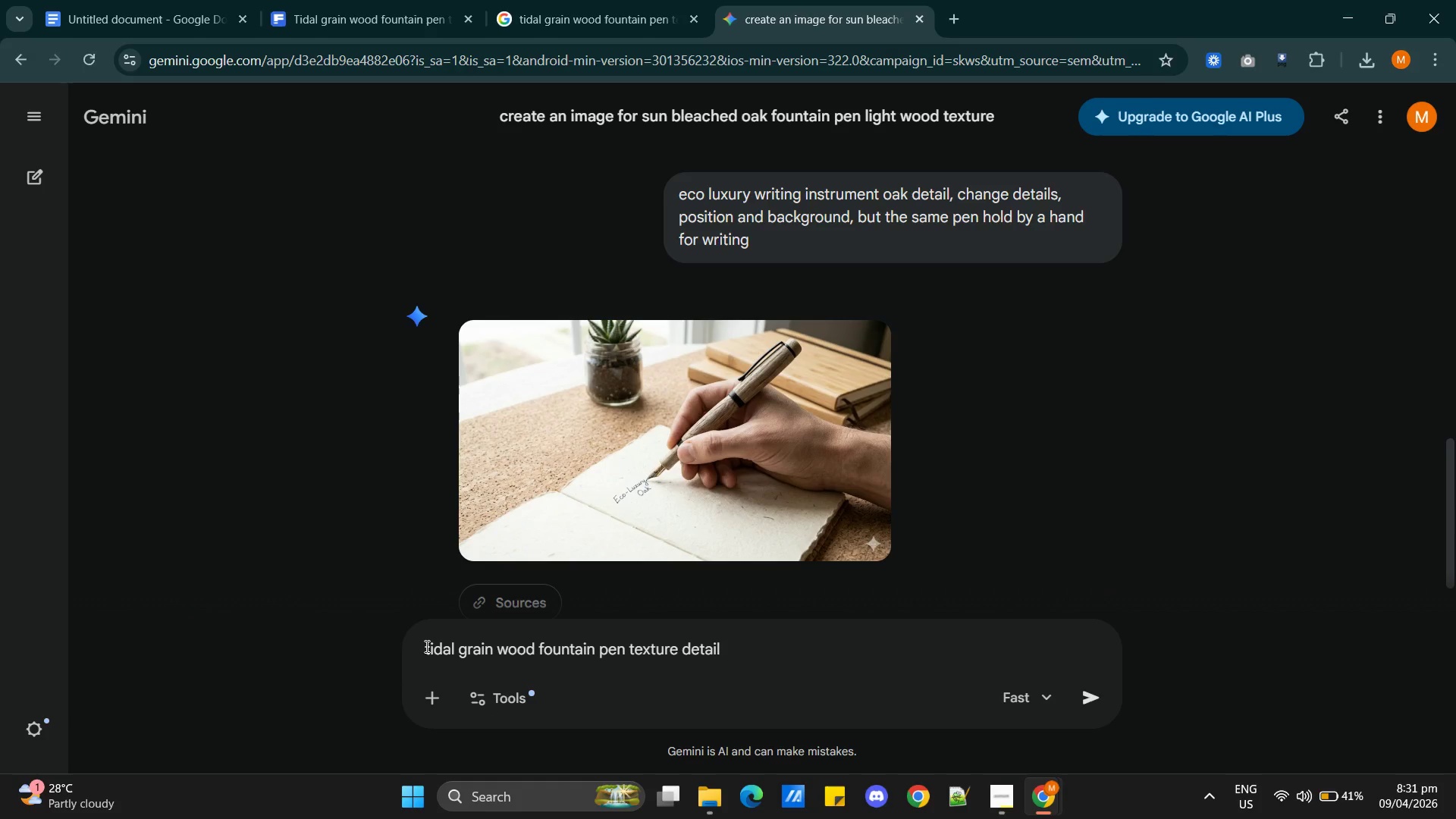 
type(create an image for another )
 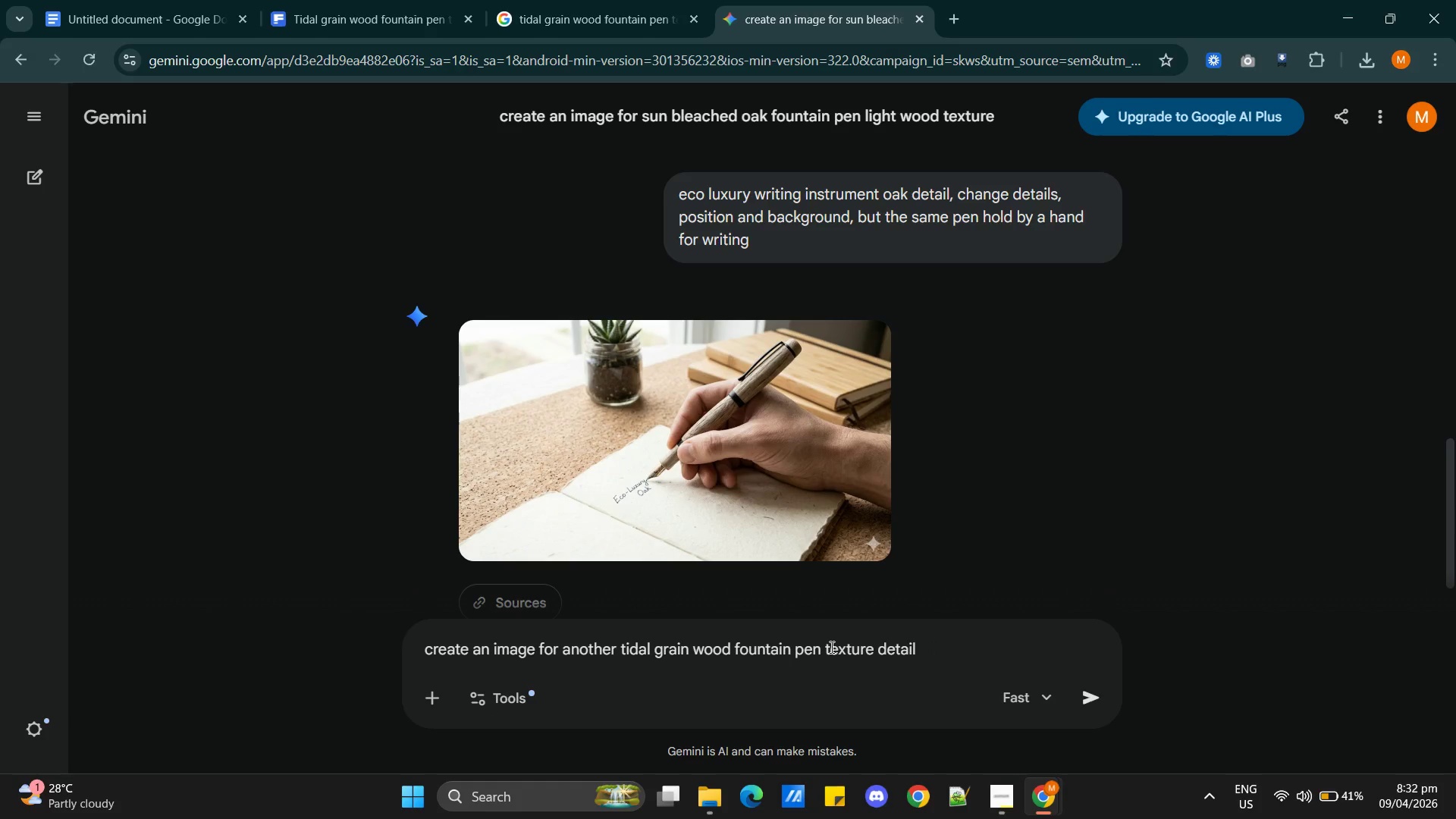 
left_click([828, 649])
 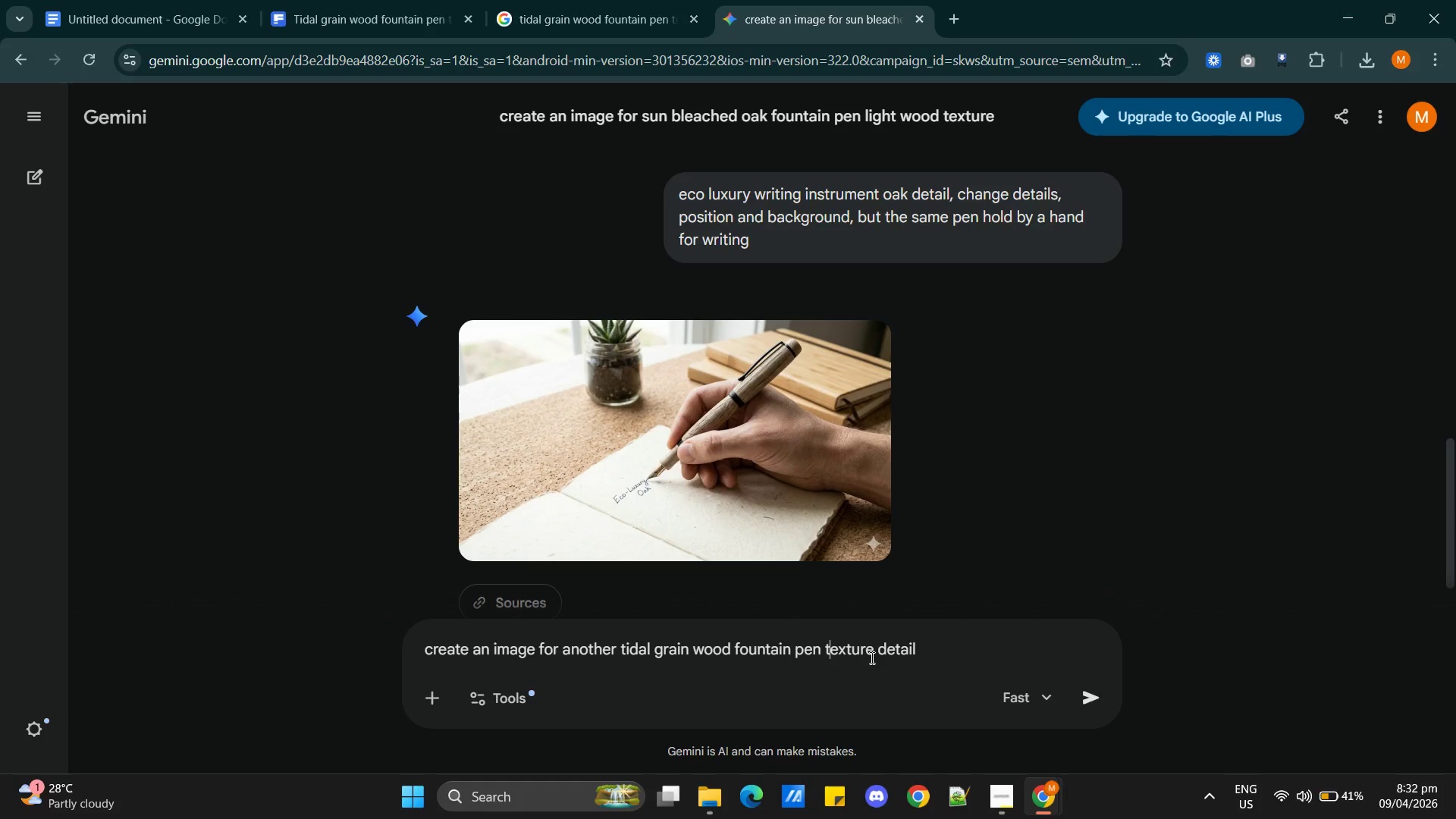 
key(ArrowLeft)
 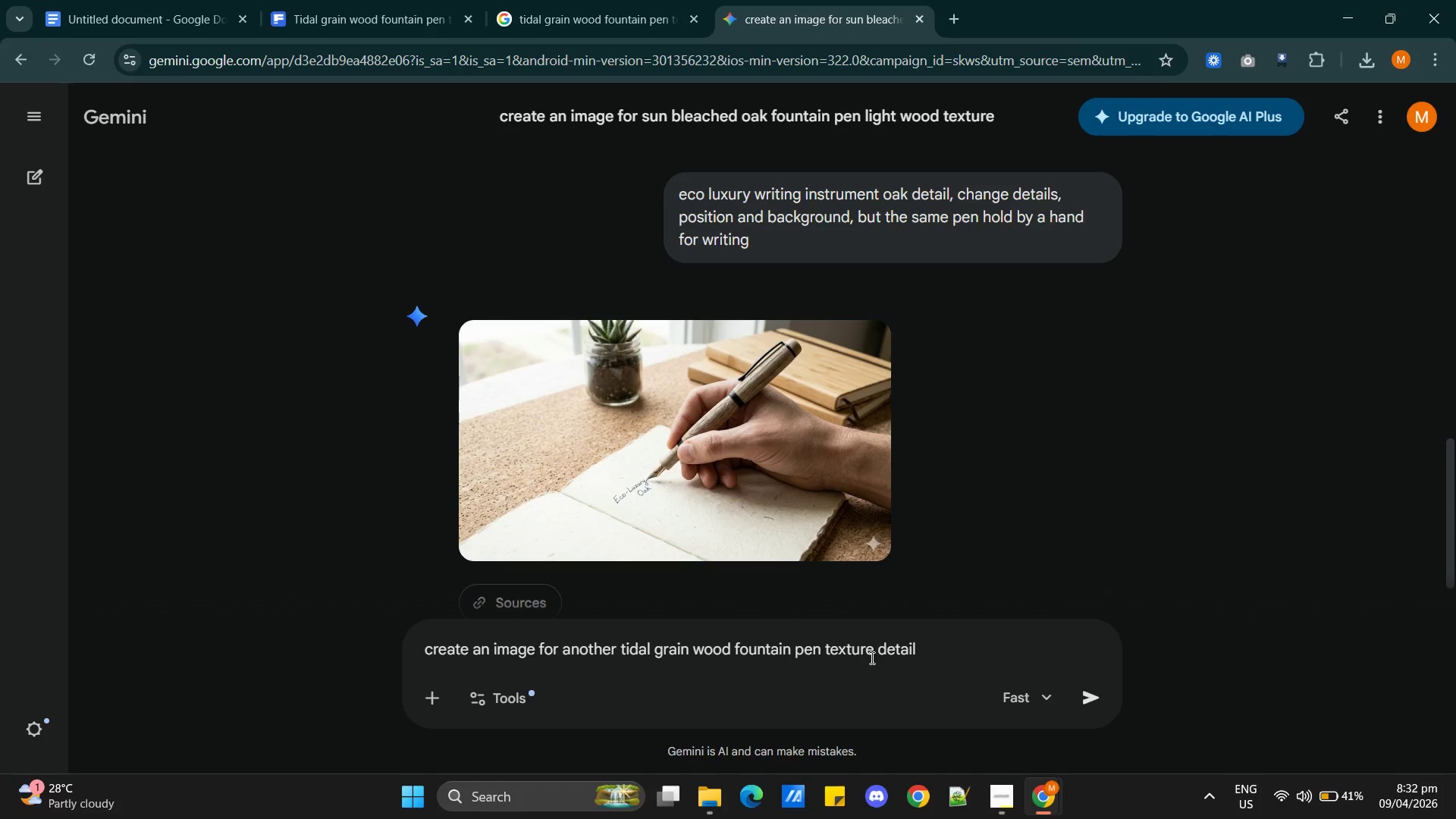 
type(showing the )
 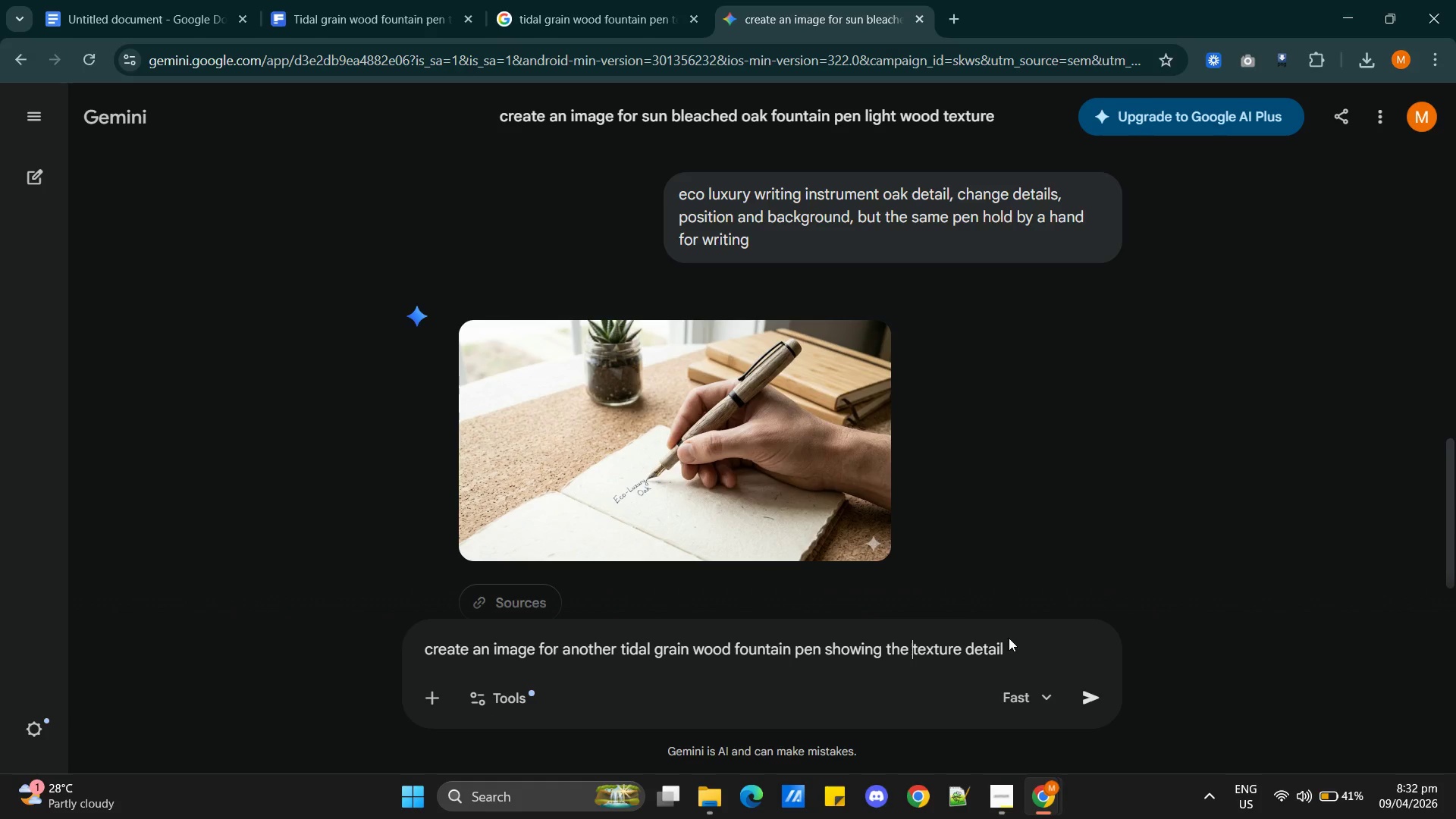 
left_click([1022, 646])
 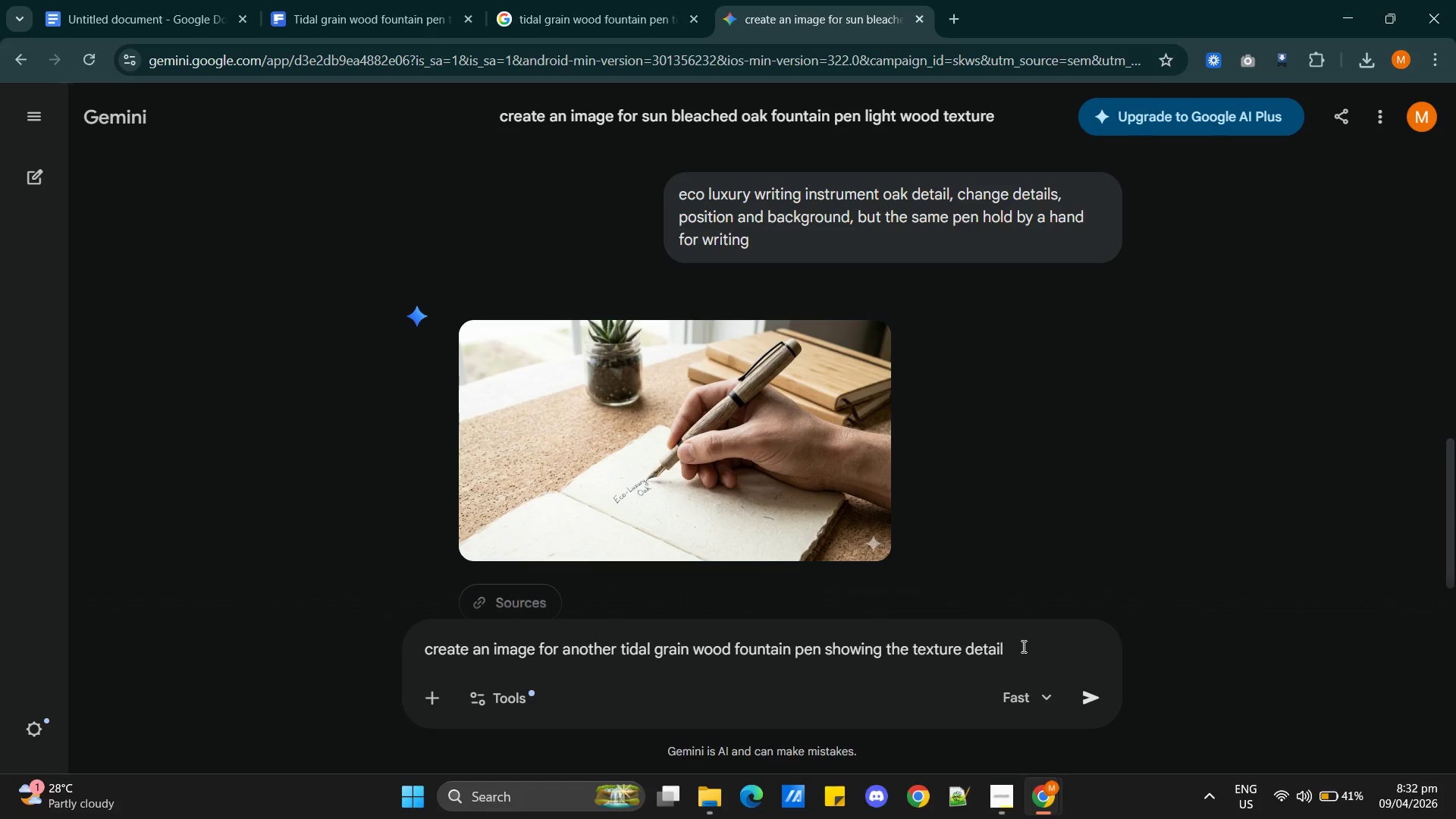 
key(Enter)
 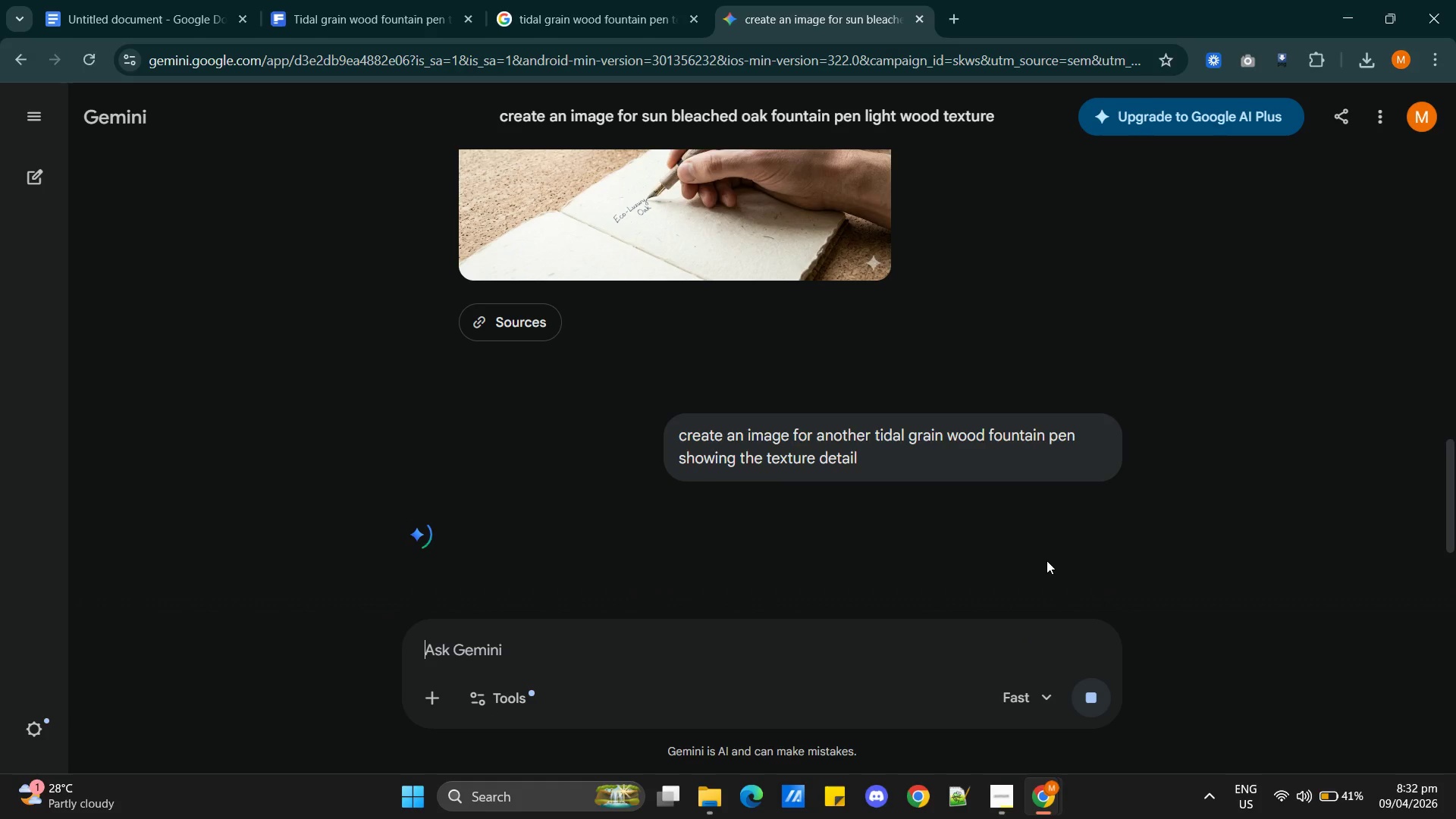 
left_click([590, 18])
 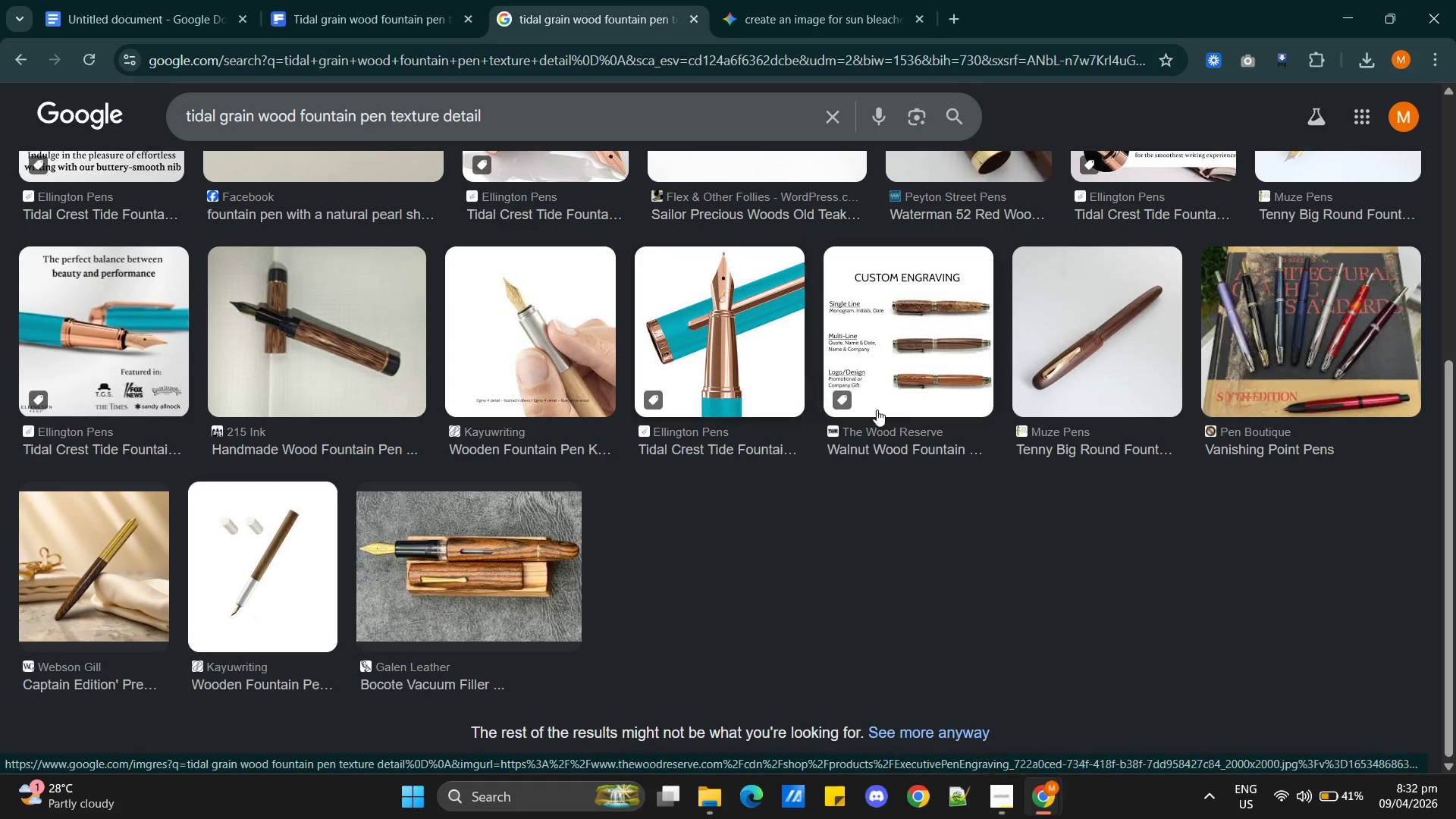 
wait(5.41)
 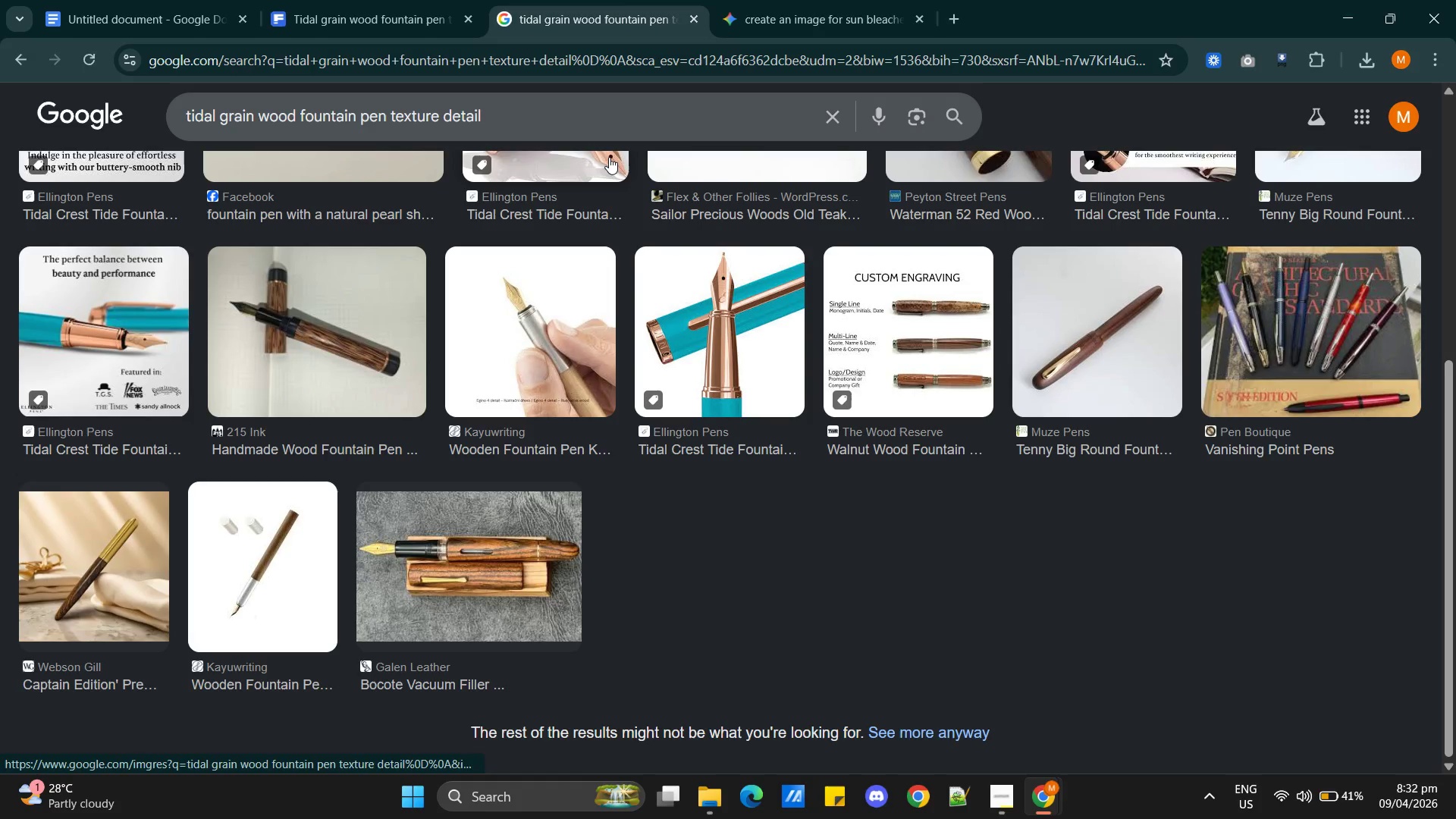 
scroll: coordinate [573, 519], scroll_direction: down, amount: 5.0
 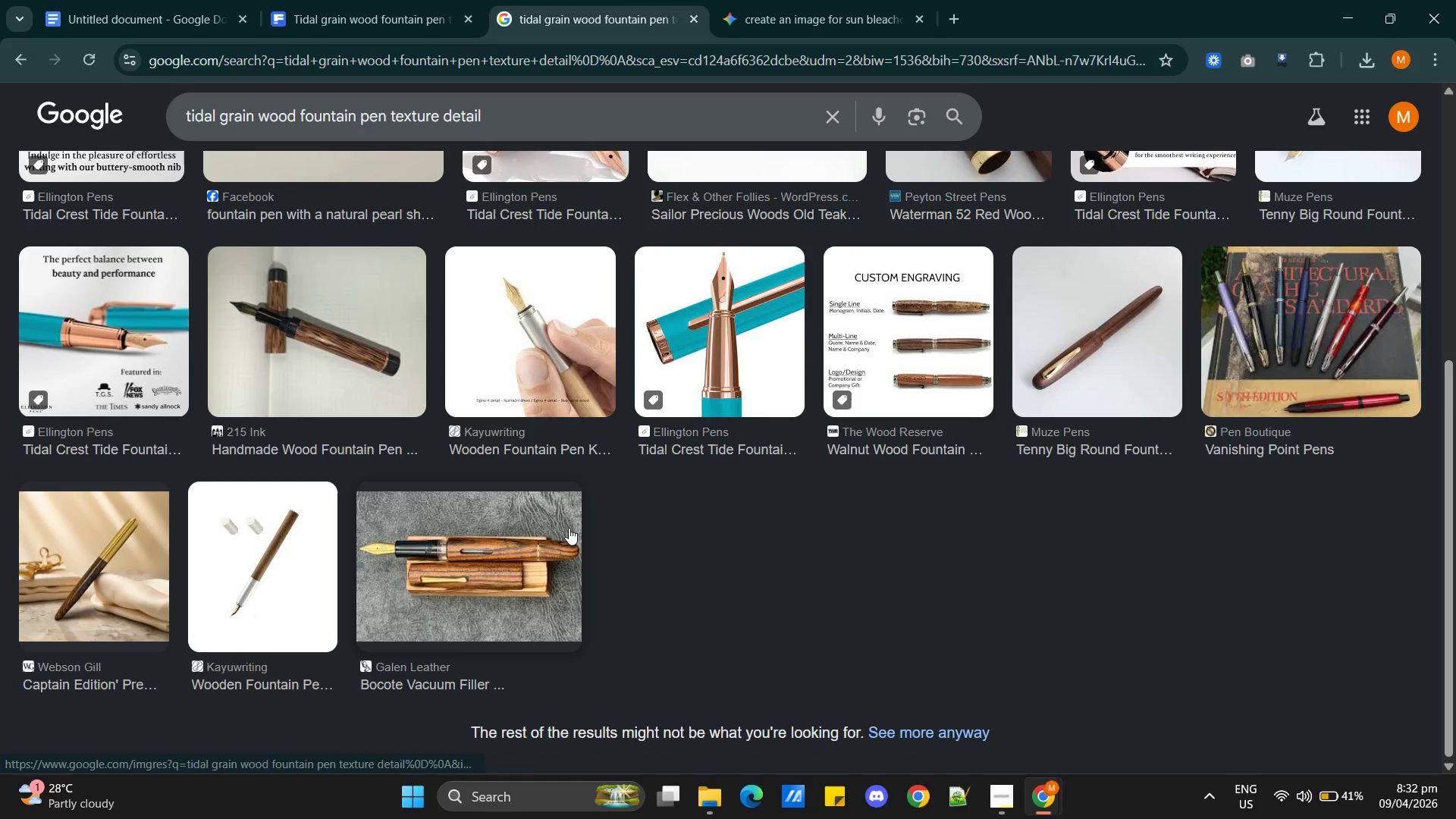 
scroll: coordinate [572, 512], scroll_direction: up, amount: 4.0
 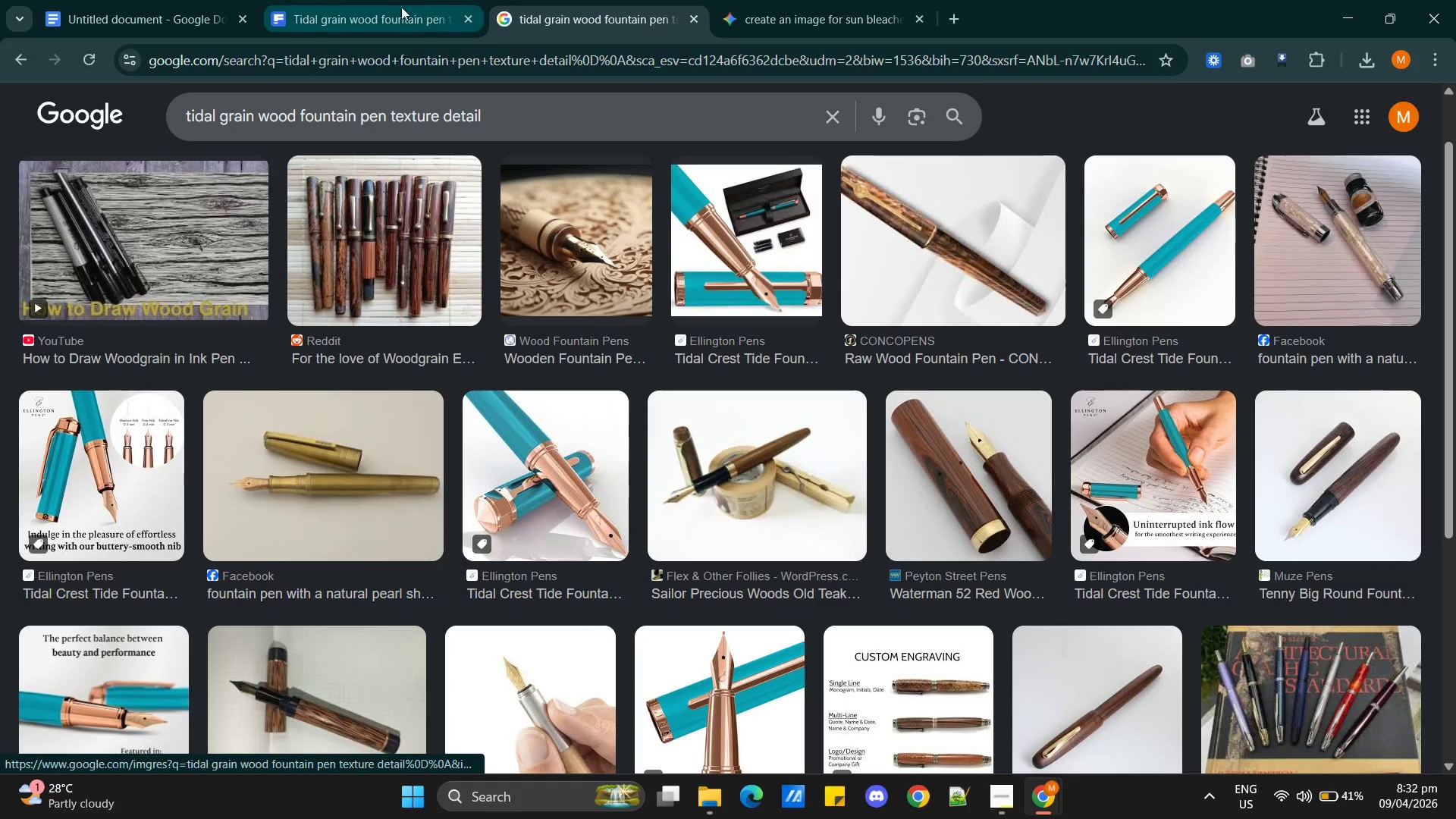 
left_click([378, 9])
 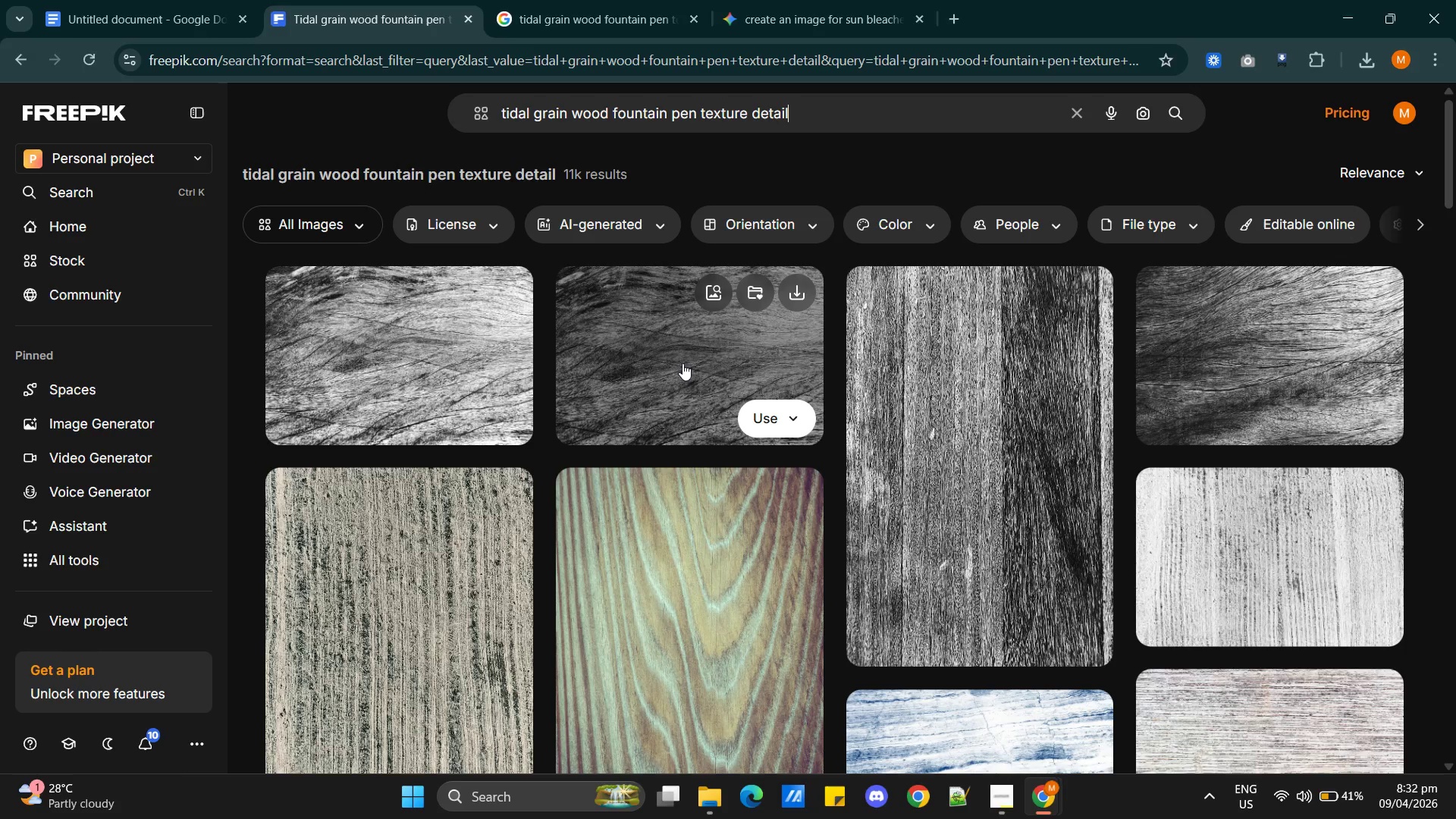 
scroll: coordinate [684, 362], scroll_direction: down, amount: 14.0
 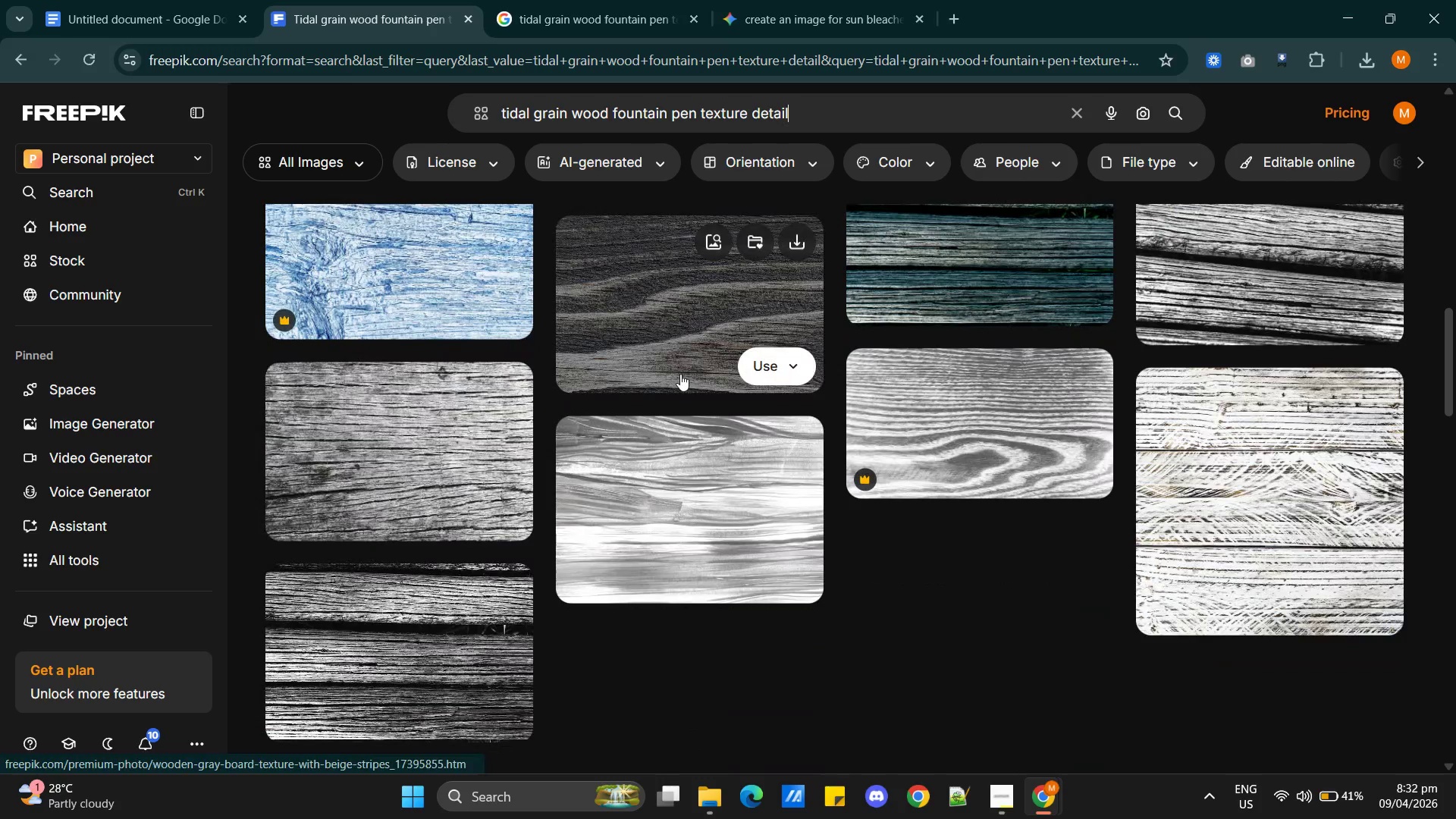 
scroll: coordinate [679, 375], scroll_direction: up, amount: 4.0
 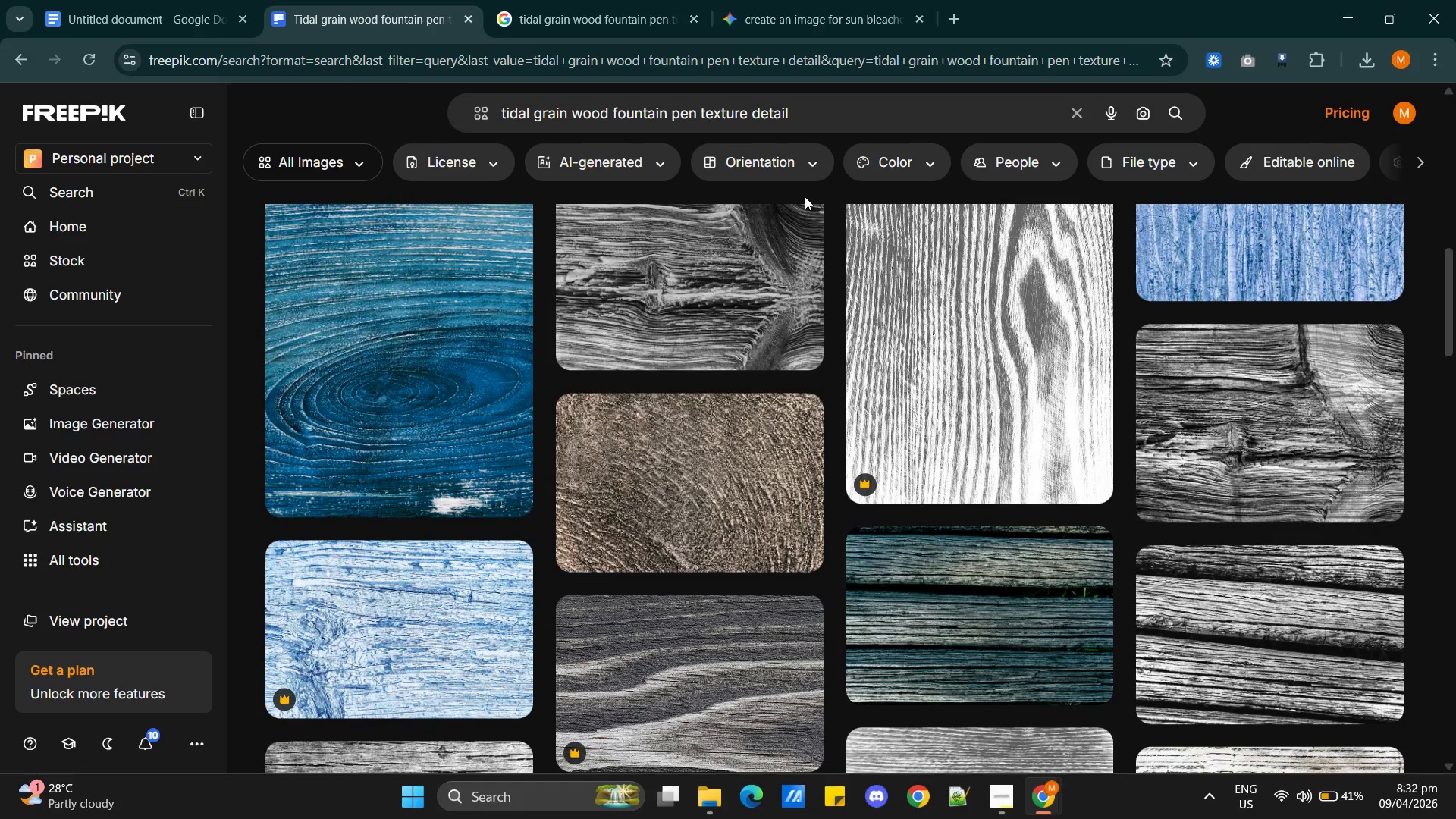 
wait(7.94)
 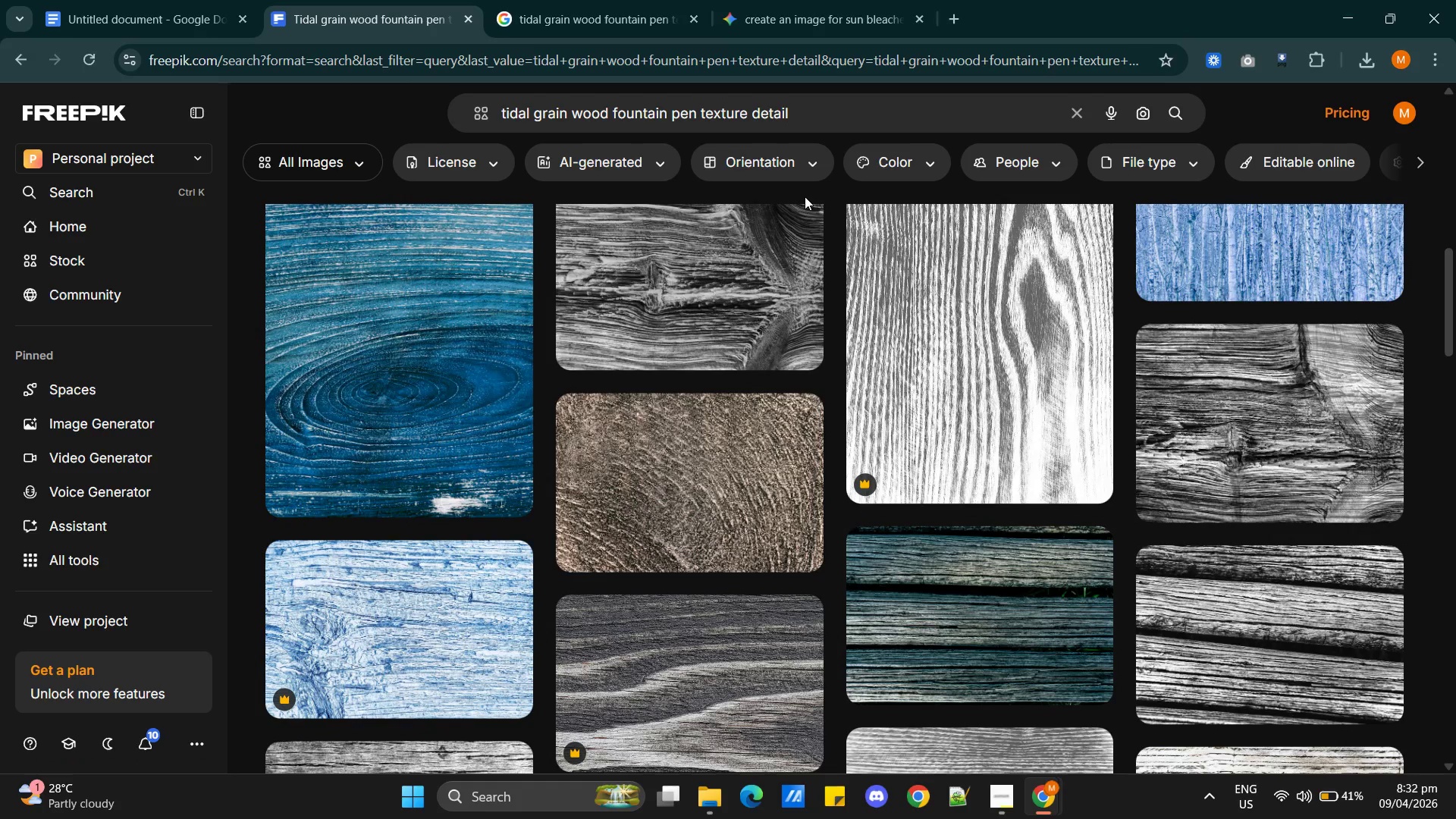 
scroll: coordinate [485, 392], scroll_direction: down, amount: 4.0
 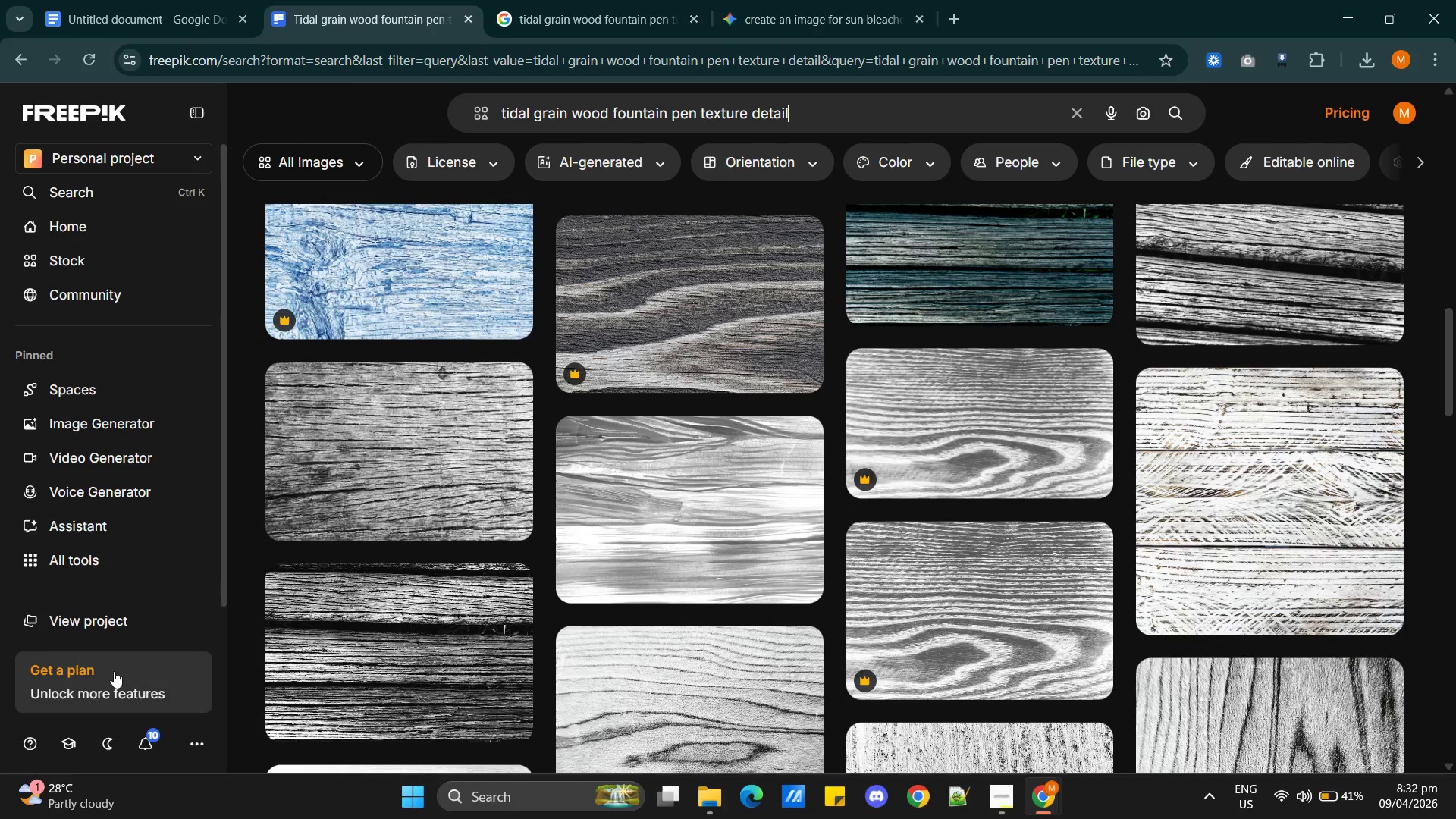 
left_click([114, 671])
 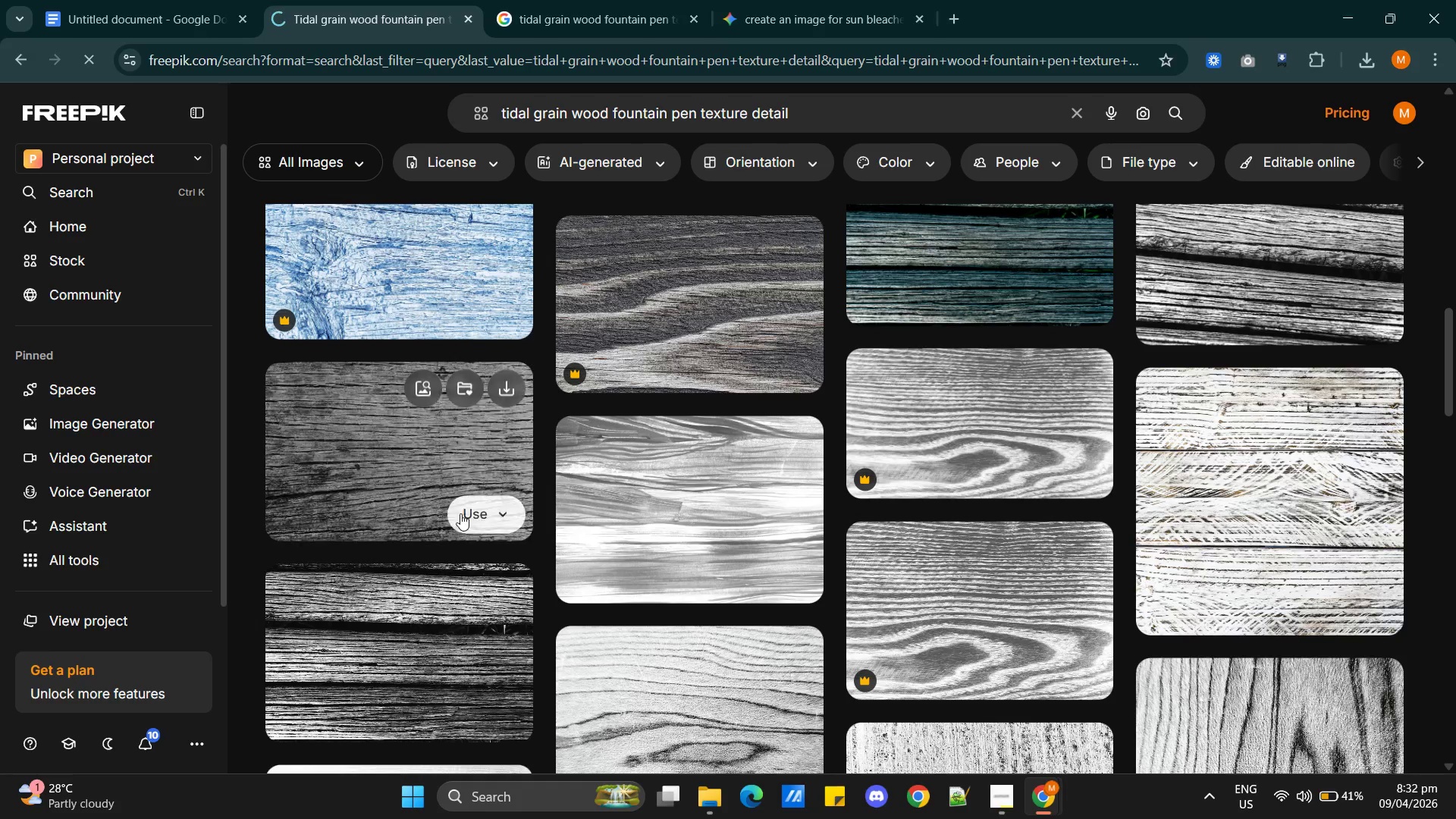 
mouse_move([636, 447])
 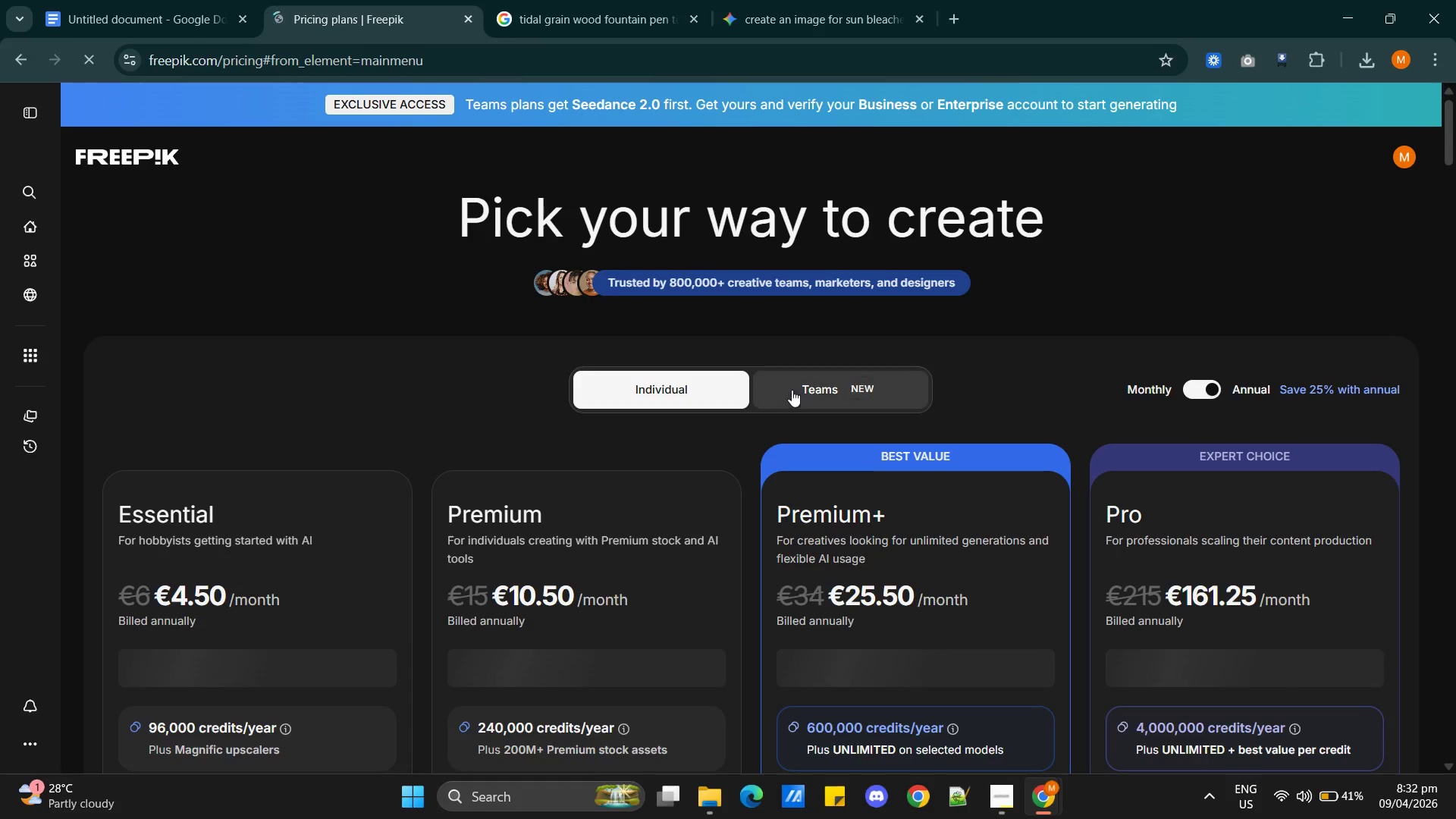 
scroll: coordinate [781, 382], scroll_direction: down, amount: 8.0
 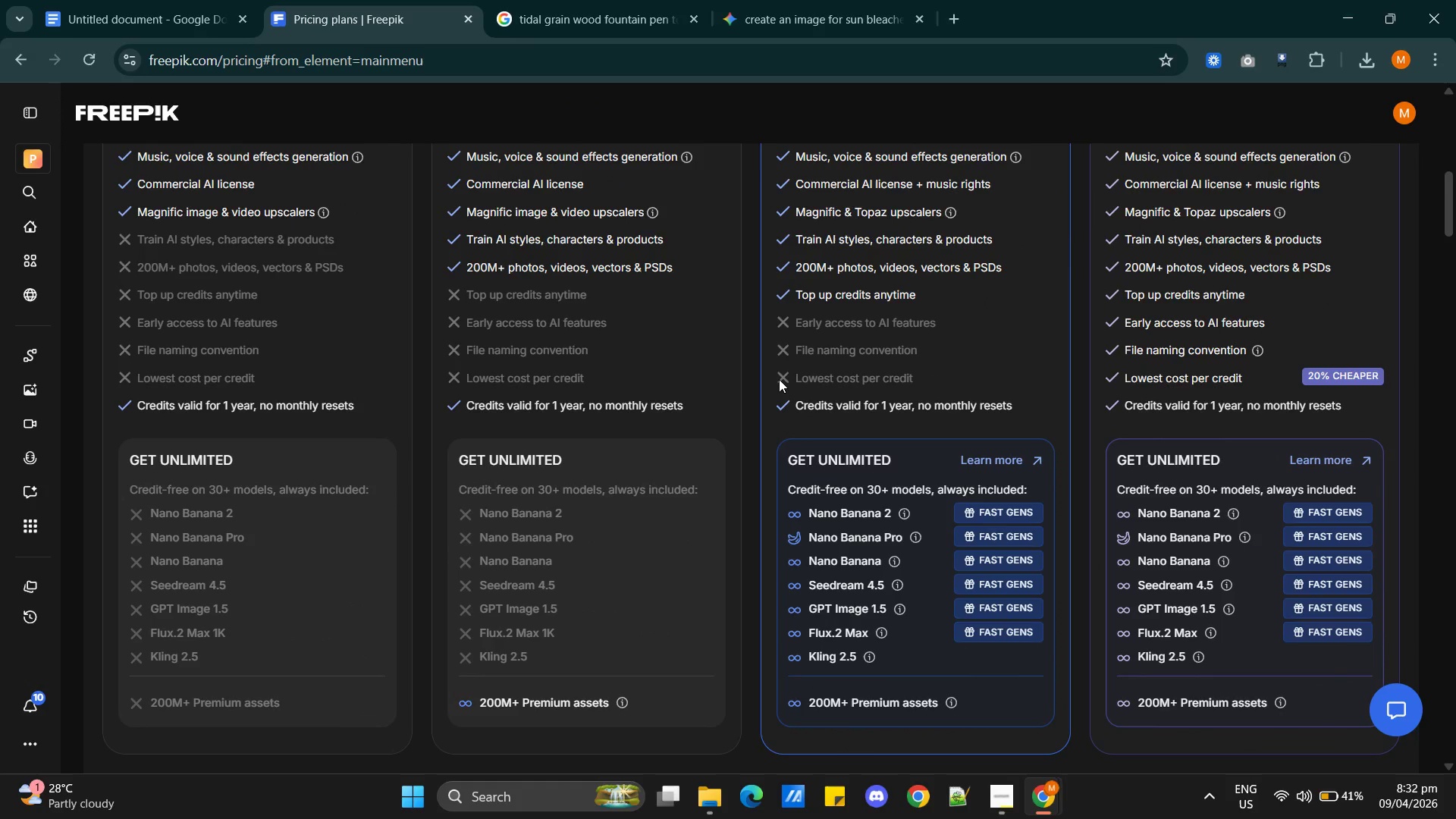 
scroll: coordinate [779, 378], scroll_direction: up, amount: 21.0
 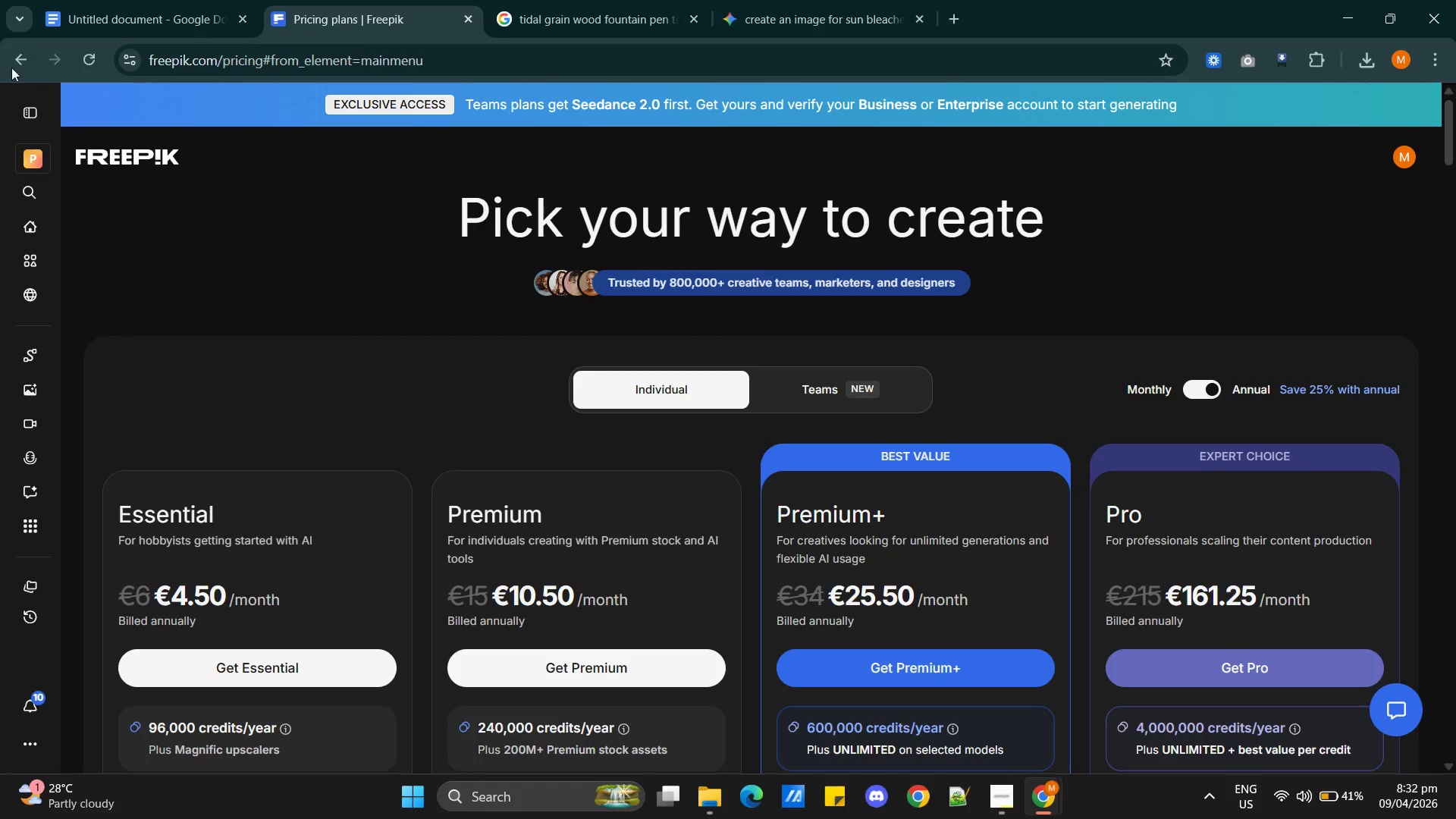 
left_click([8, 57])
 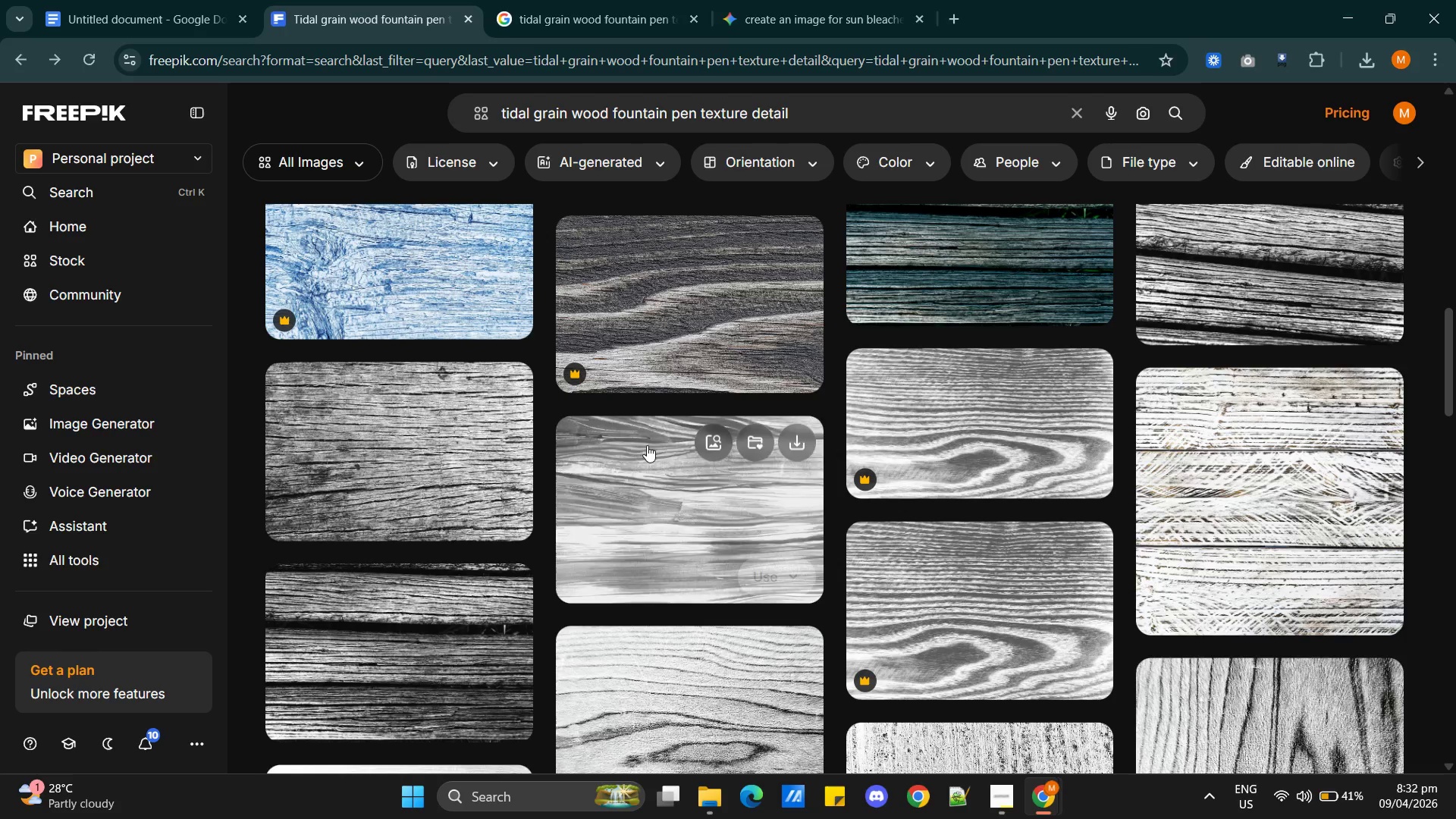 
scroll: coordinate [698, 469], scroll_direction: up, amount: 5.0
 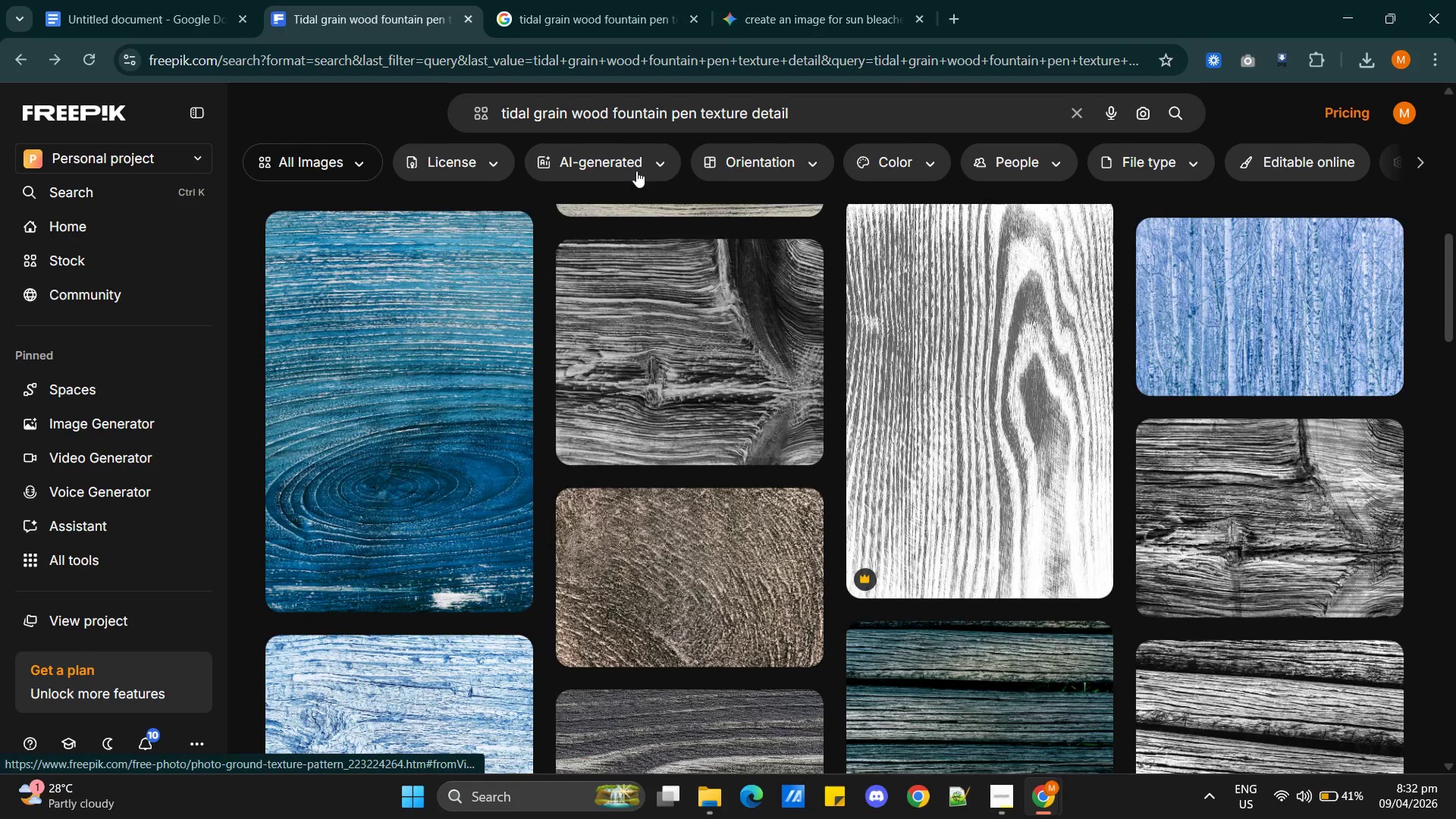 
left_click([635, 166])
 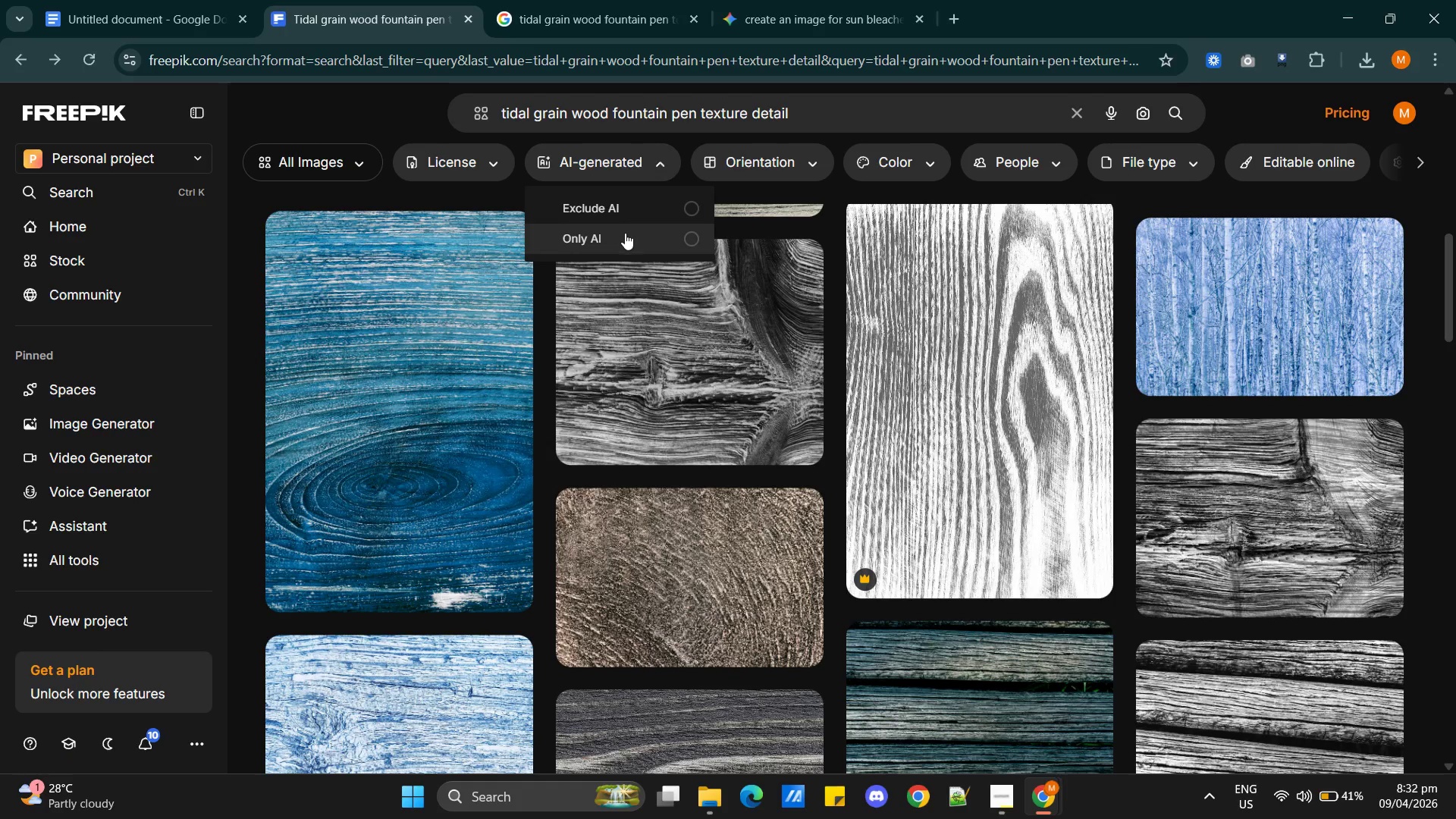 
left_click([624, 234])
 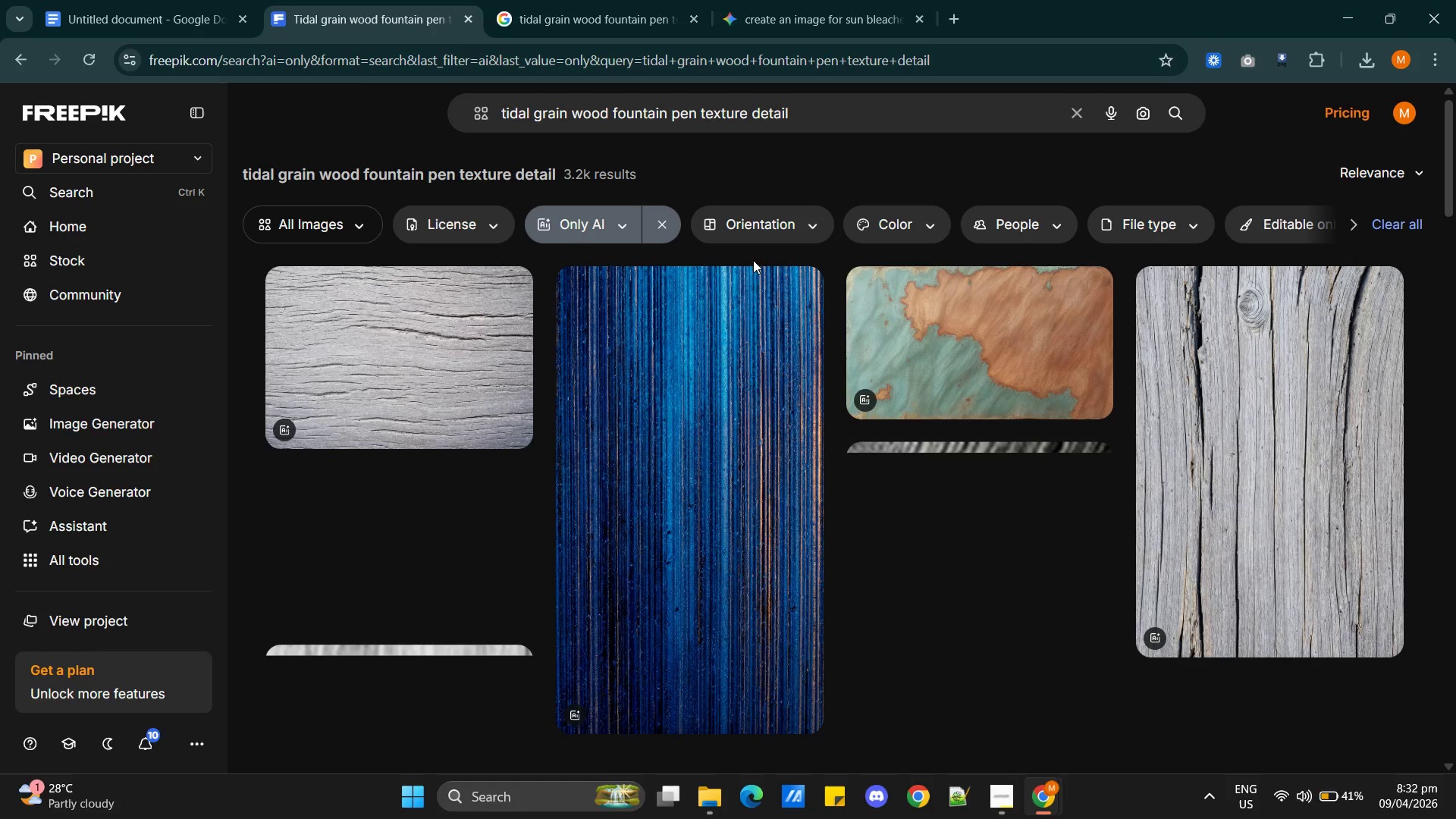 
scroll: coordinate [719, 424], scroll_direction: down, amount: 3.0
 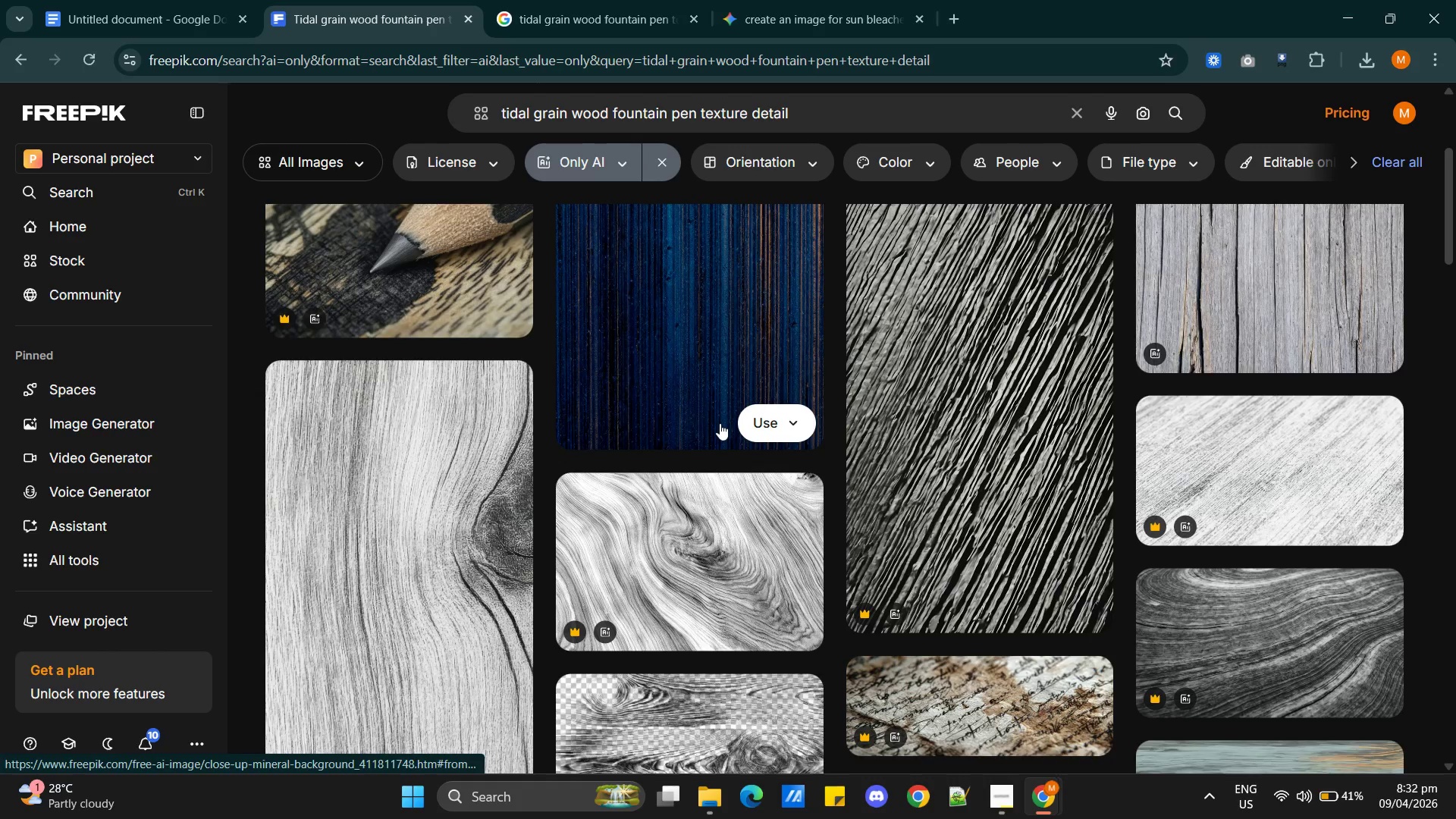 
scroll: coordinate [736, 424], scroll_direction: up, amount: 10.0
 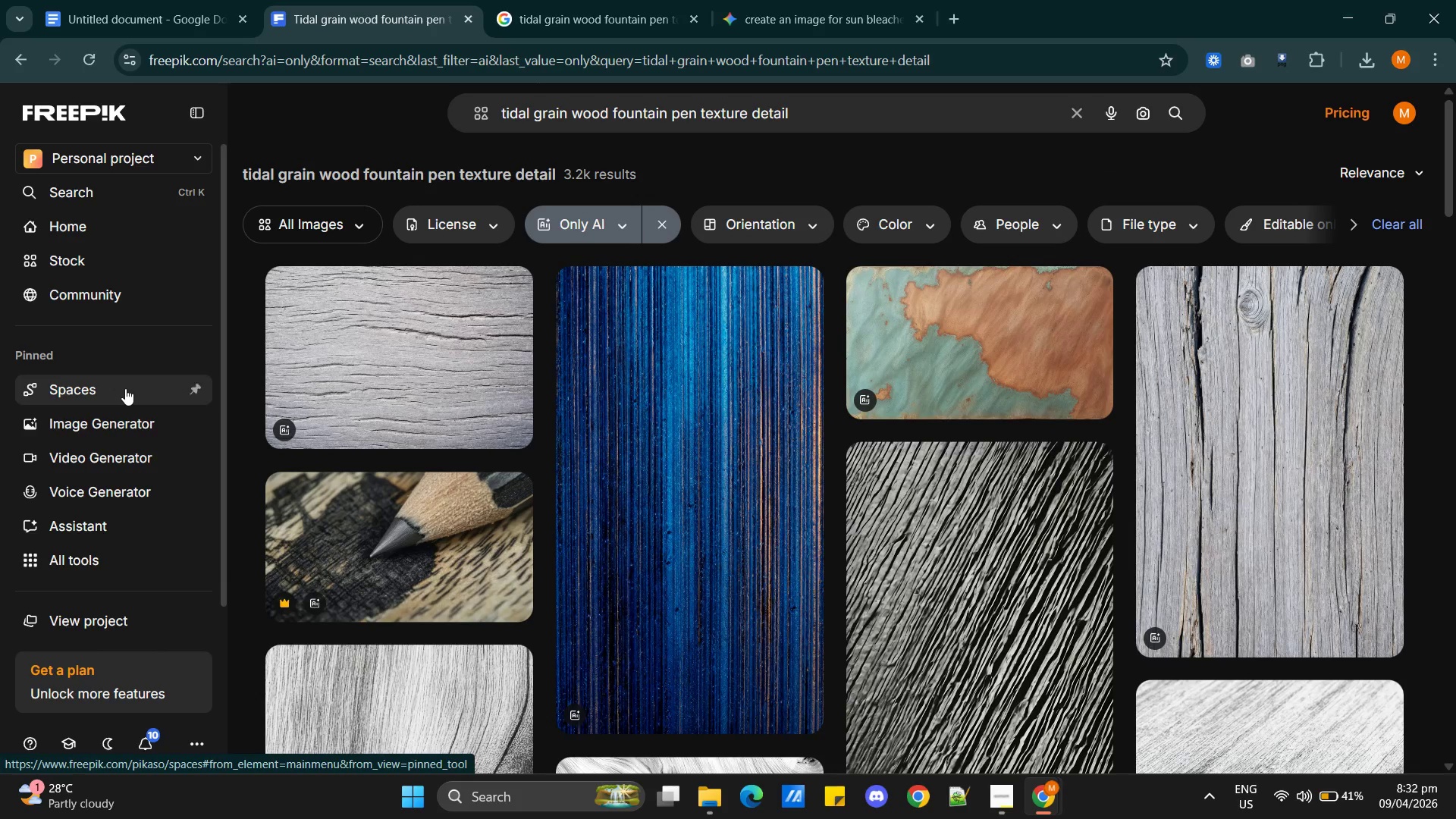 
left_click([115, 618])
 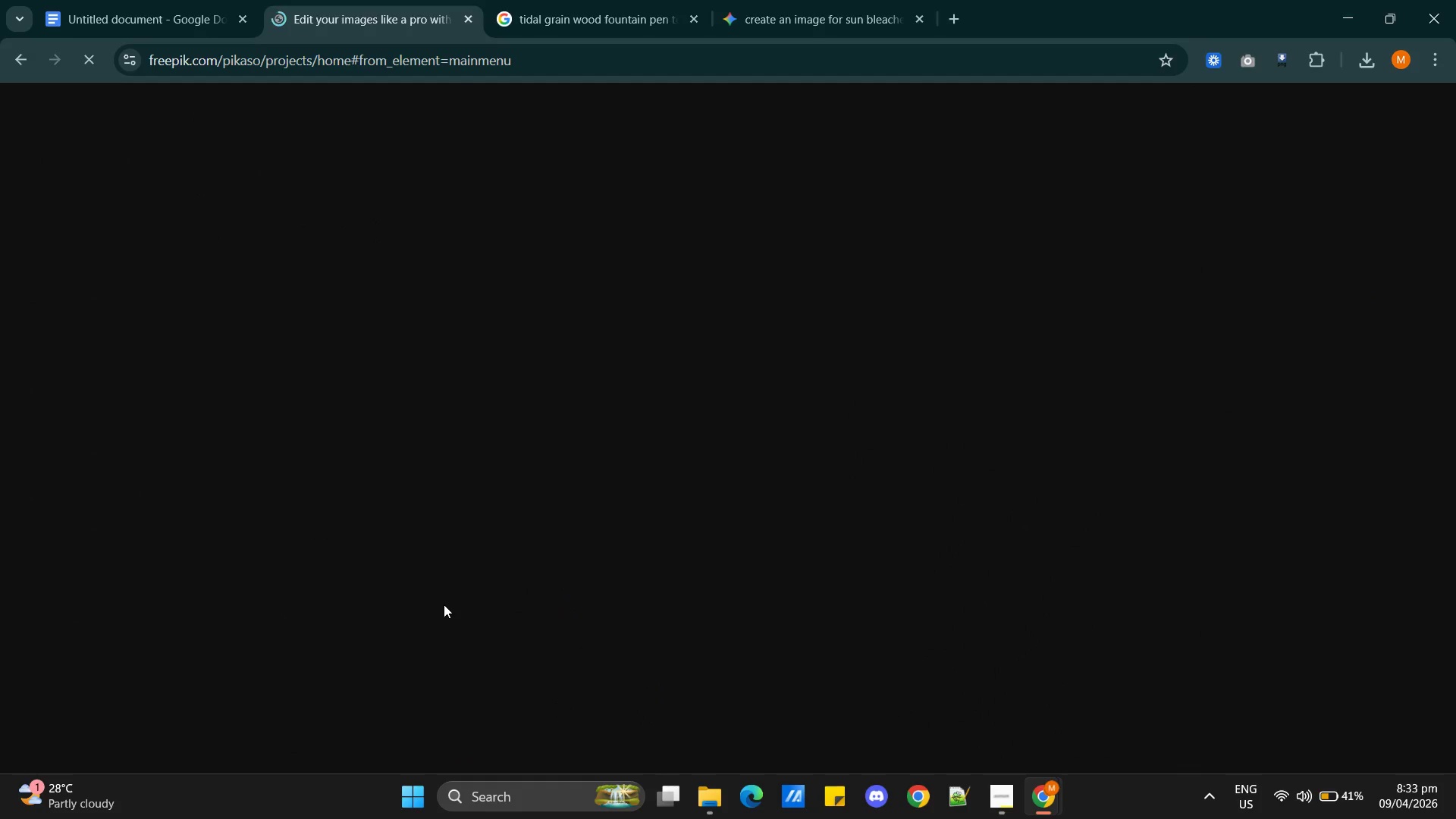 
left_click([765, 26])
 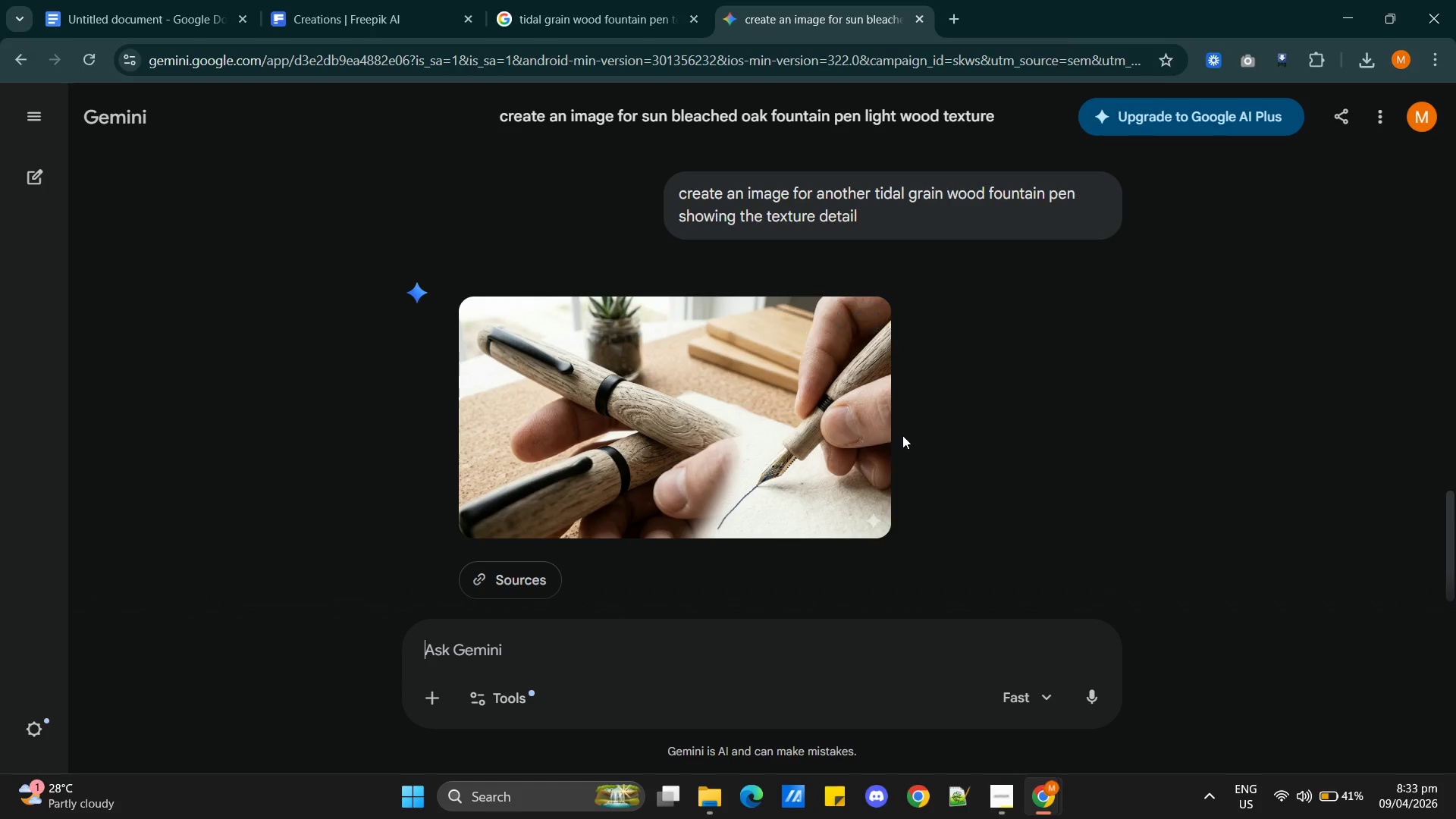 
wait(10.7)
 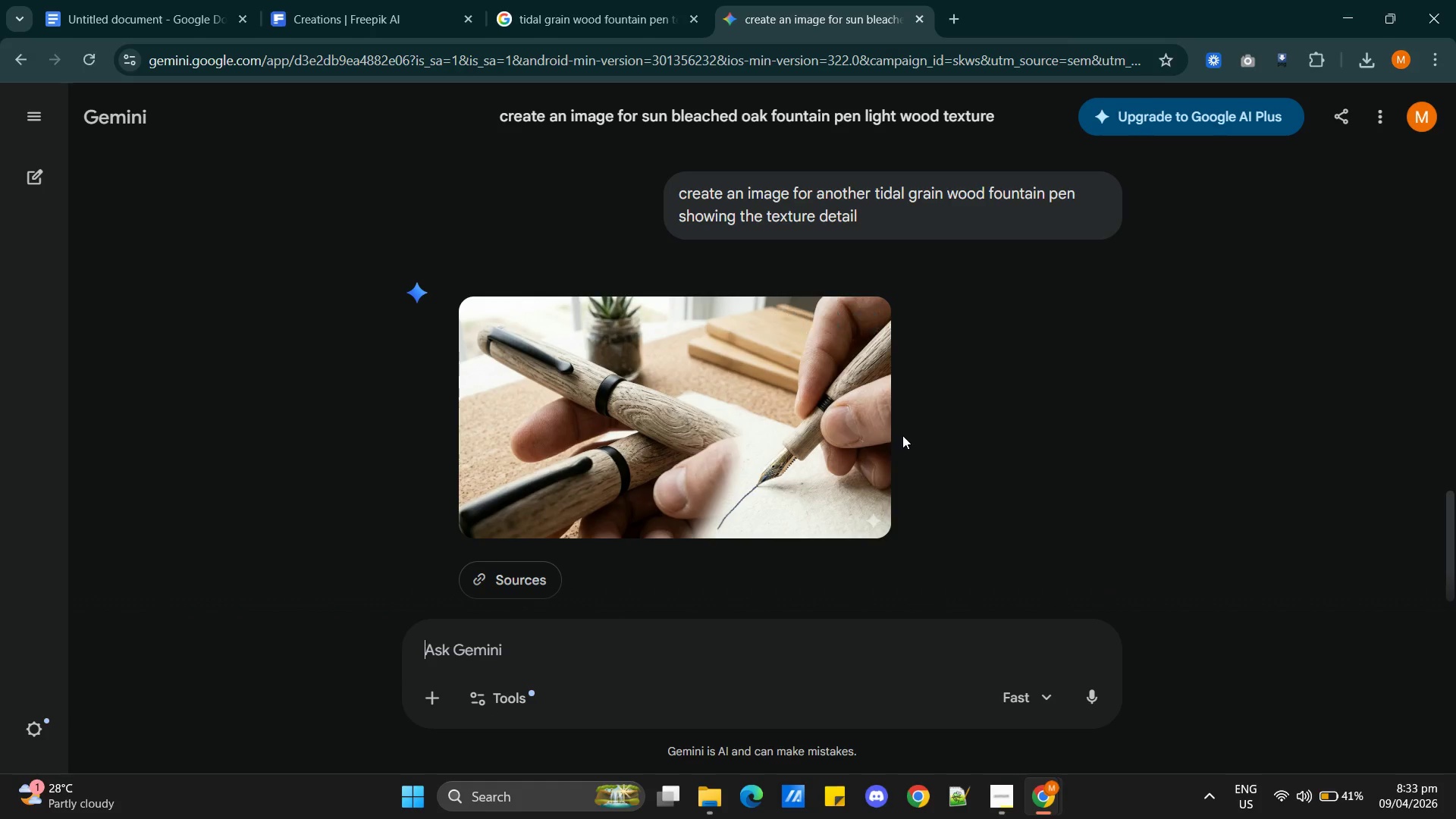 
scroll: coordinate [763, 455], scroll_direction: down, amount: 1.0
 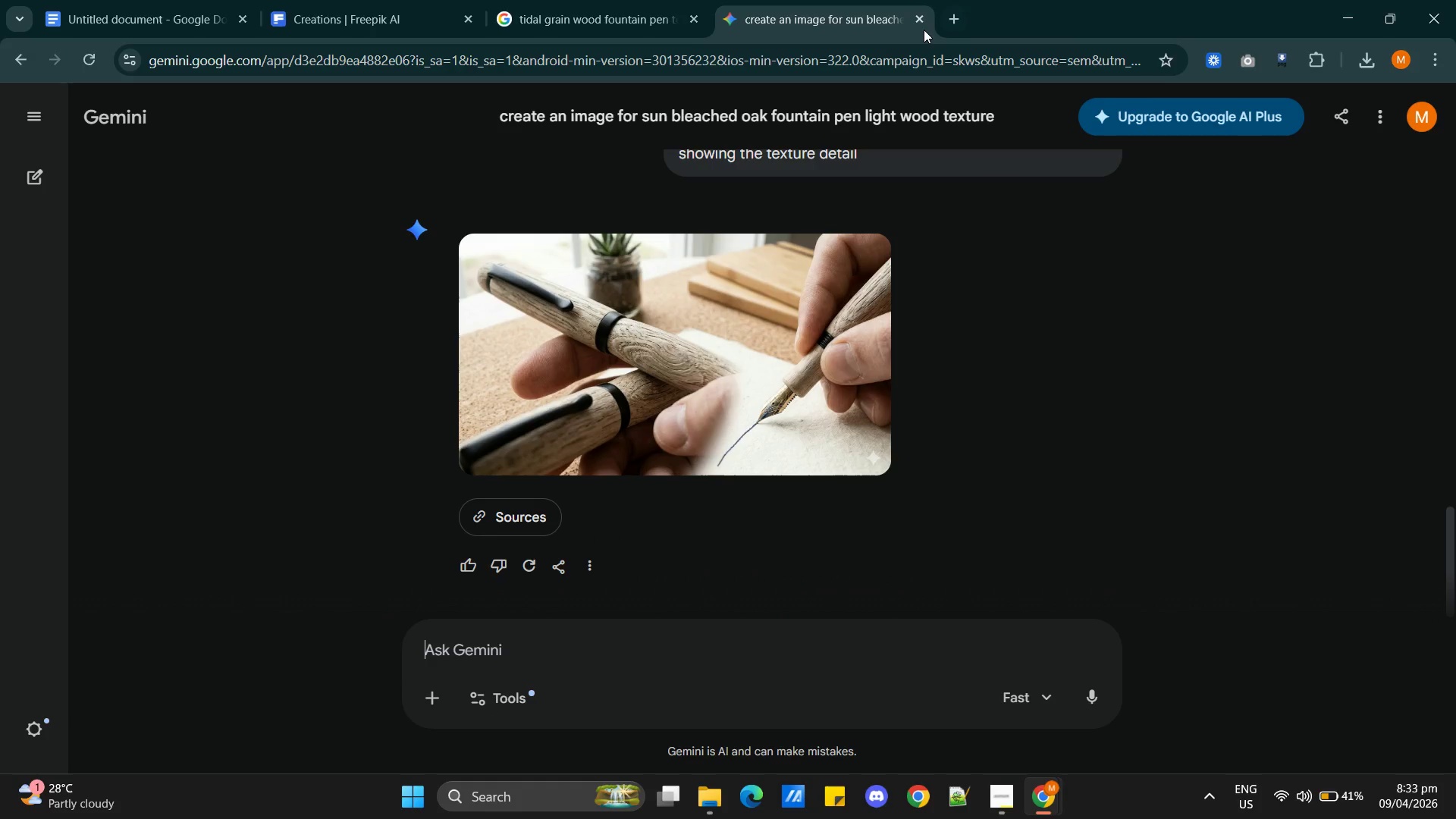 
left_click([923, 17])
 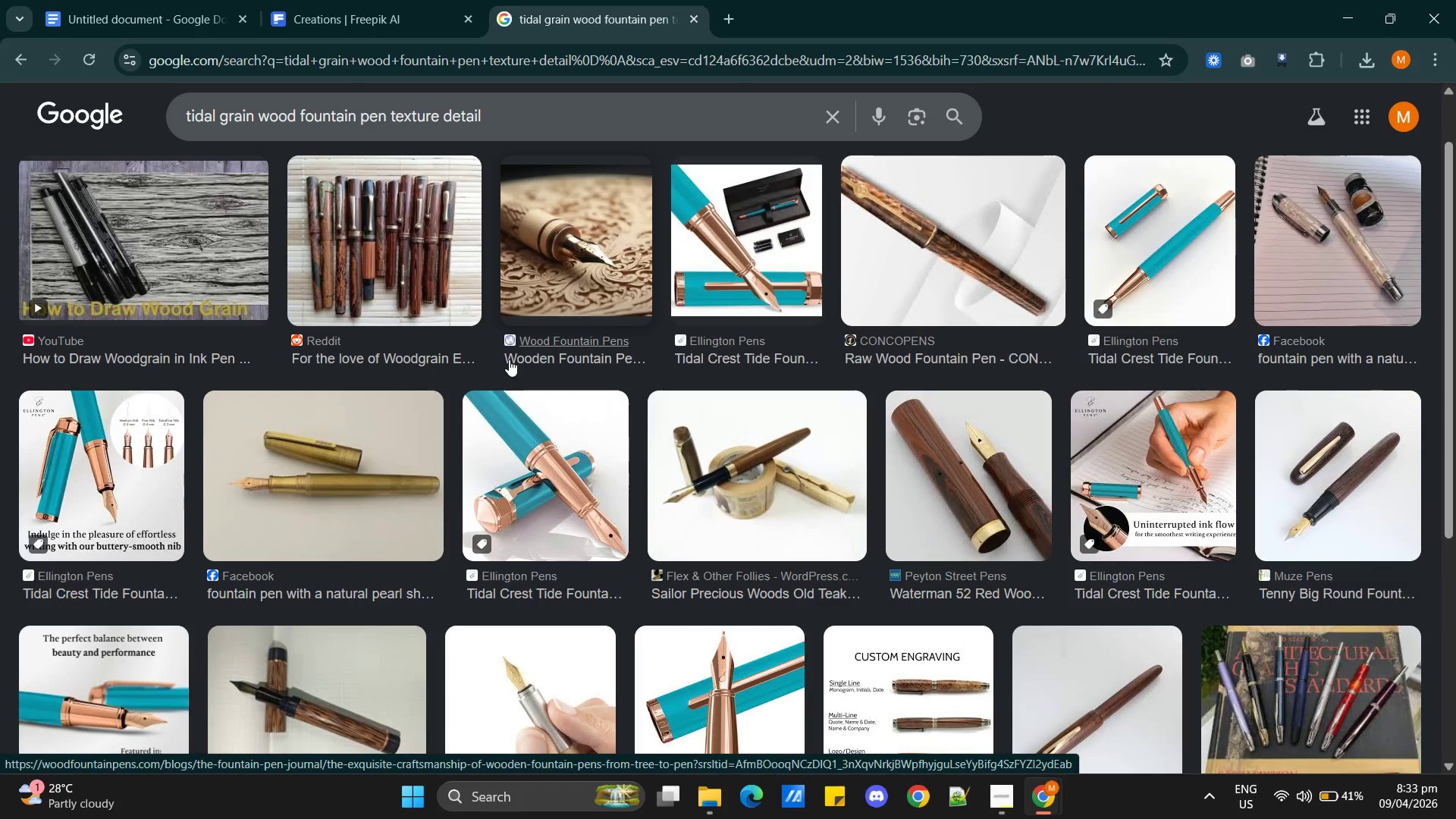 
wait(22.52)
 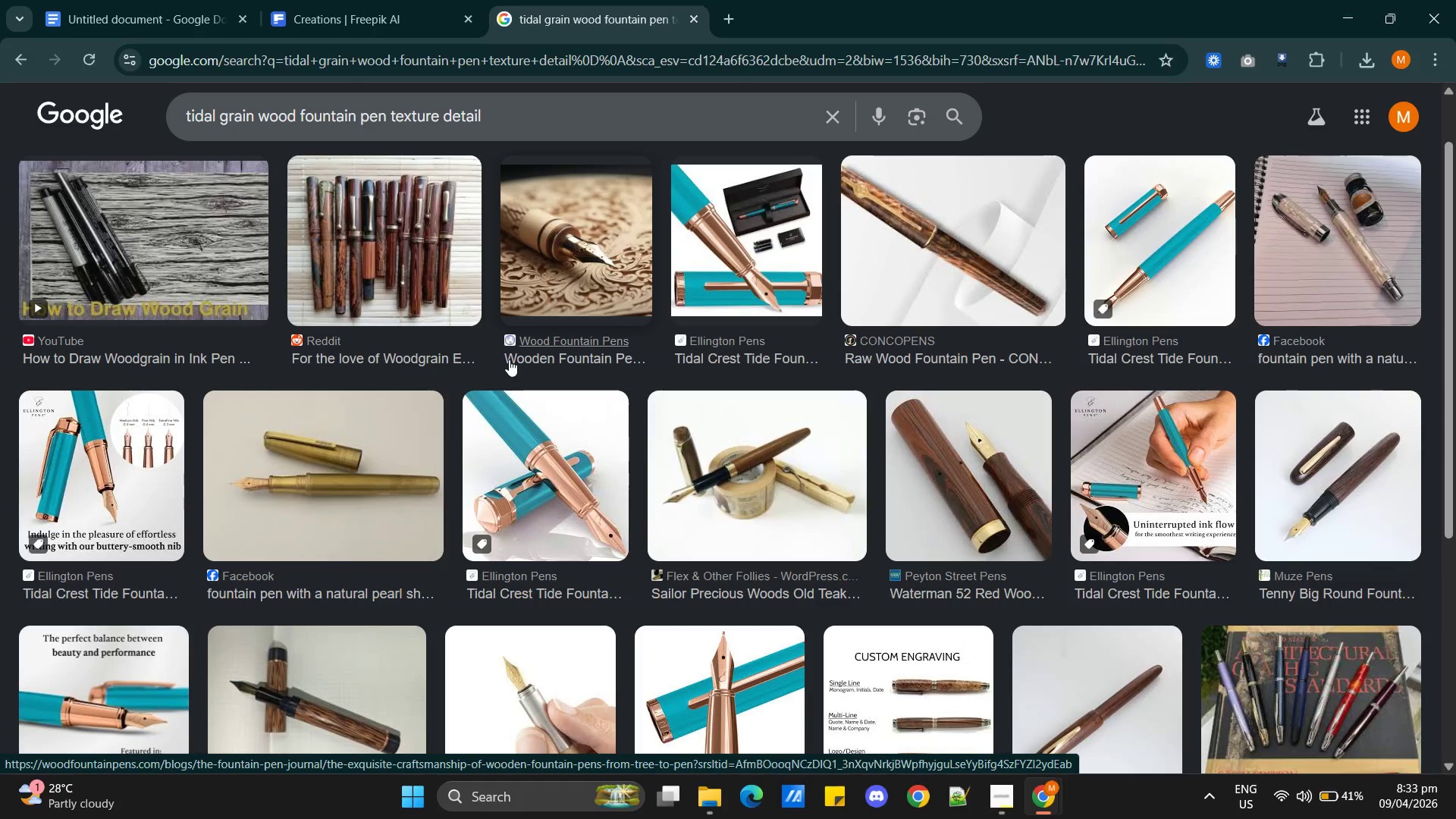 
scroll: coordinate [546, 398], scroll_direction: down, amount: 3.0
 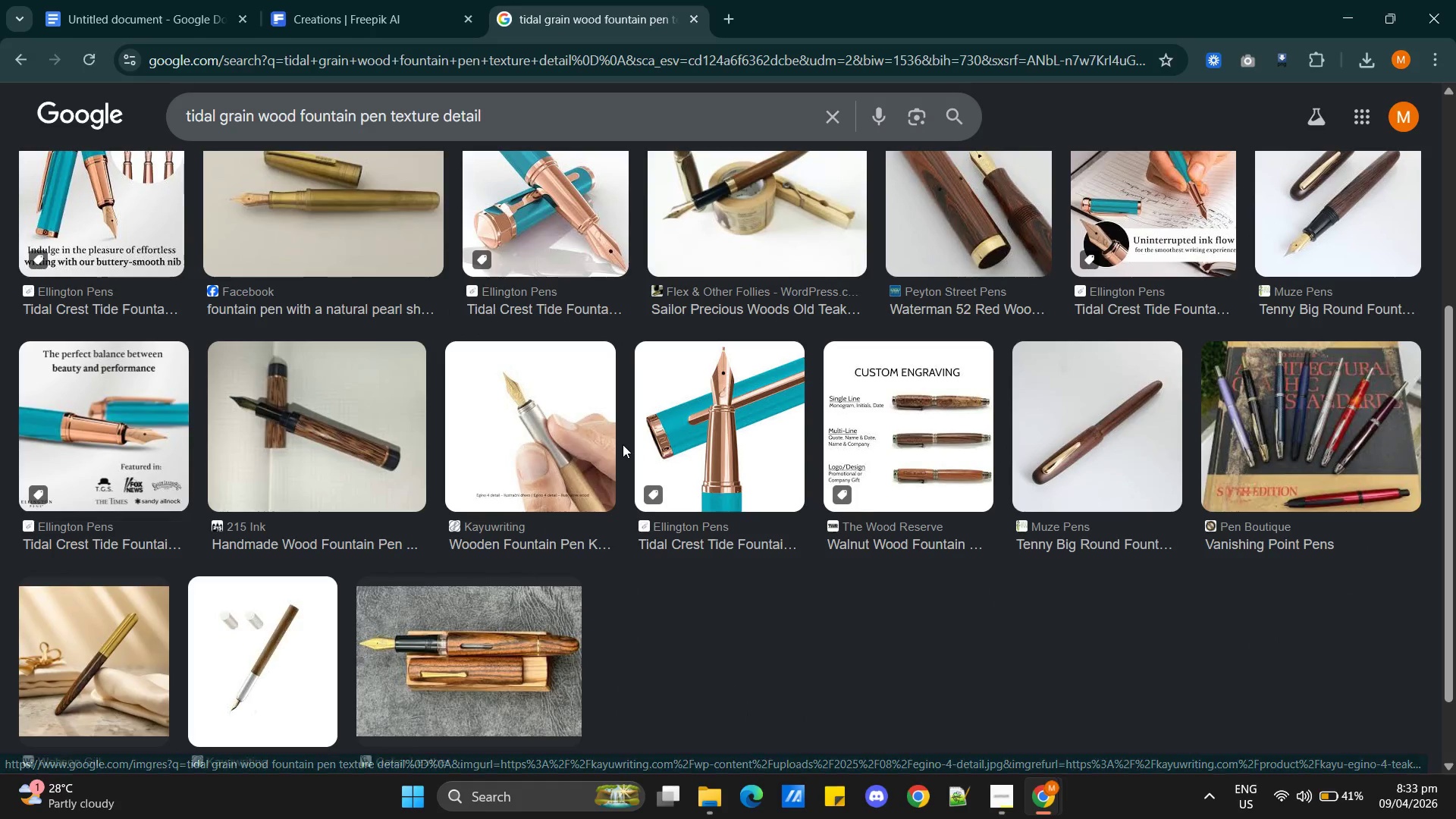 
scroll: coordinate [612, 424], scroll_direction: up, amount: 12.0
 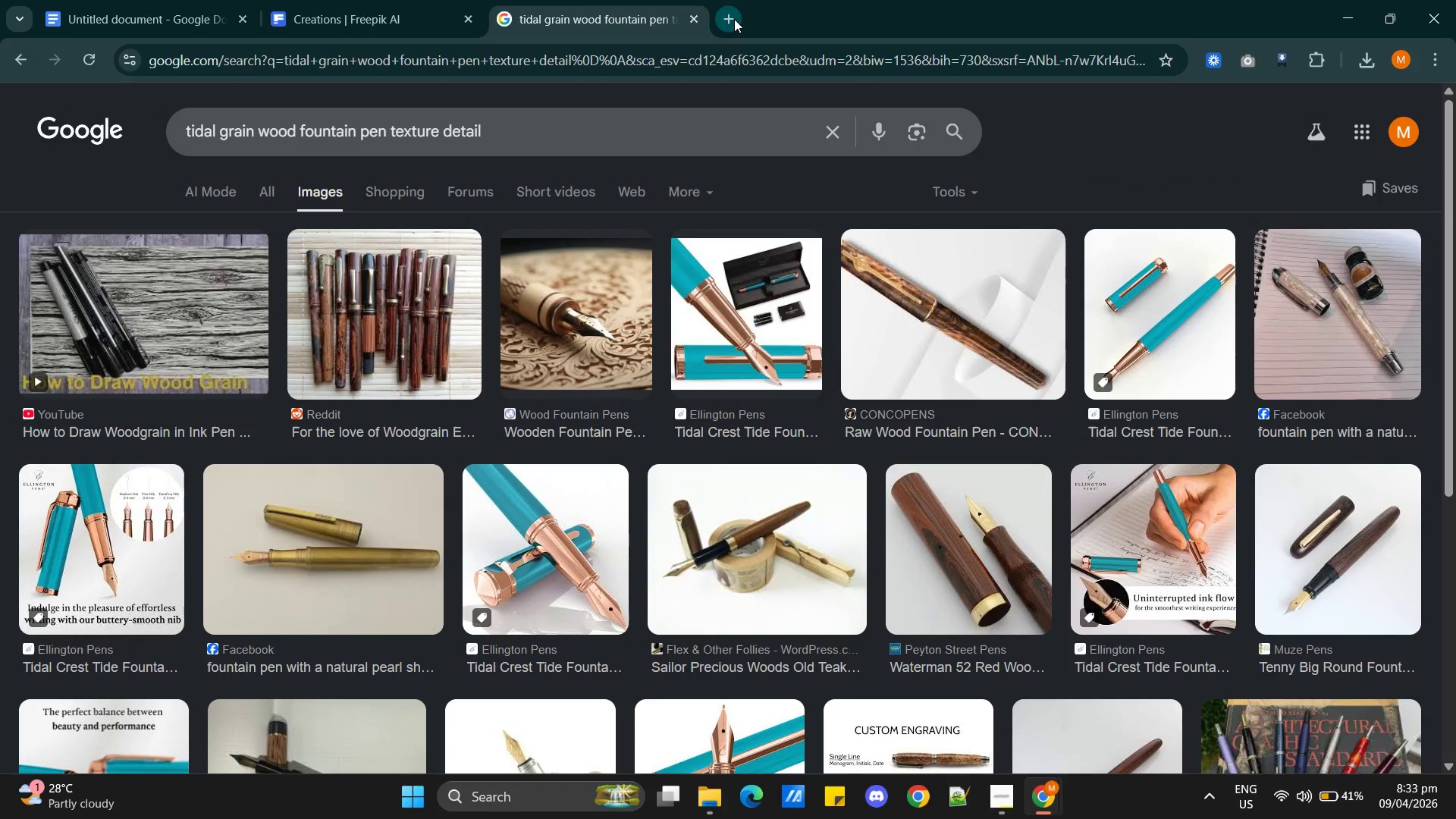 
left_click([733, 19])
 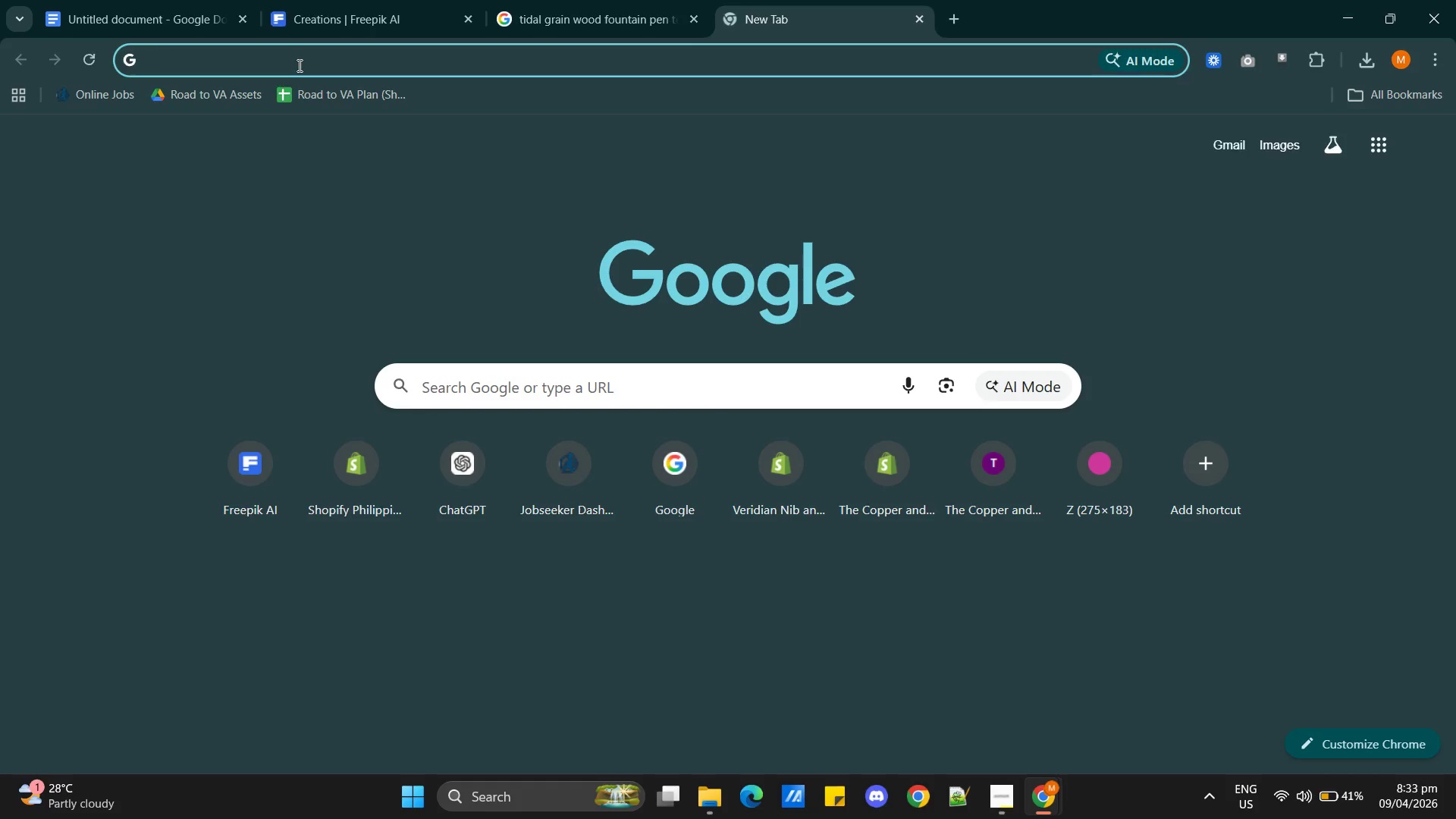 
left_click([301, 64])
 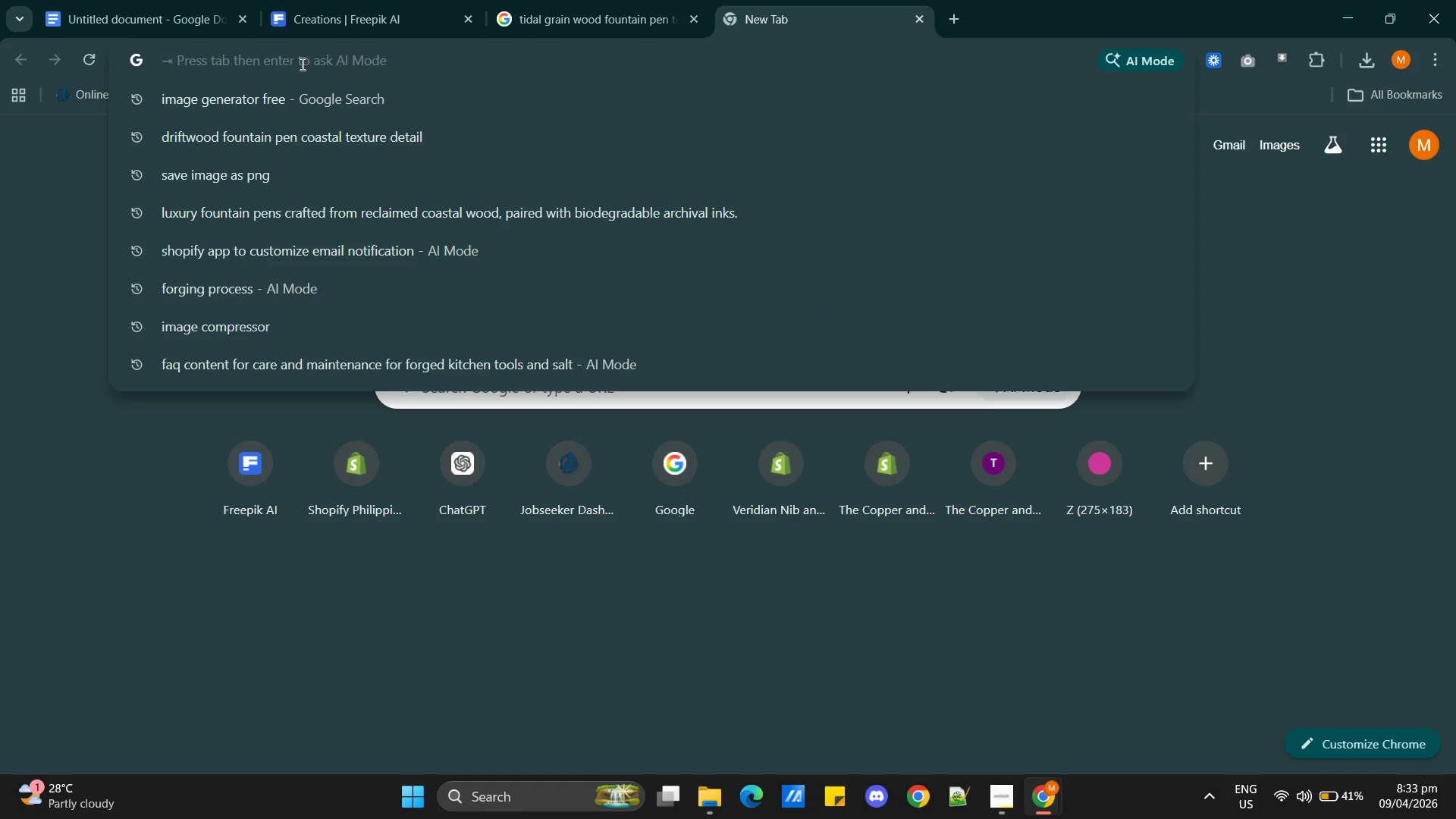 
type(image generat)
 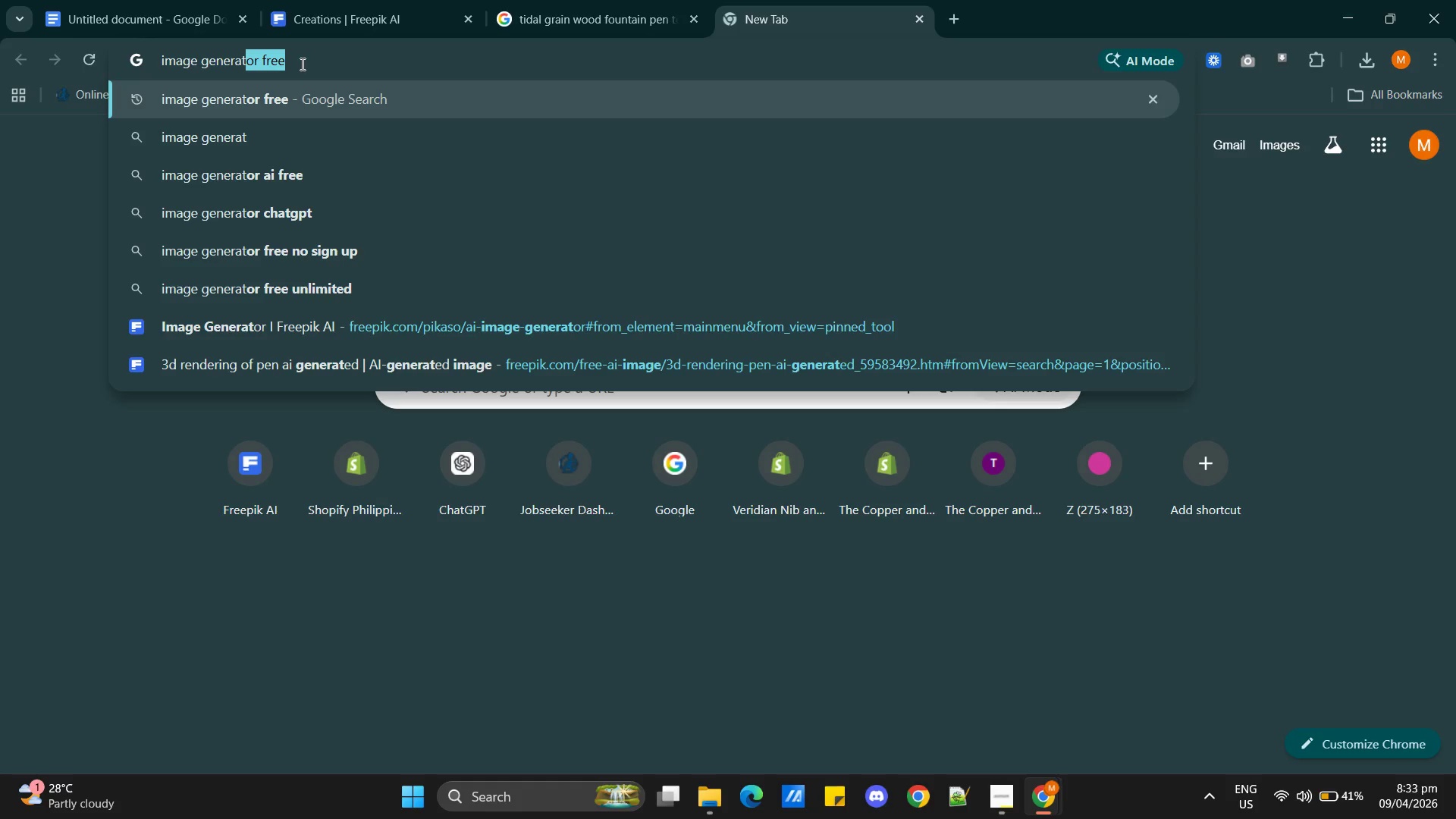 
key(ArrowRight)
 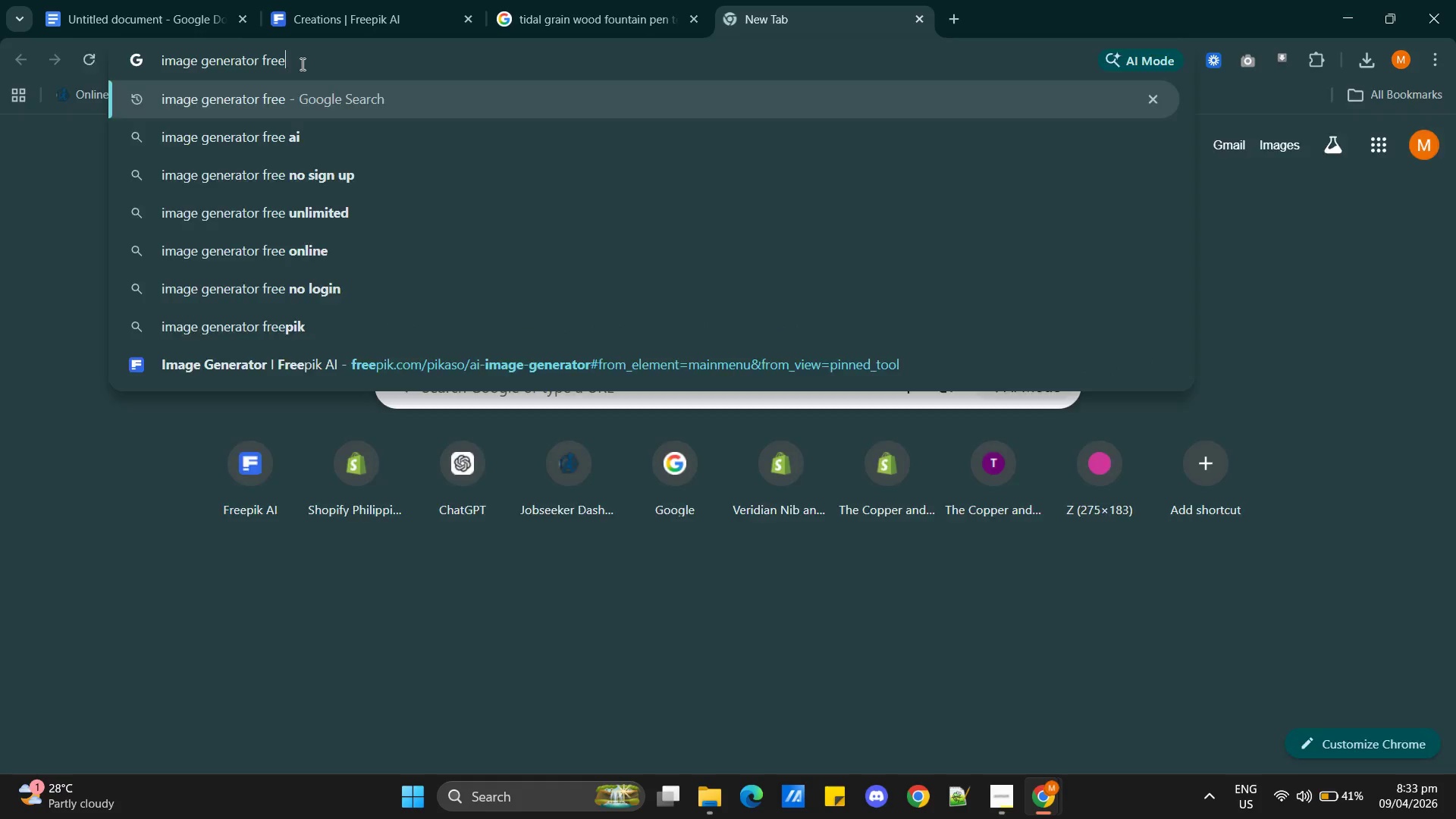 
key(Enter)
 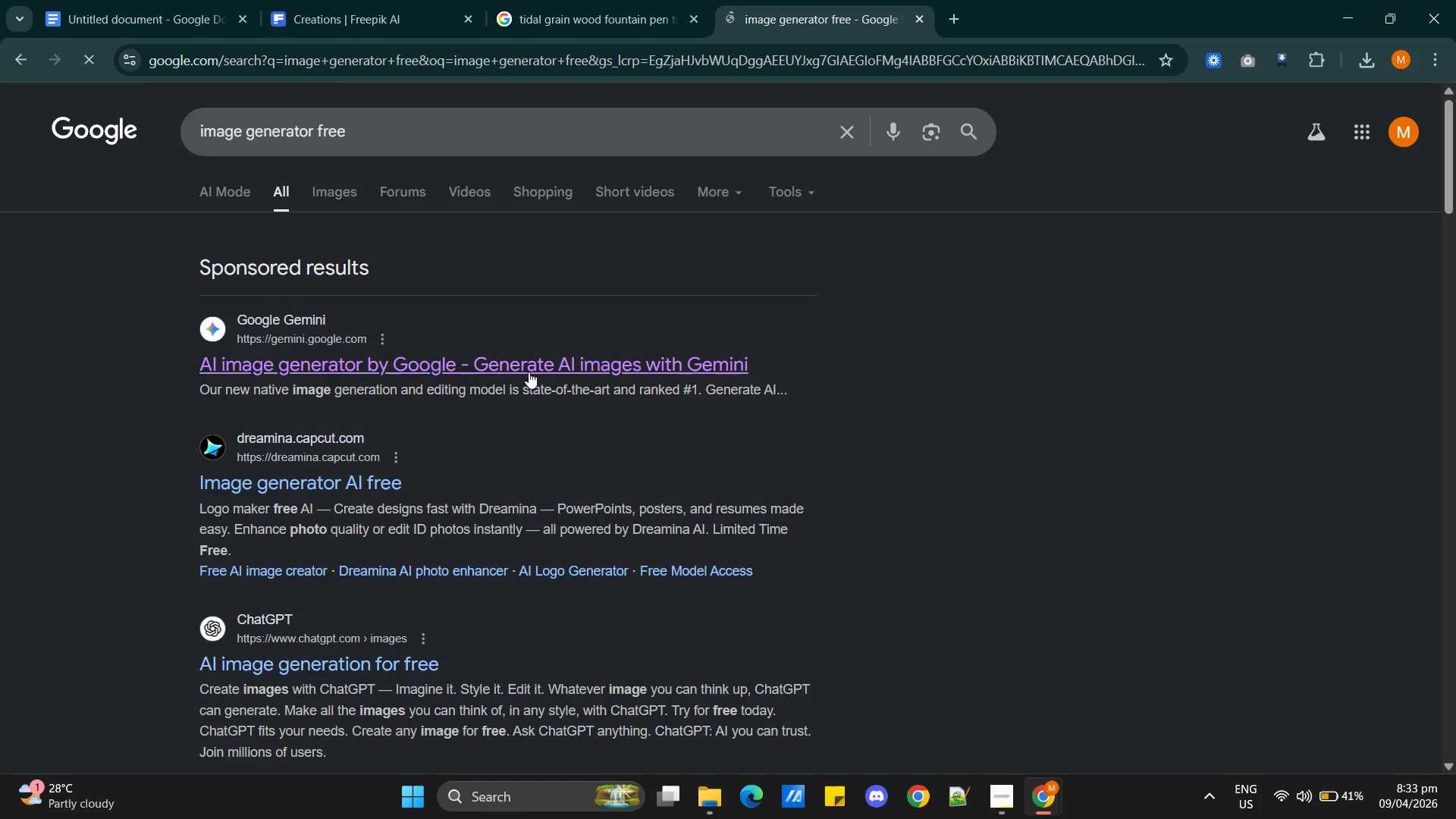 
double_click([312, 127])
 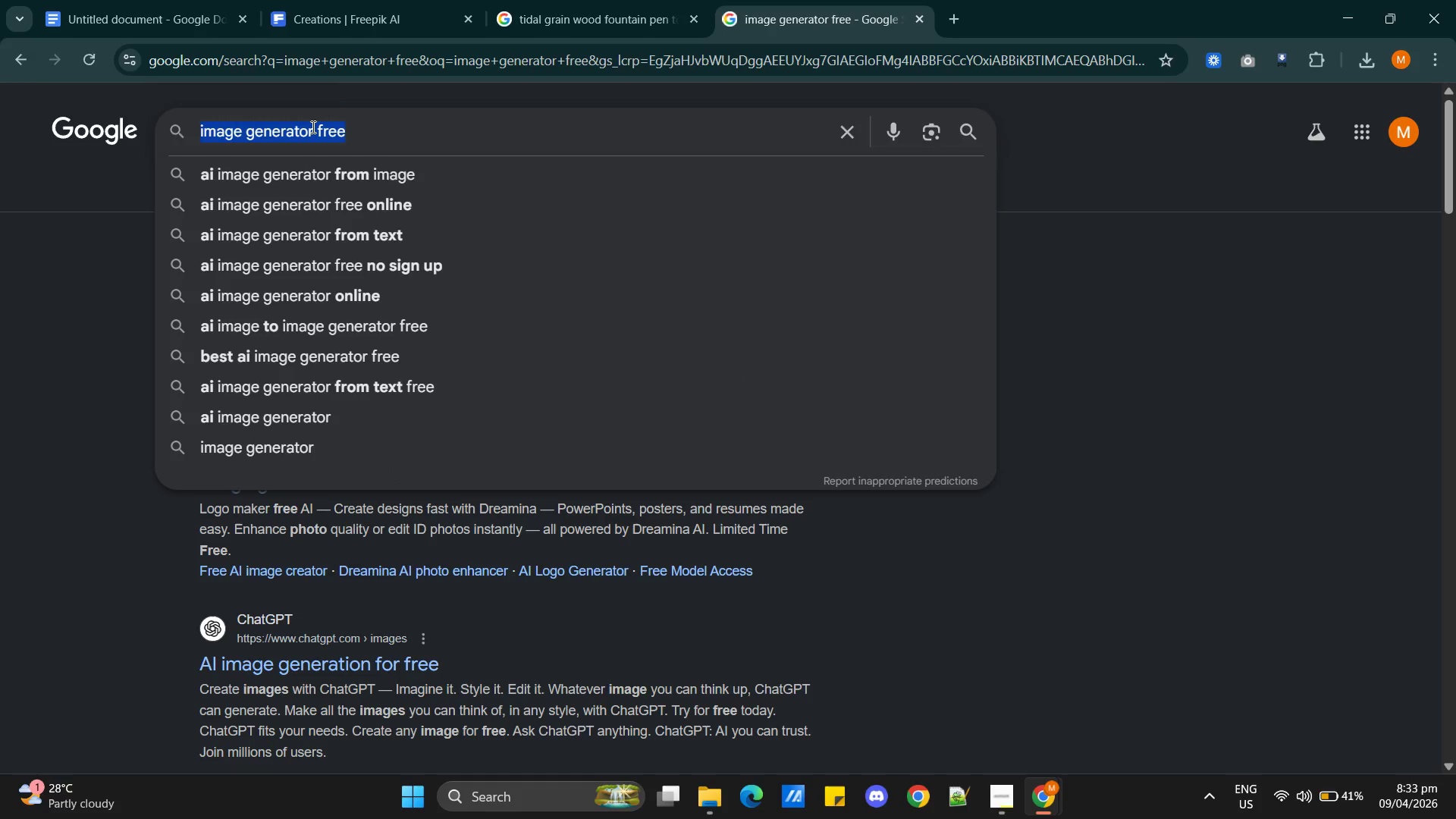 
triple_click([312, 127])
 